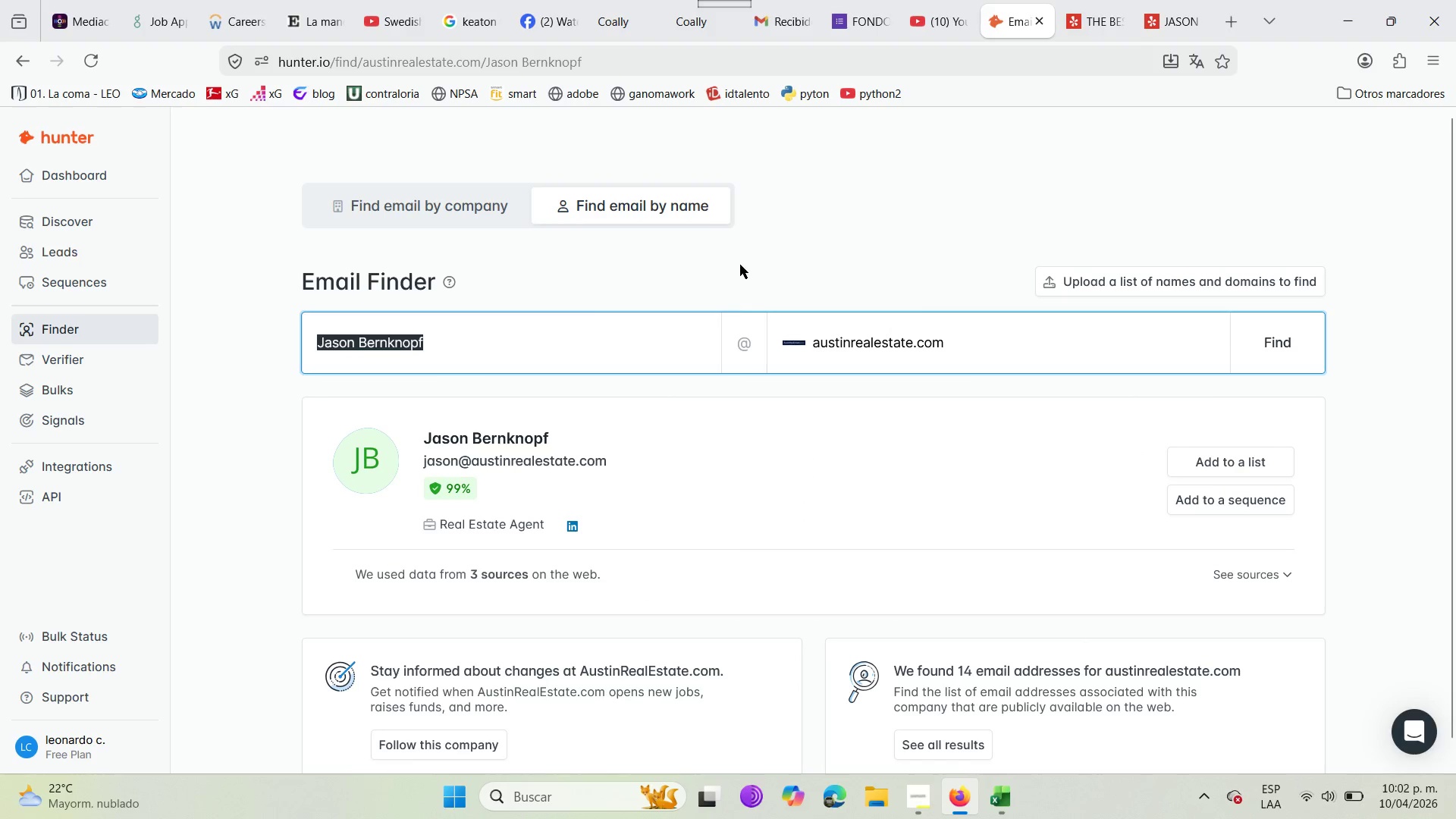 
left_click([1094, 0])
 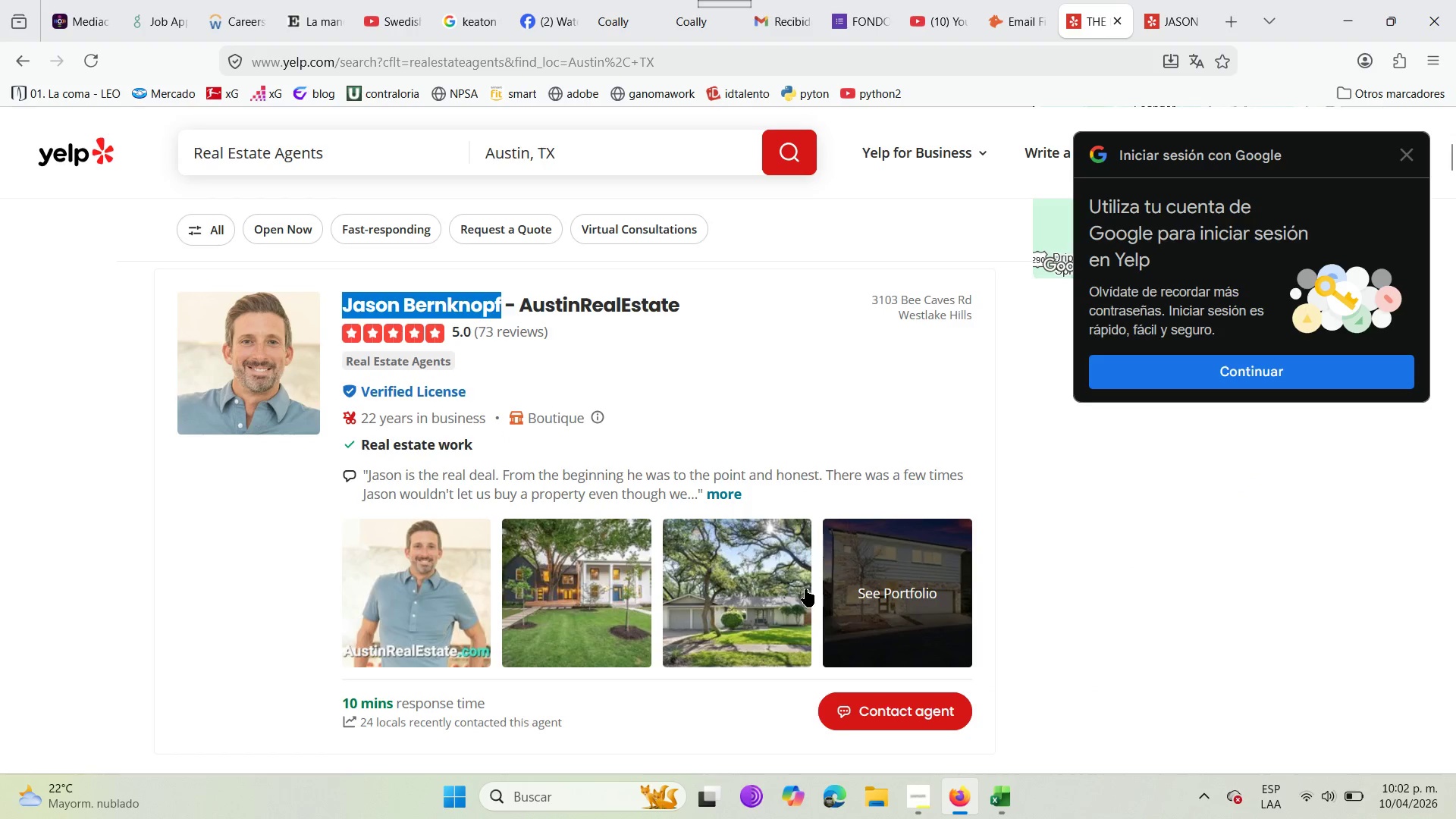 
scroll: coordinate [720, 491], scroll_direction: down, amount: 4.0
 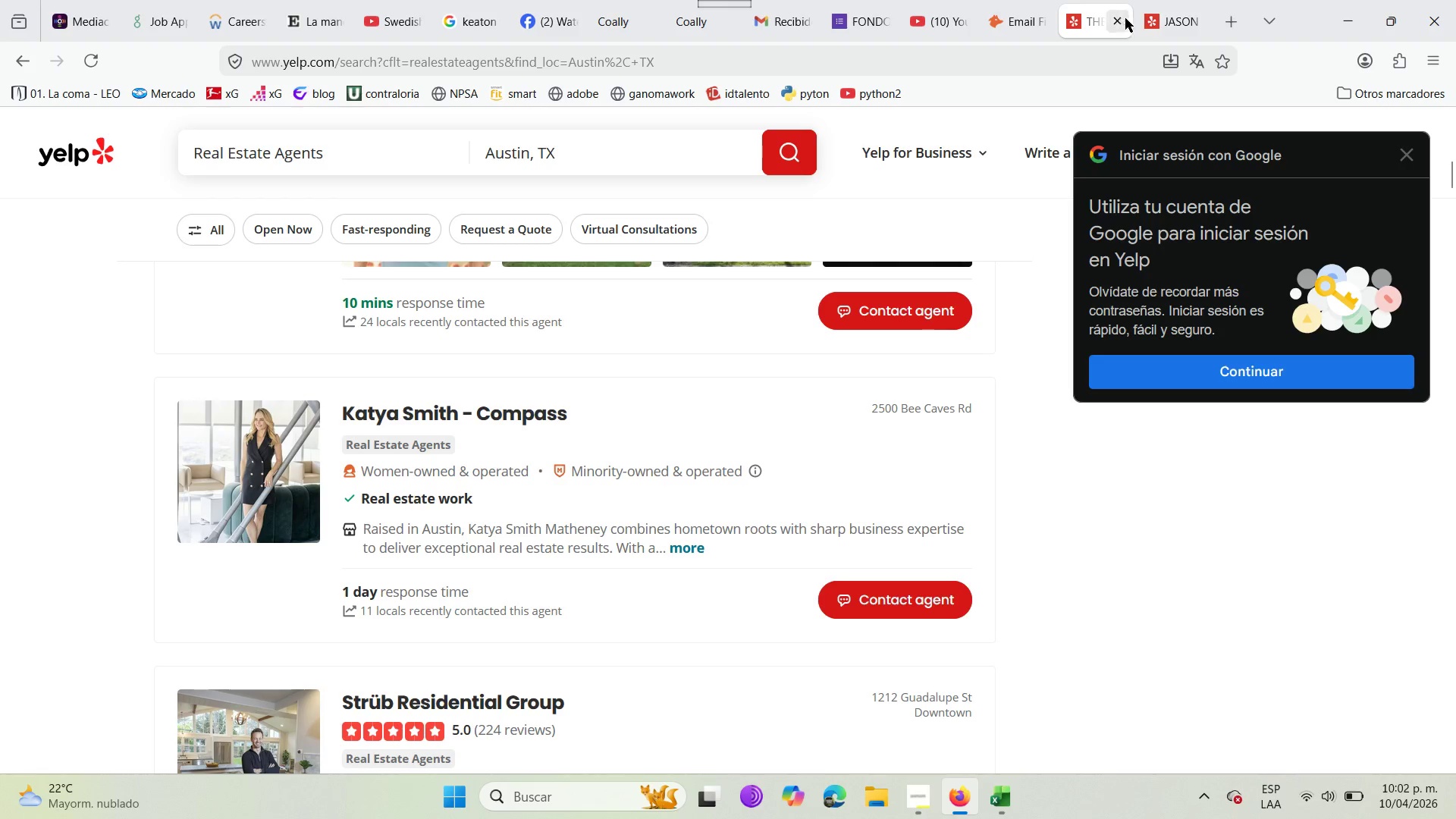 
left_click([1159, 0])
 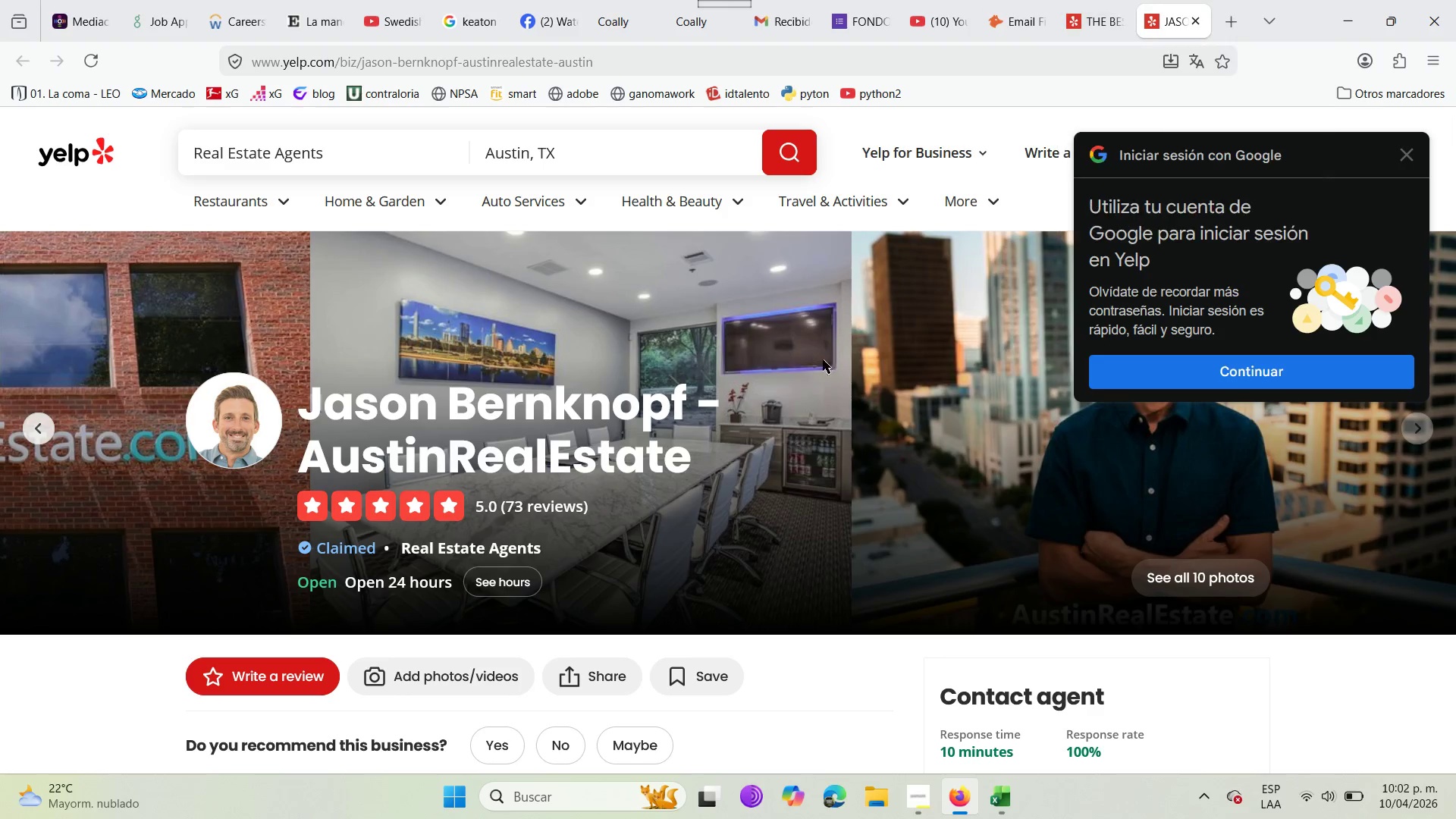 
scroll: coordinate [757, 553], scroll_direction: down, amount: 4.0
 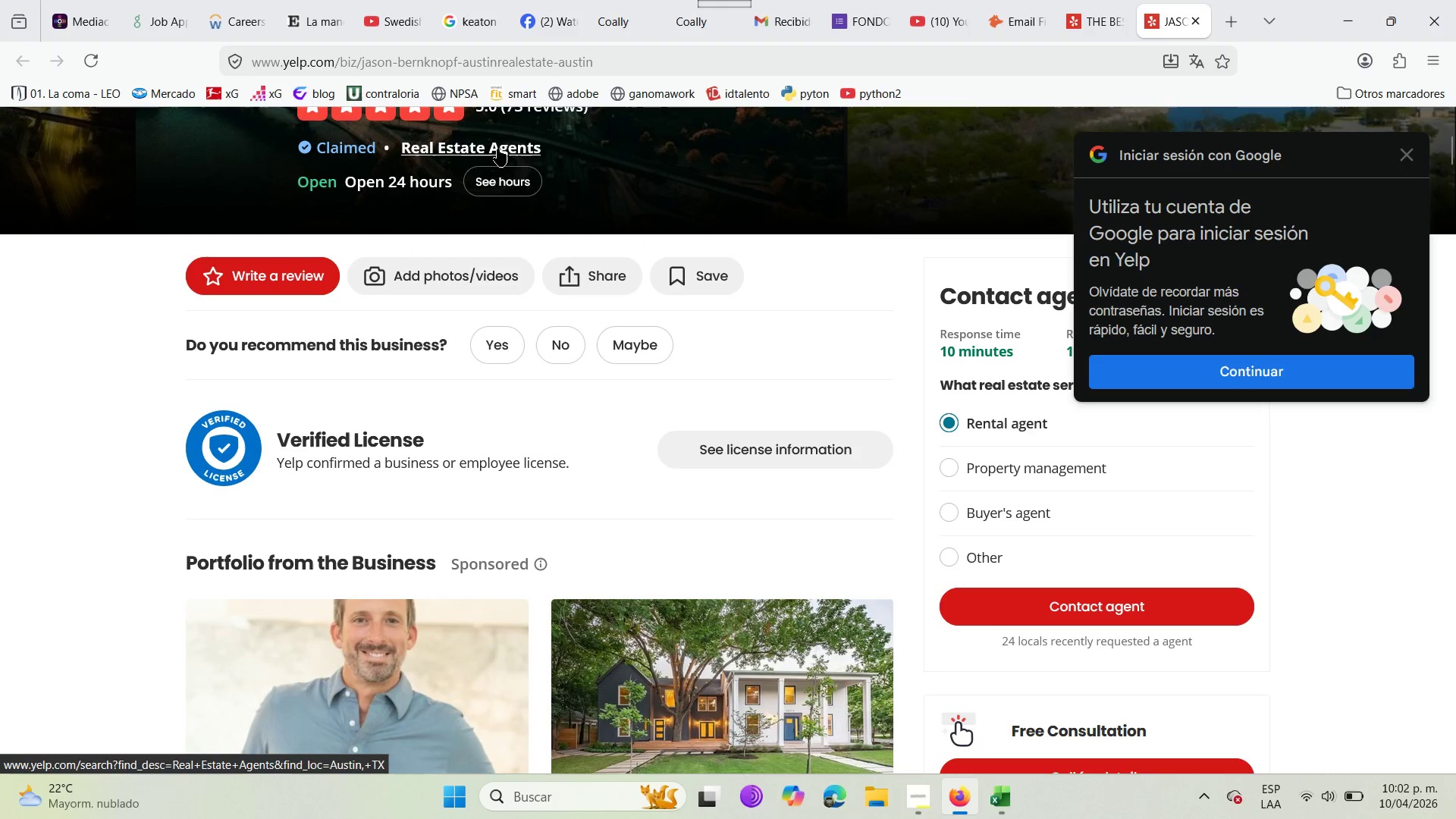 
right_click([497, 149])
 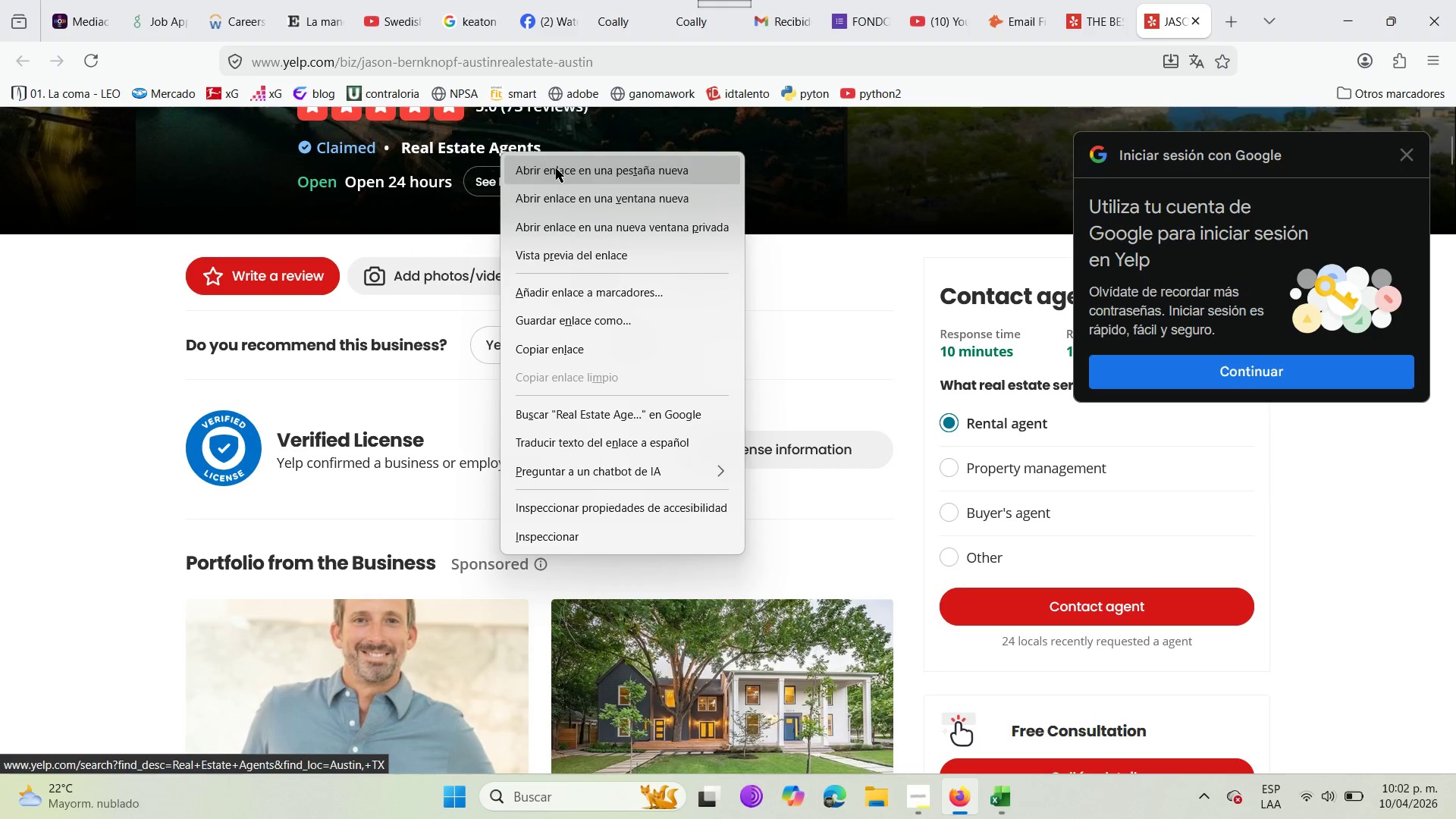 
left_click([556, 168])
 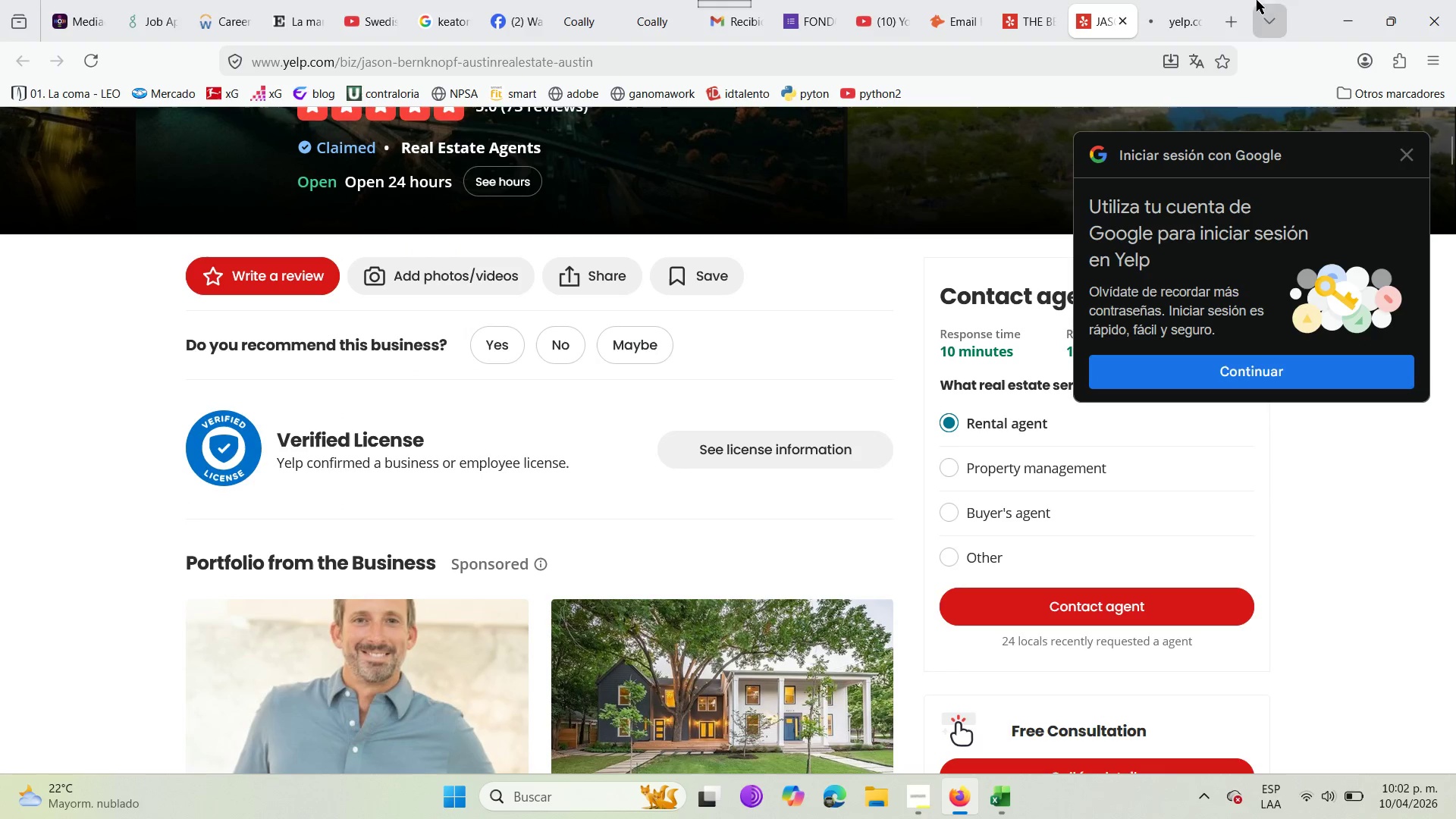 
left_click([1185, 0])
 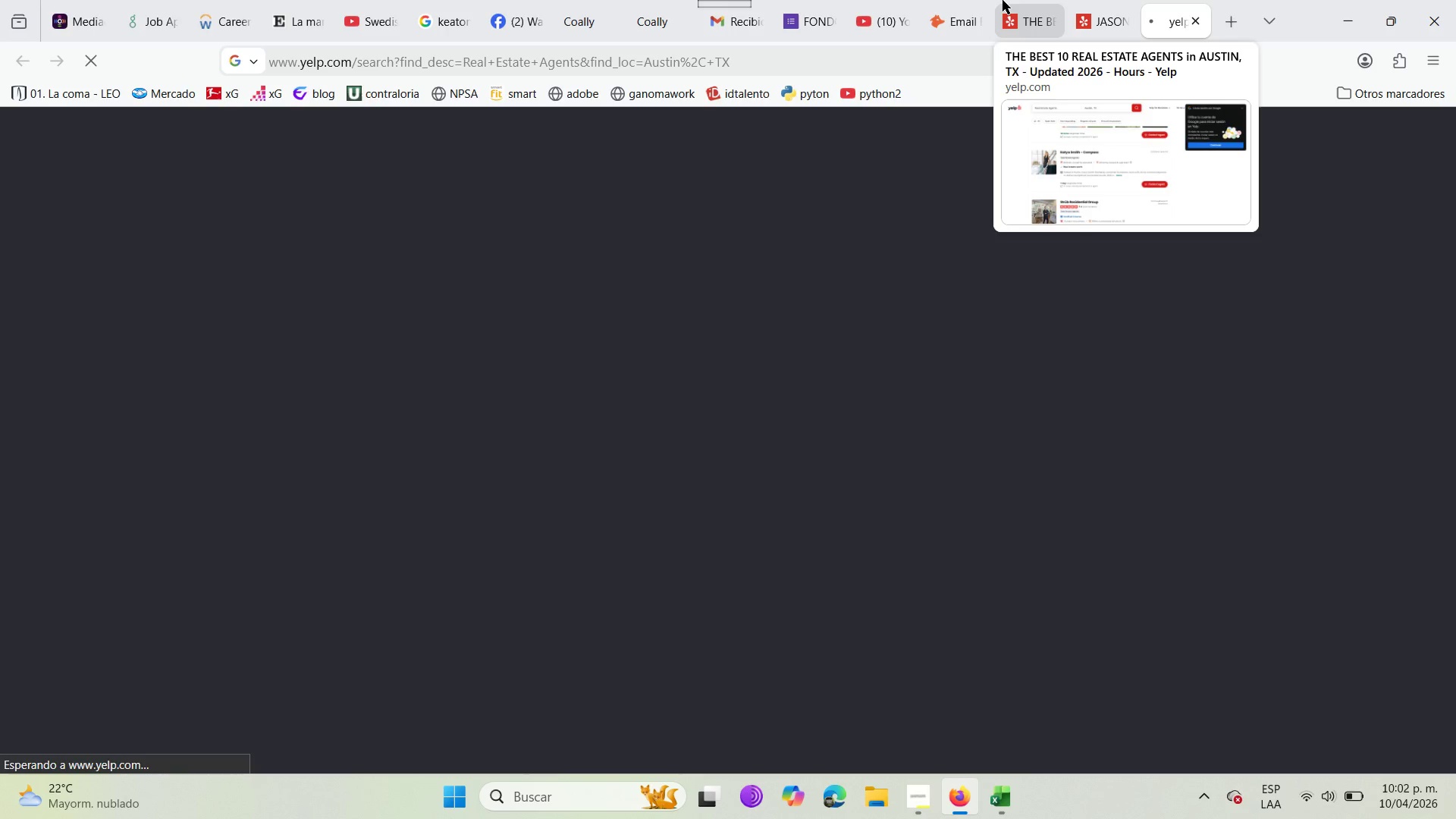 
left_click([977, 0])
 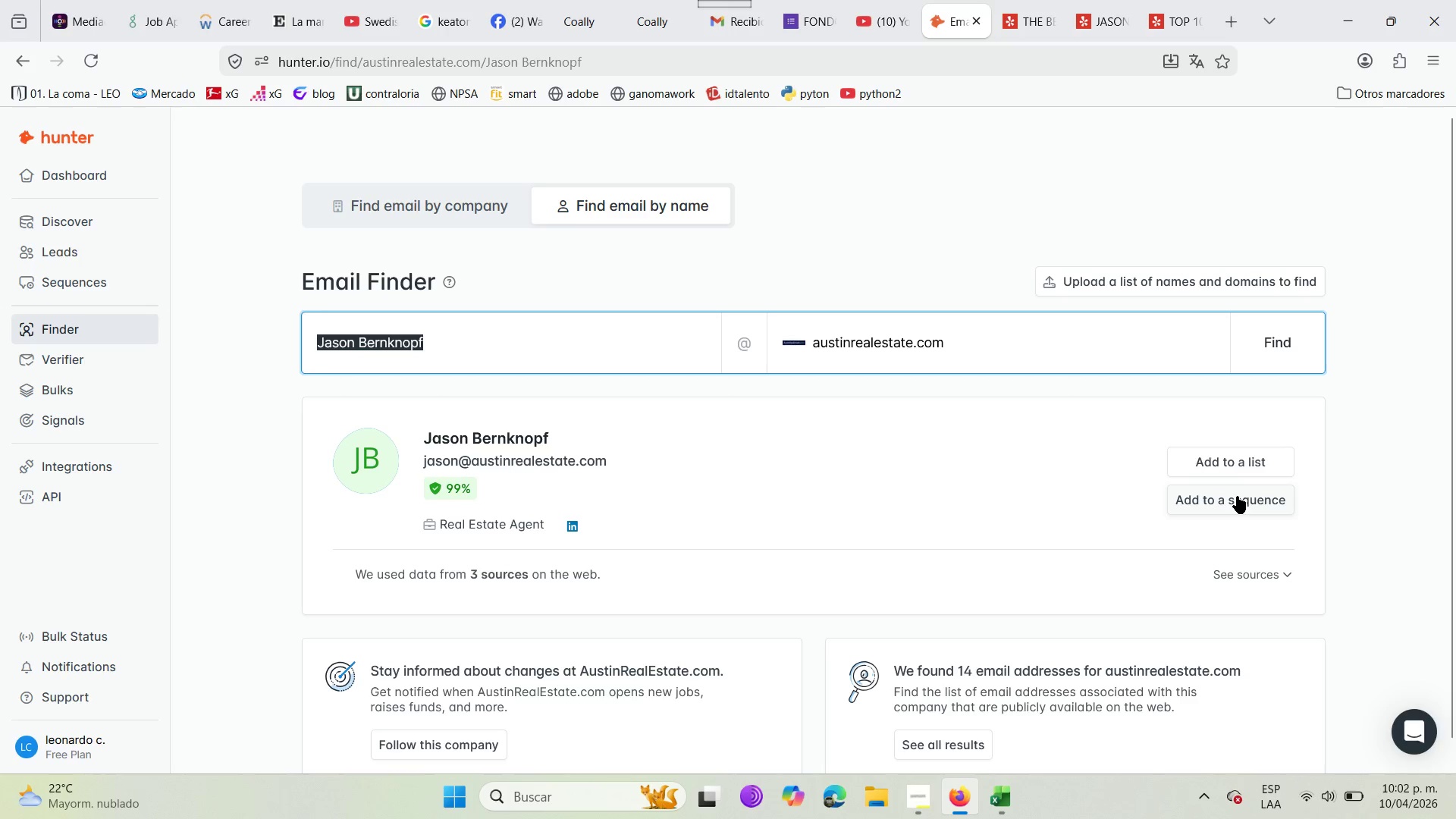 
wait(5.78)
 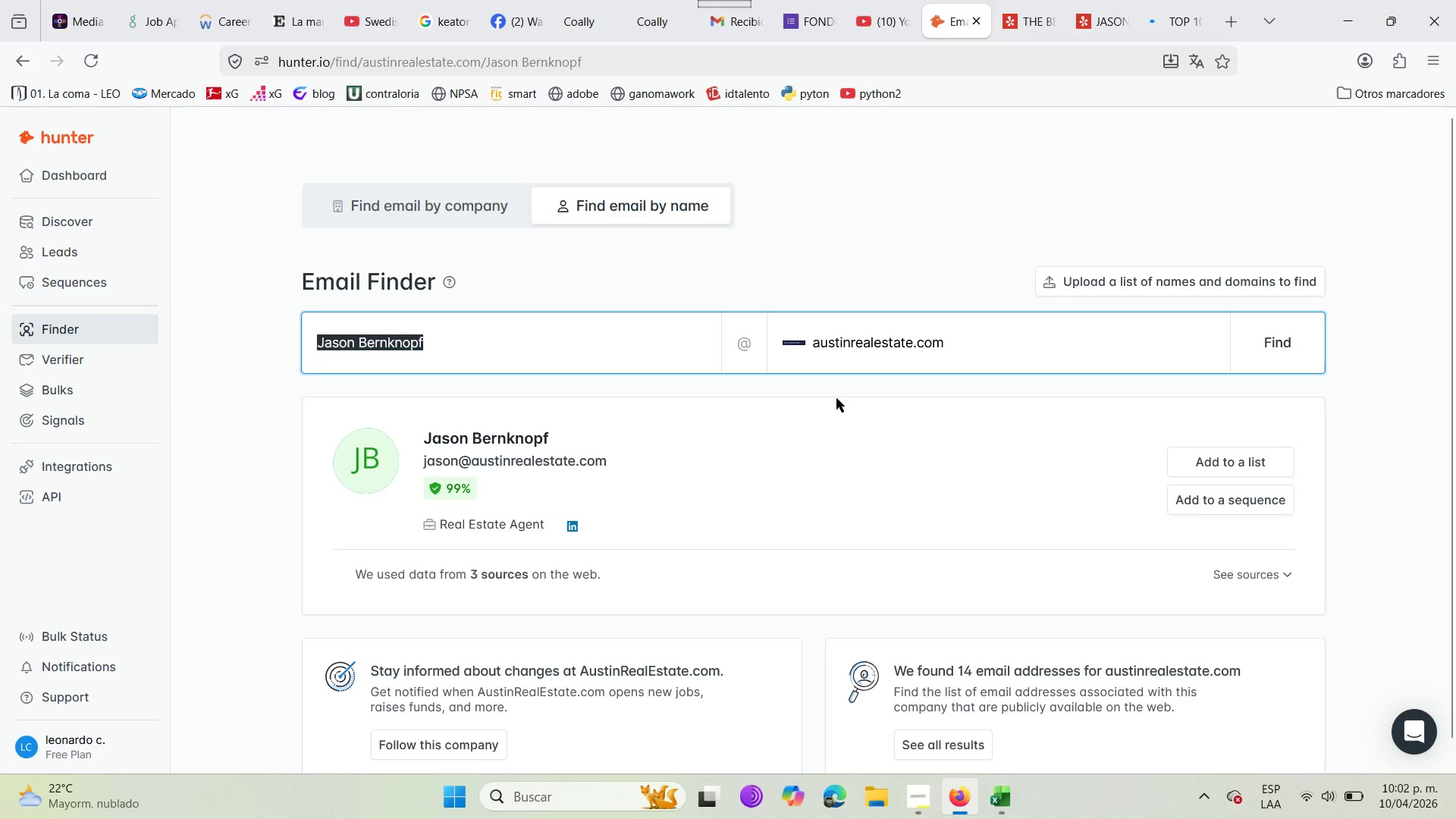 
left_click([1235, 475])
 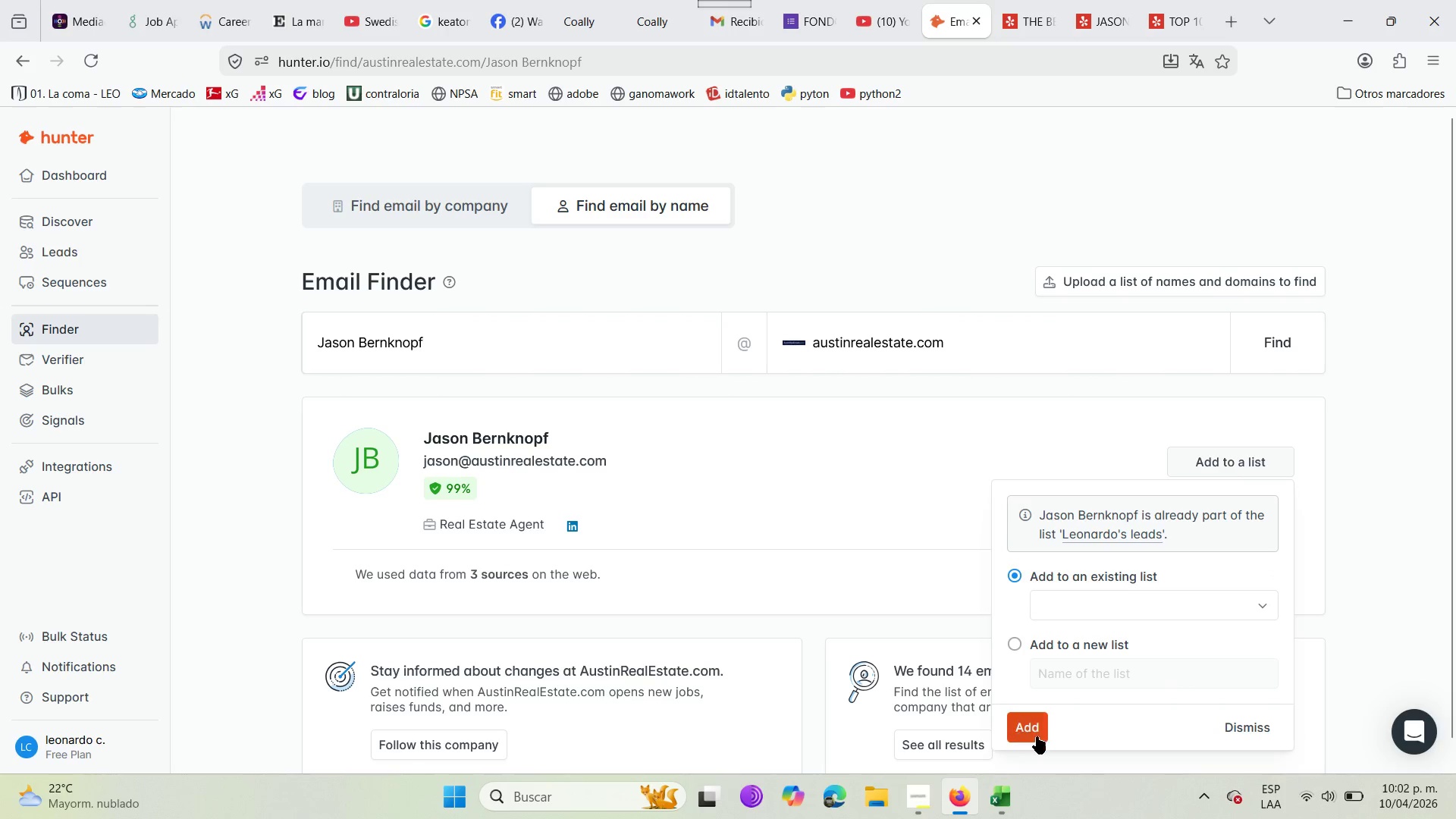 
left_click([1039, 736])
 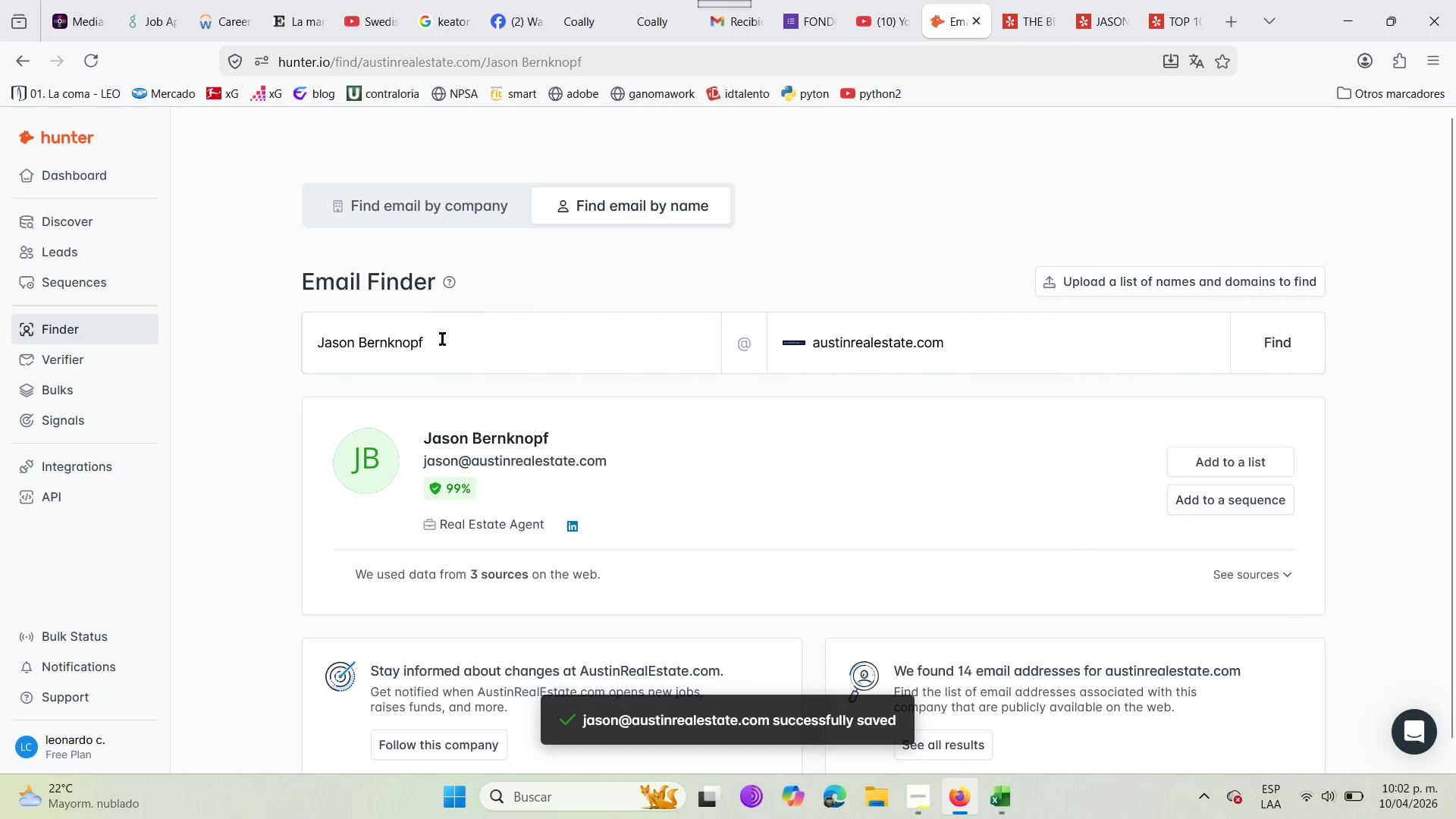 
left_click([1034, 0])
 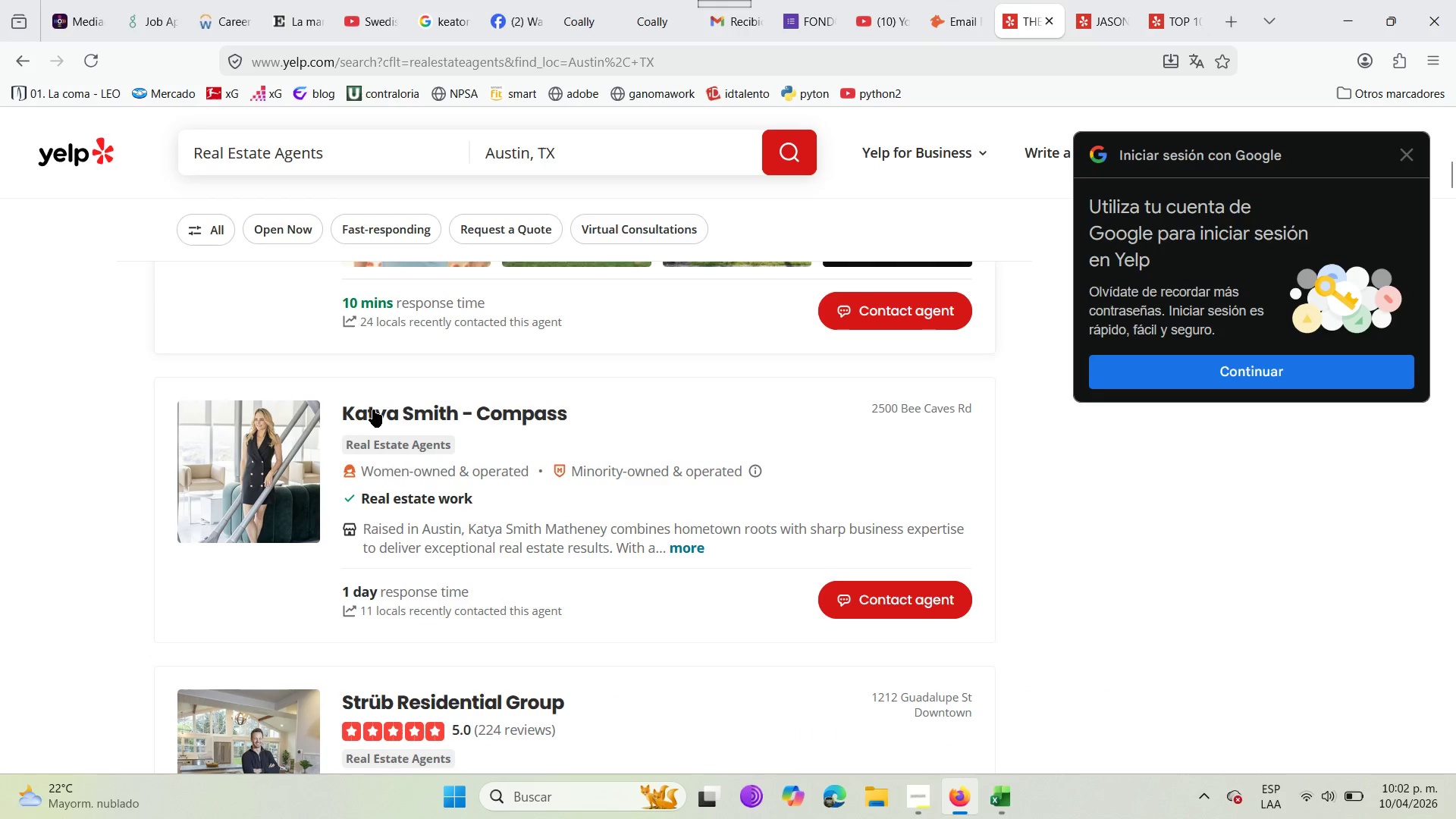 
scroll: coordinate [373, 410], scroll_direction: up, amount: 4.0
 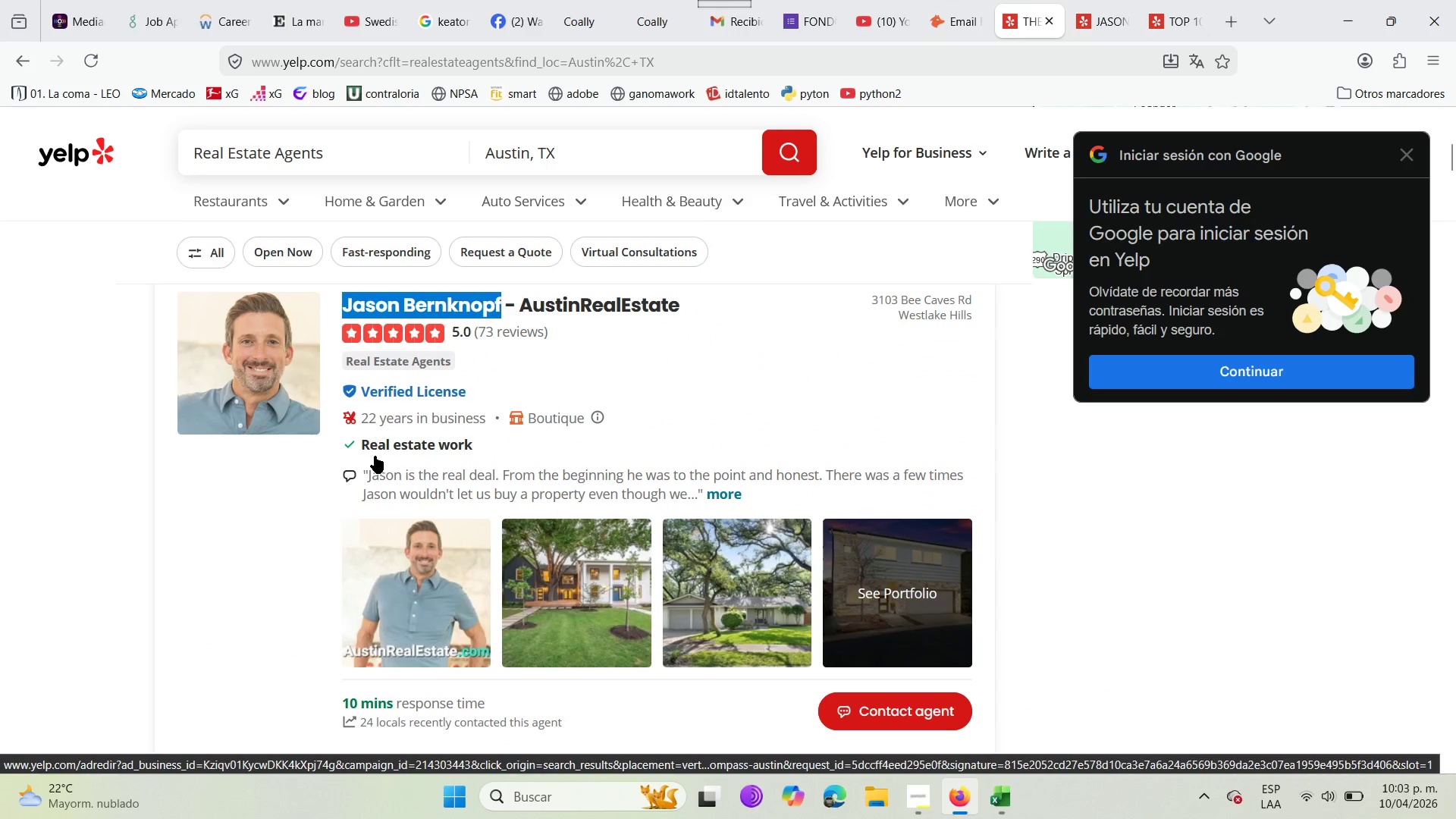 
scroll: coordinate [375, 456], scroll_direction: down, amount: 4.0
 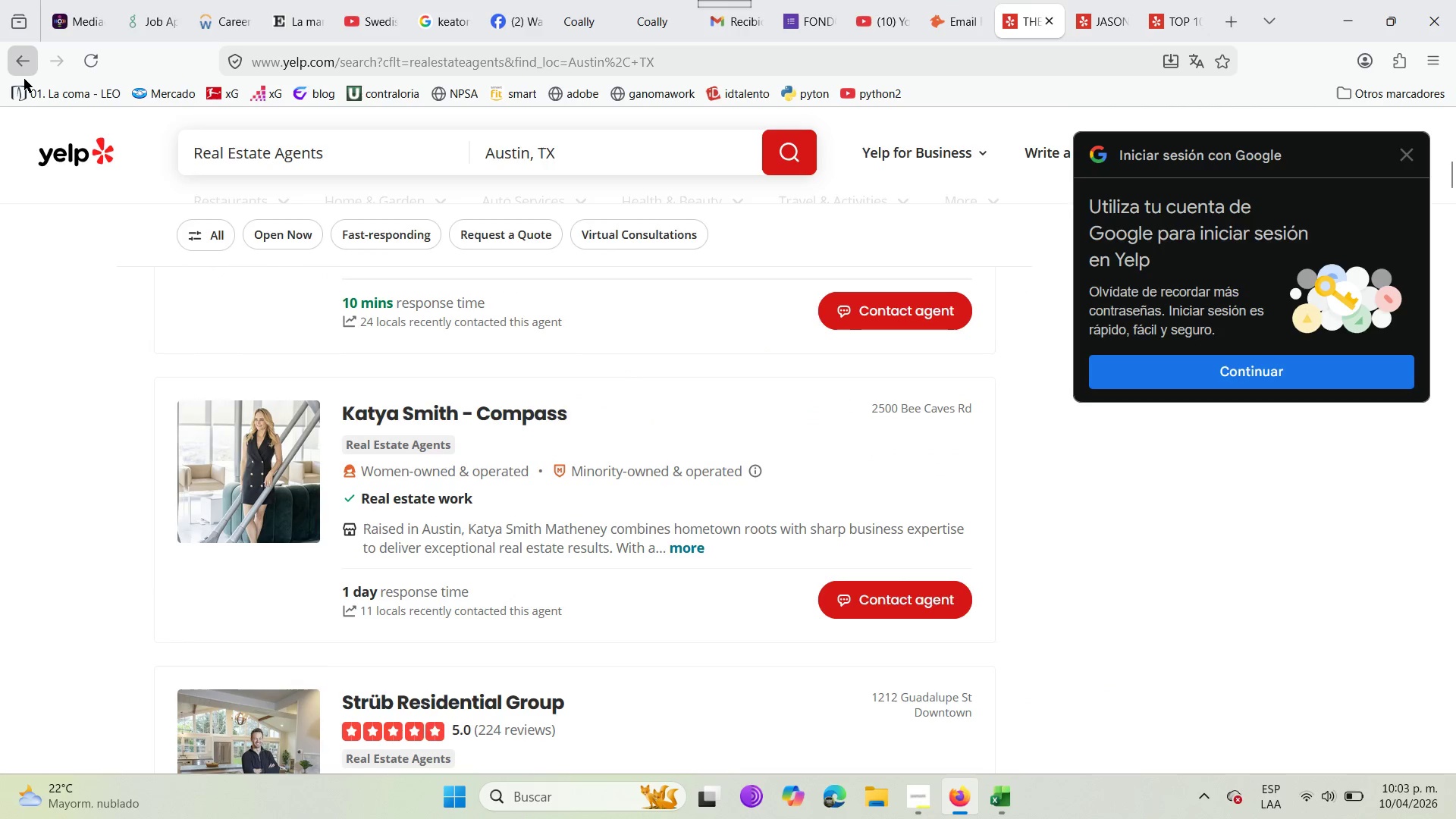 
left_click([24, 77])
 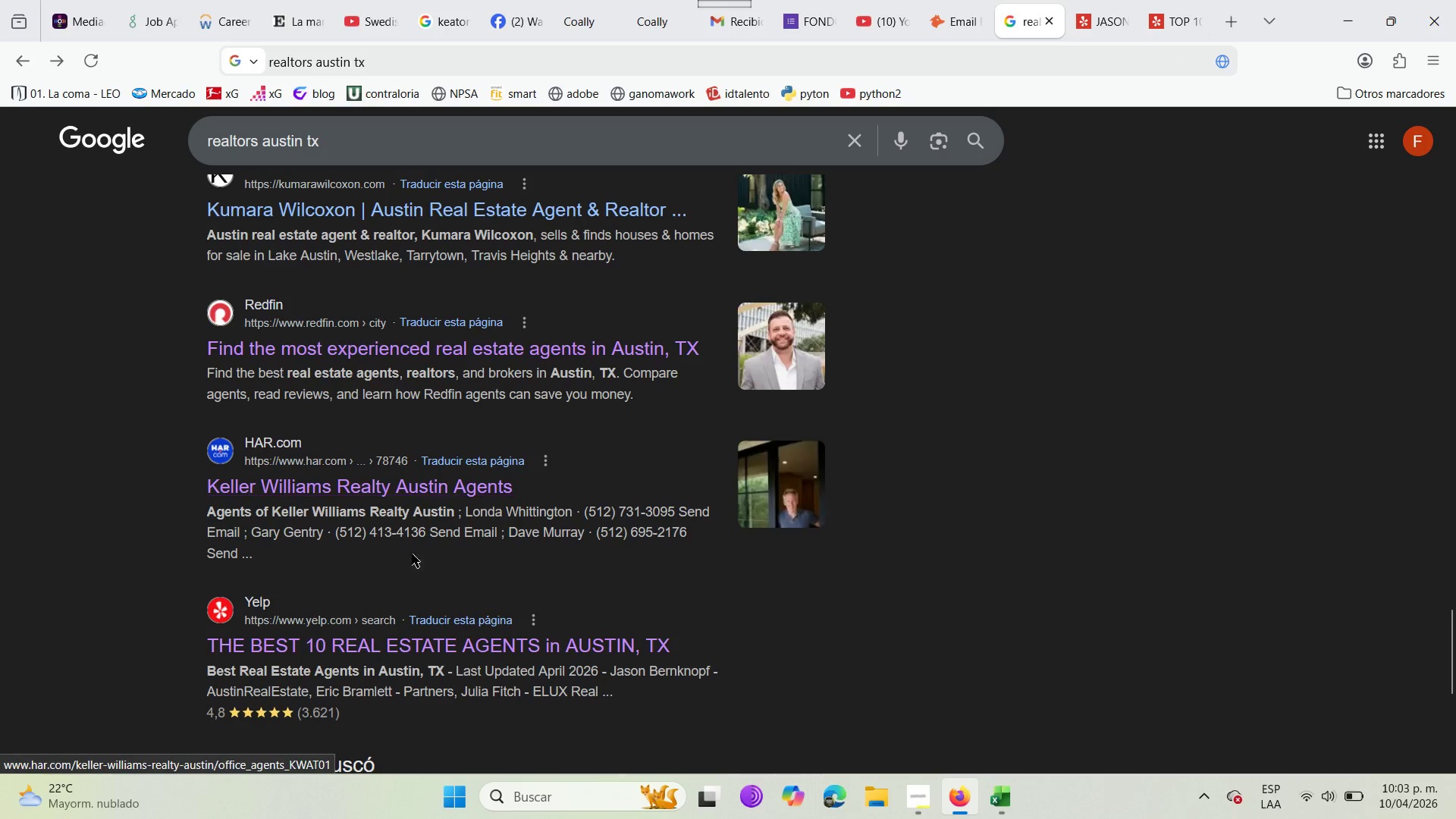 
left_click([406, 643])
 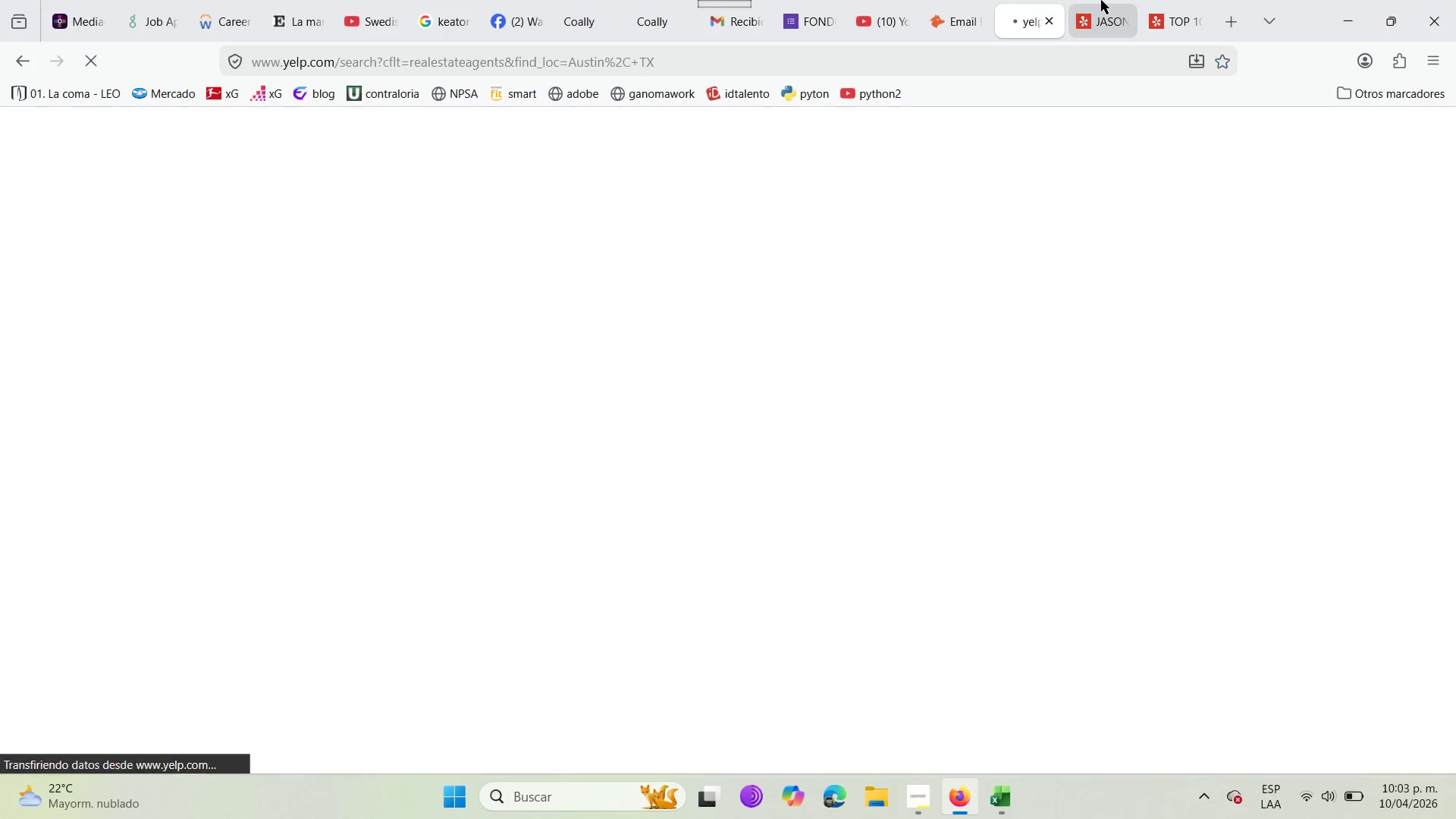 
left_click([1106, 0])
 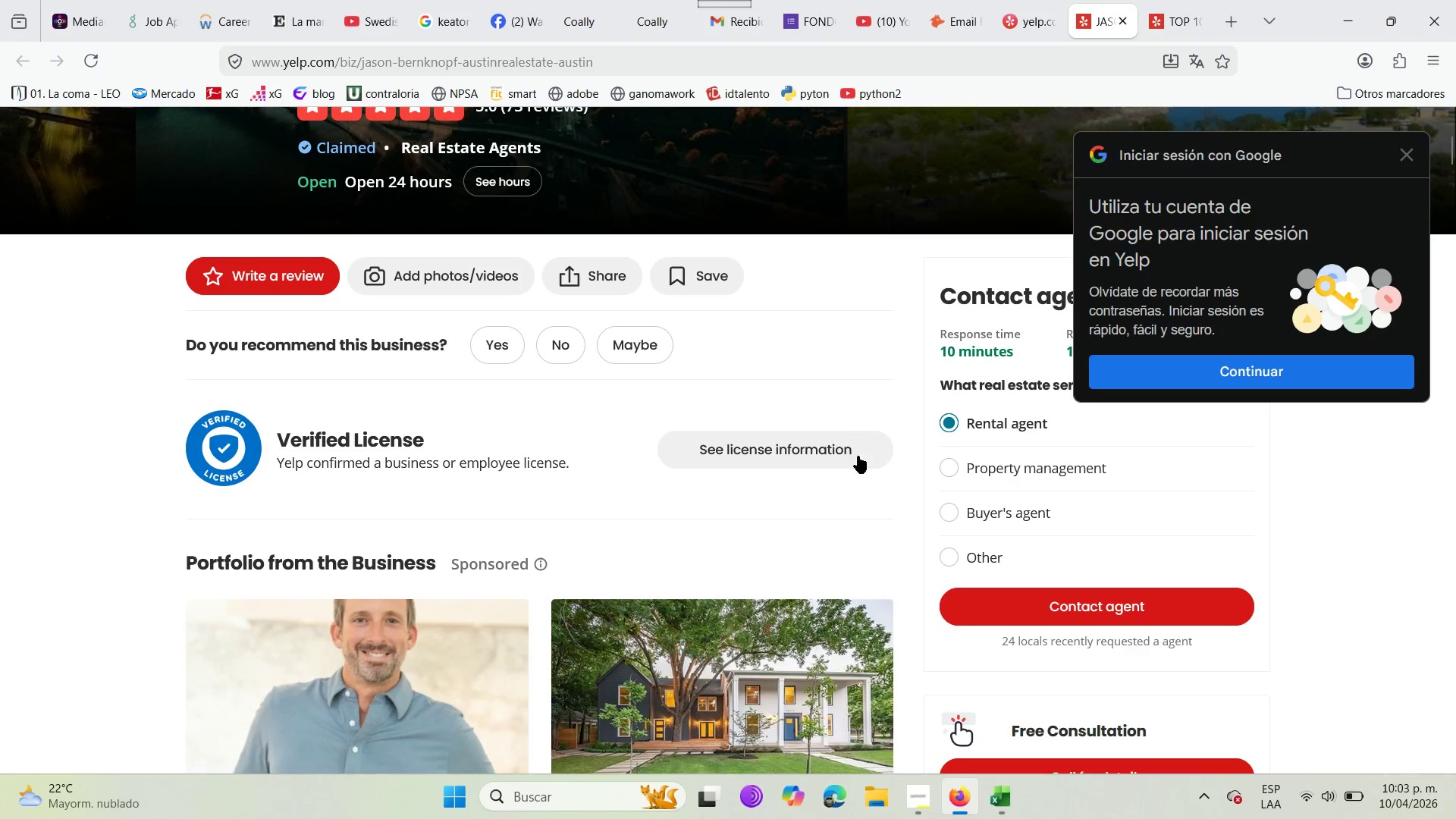 
scroll: coordinate [875, 465], scroll_direction: down, amount: 11.0
 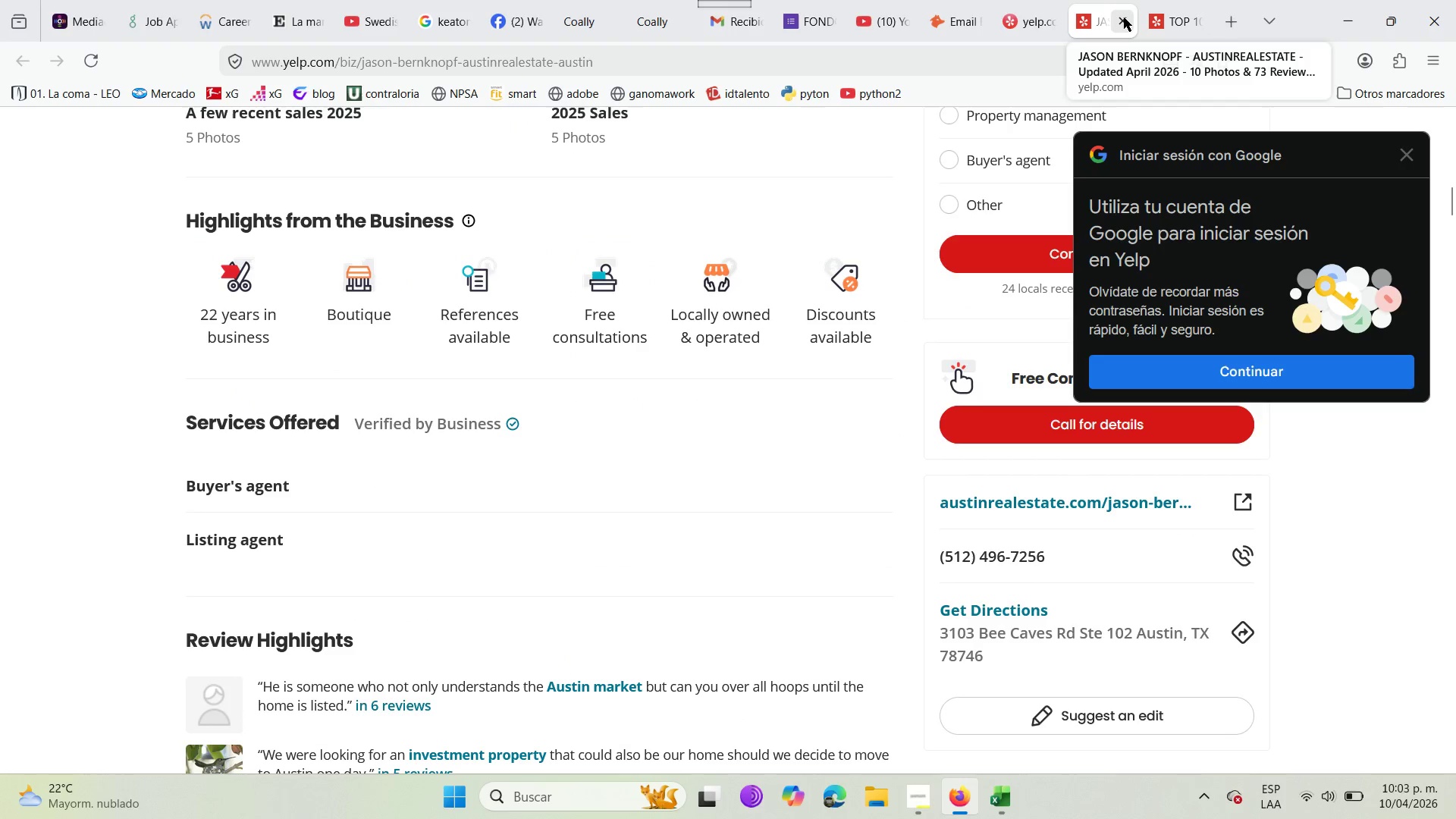 
left_click([1124, 17])
 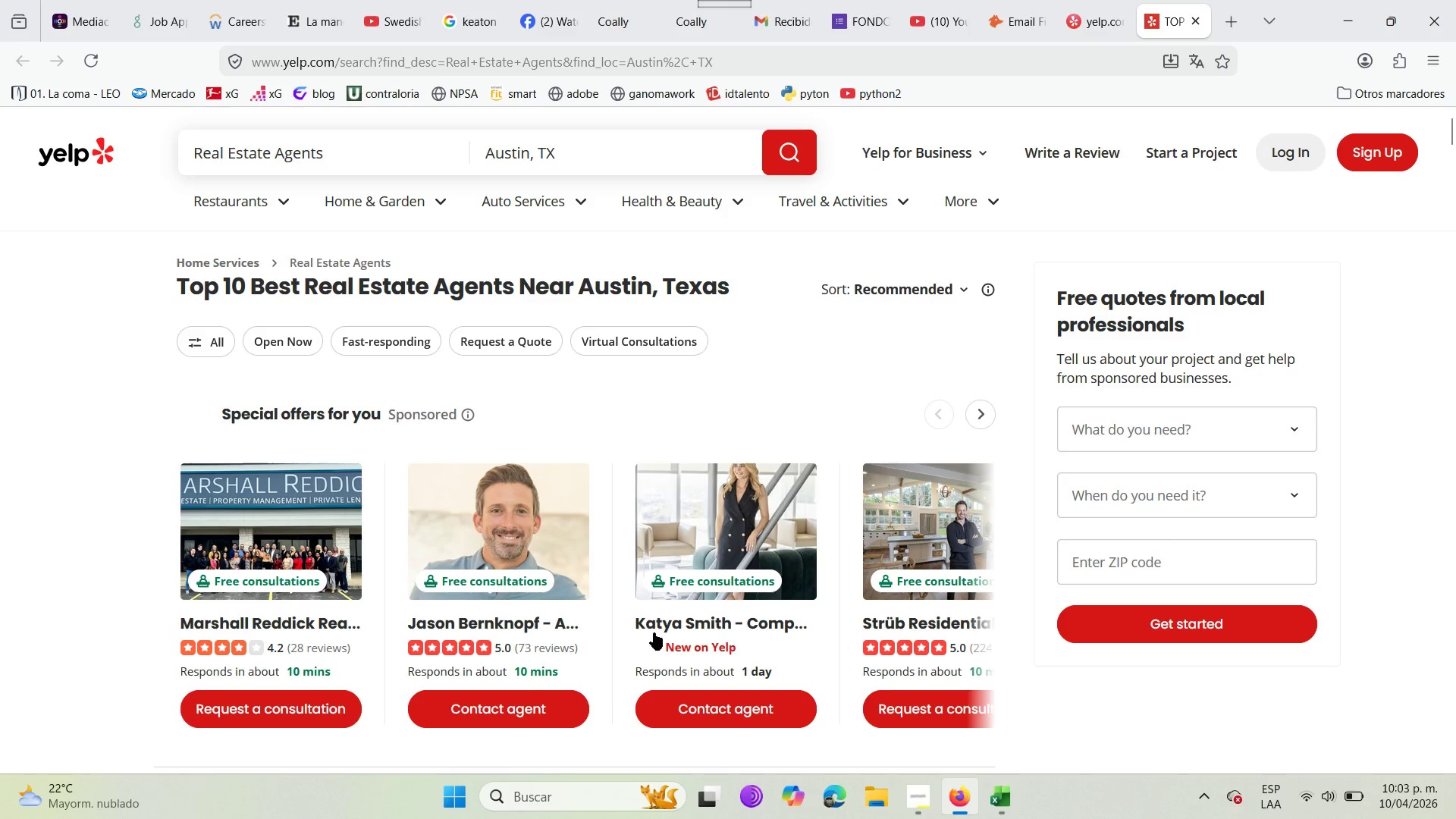 
scroll: coordinate [654, 632], scroll_direction: down, amount: 3.0
 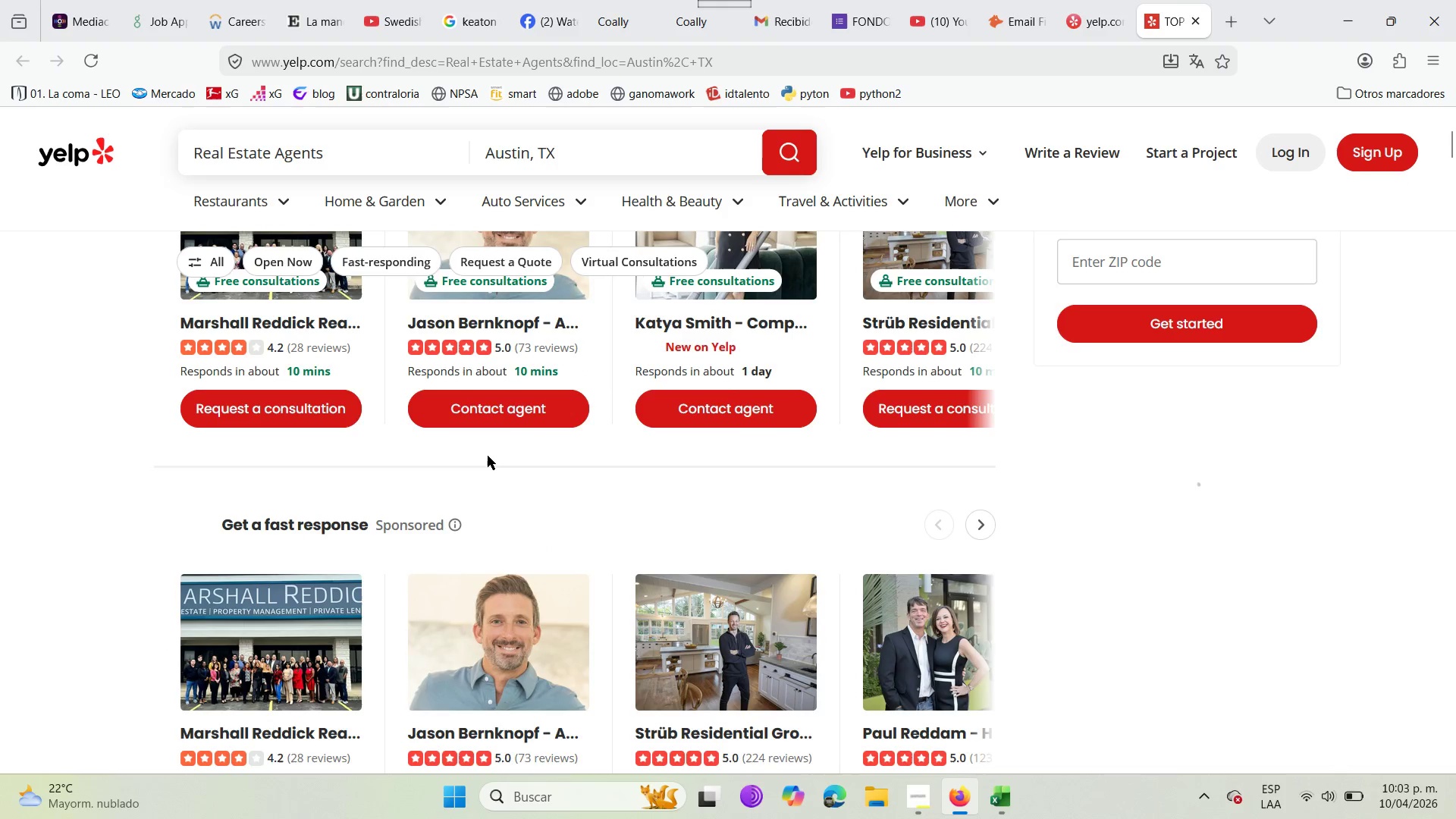 
scroll: coordinate [488, 456], scroll_direction: up, amount: 3.0
 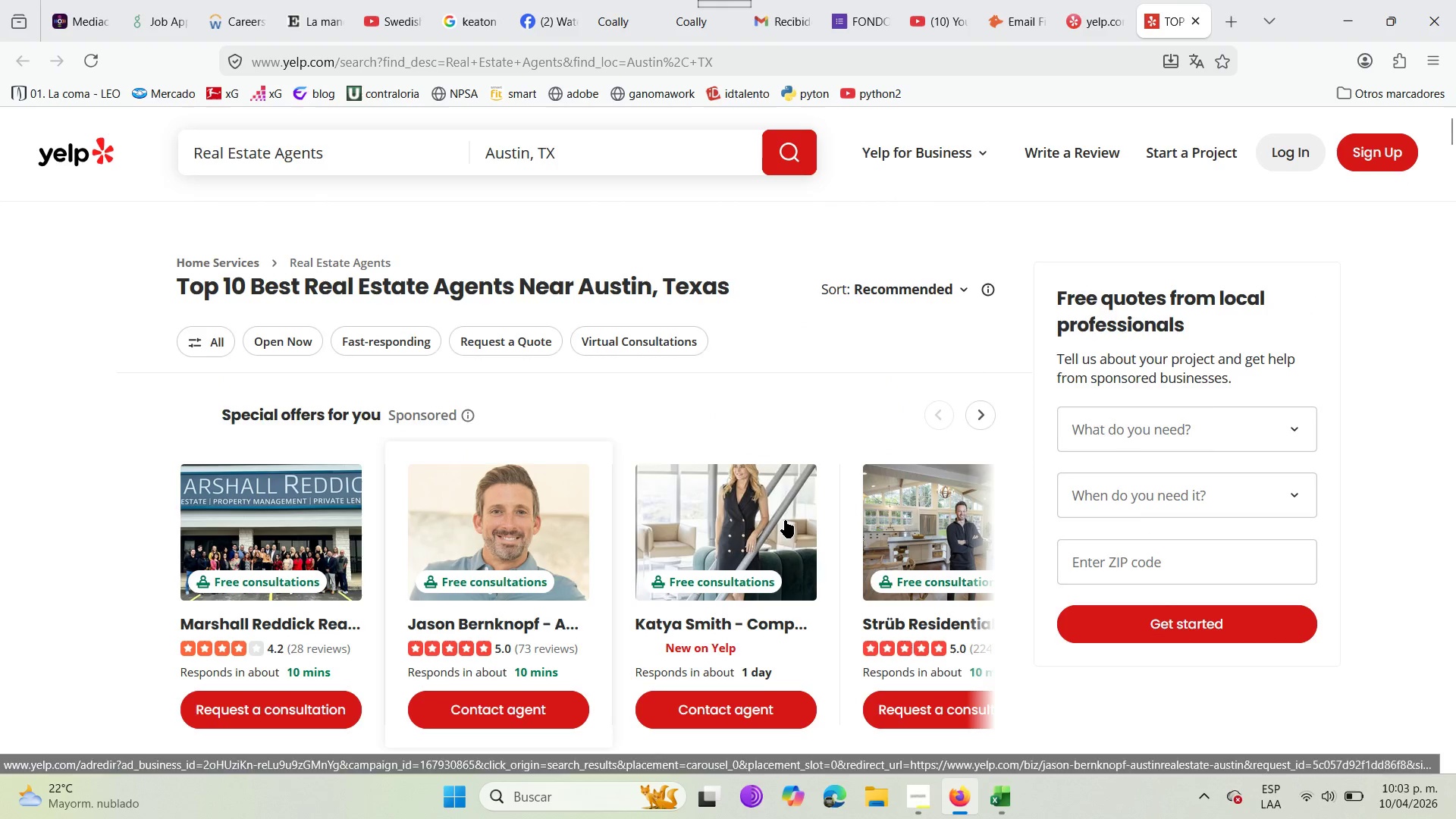 
scroll: coordinate [785, 520], scroll_direction: down, amount: 3.0
 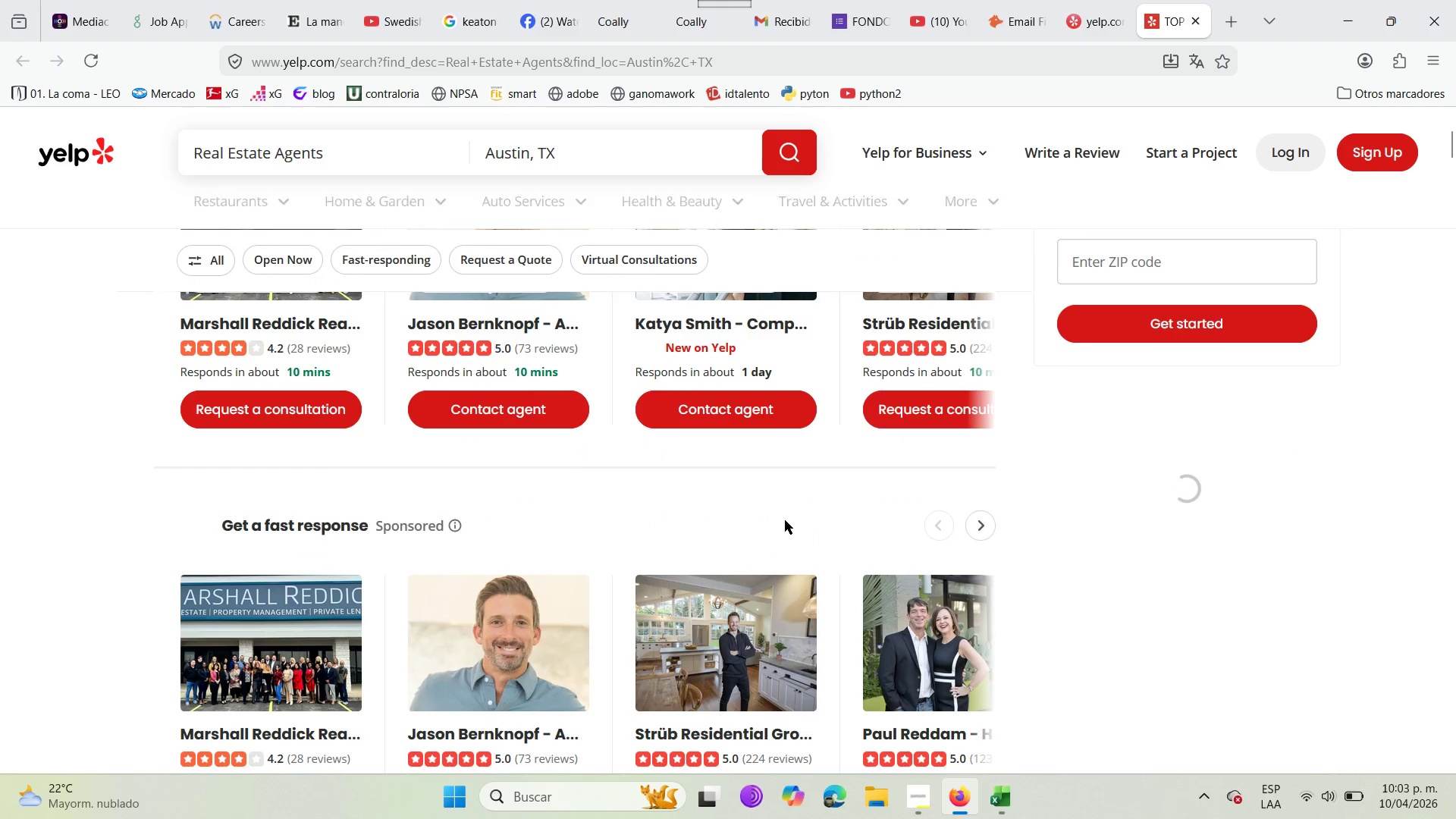 
scroll: coordinate [785, 520], scroll_direction: up, amount: 3.0
 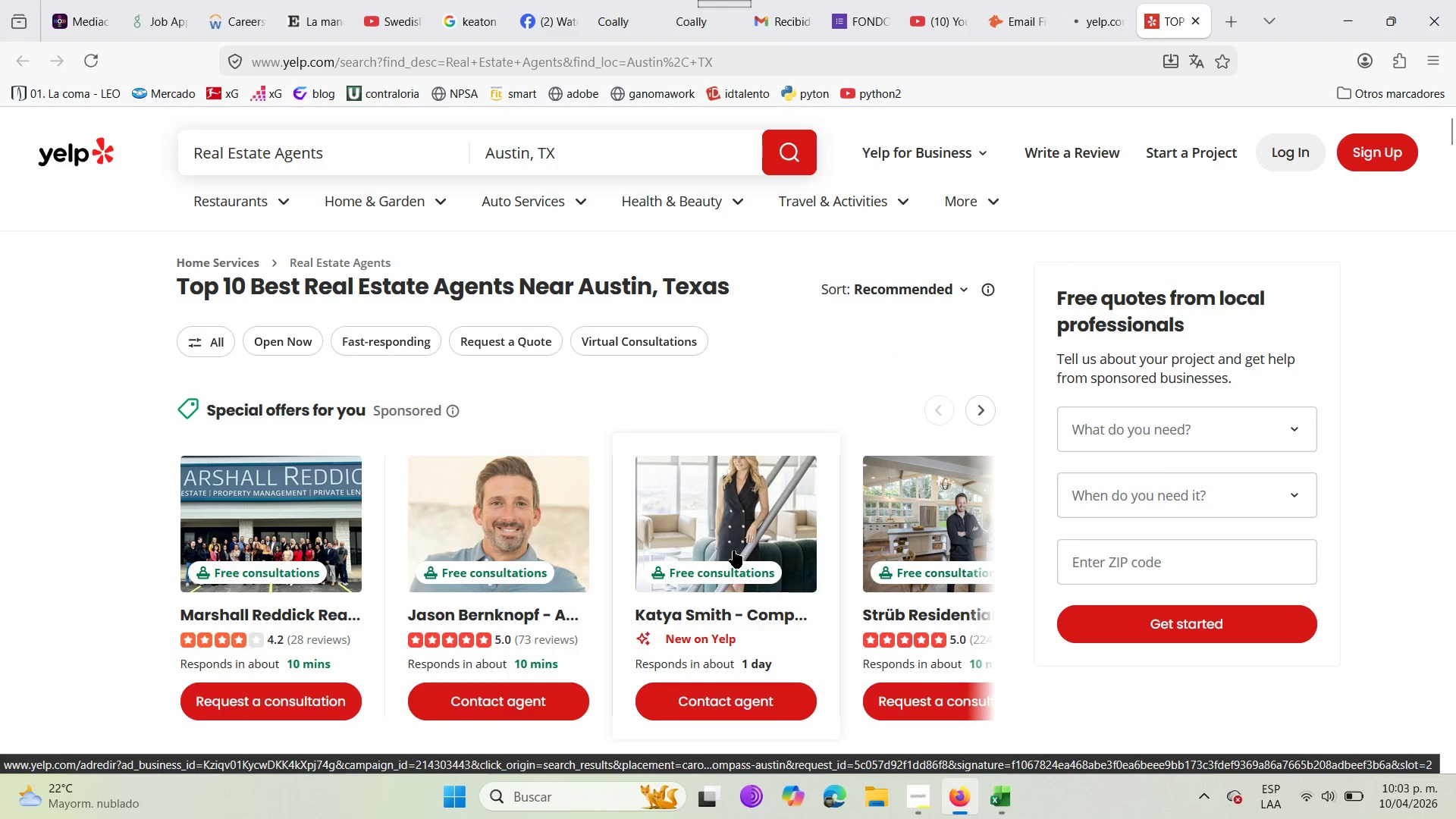 
left_click([733, 551])
 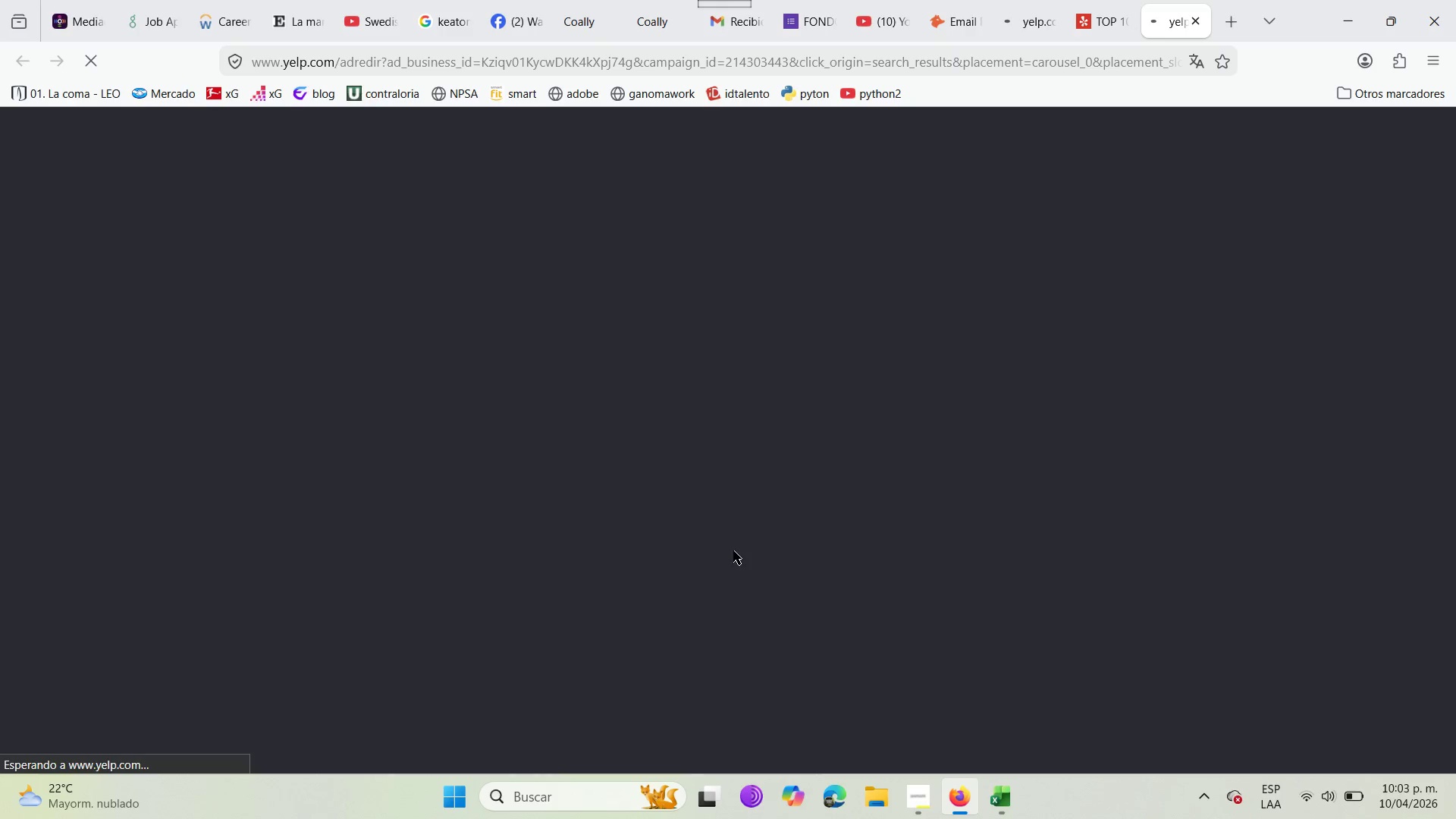 
left_click([1083, 0])
 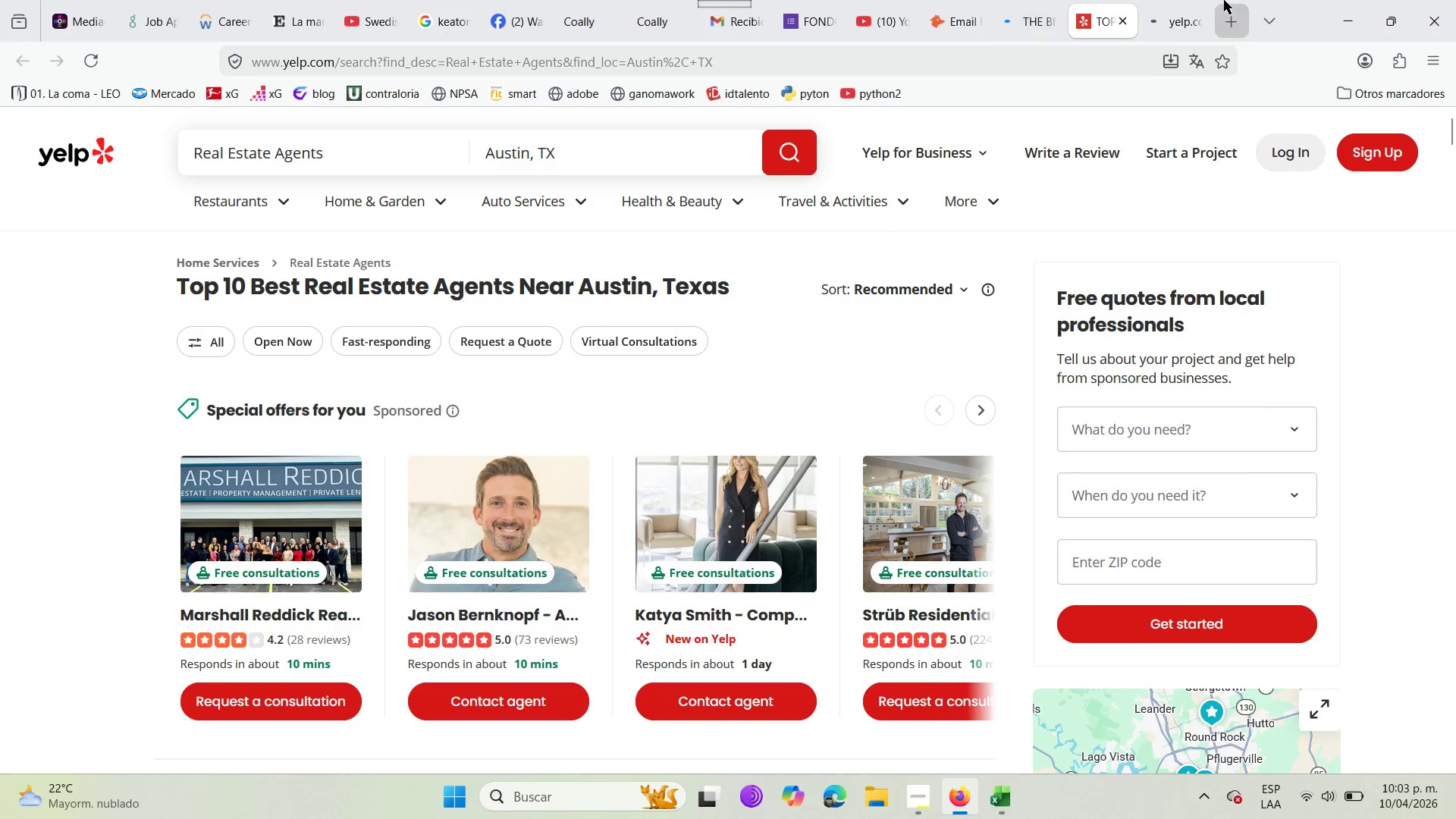 
left_click_drag(start_coordinate=[1189, 0], to_coordinate=[1125, 0])
 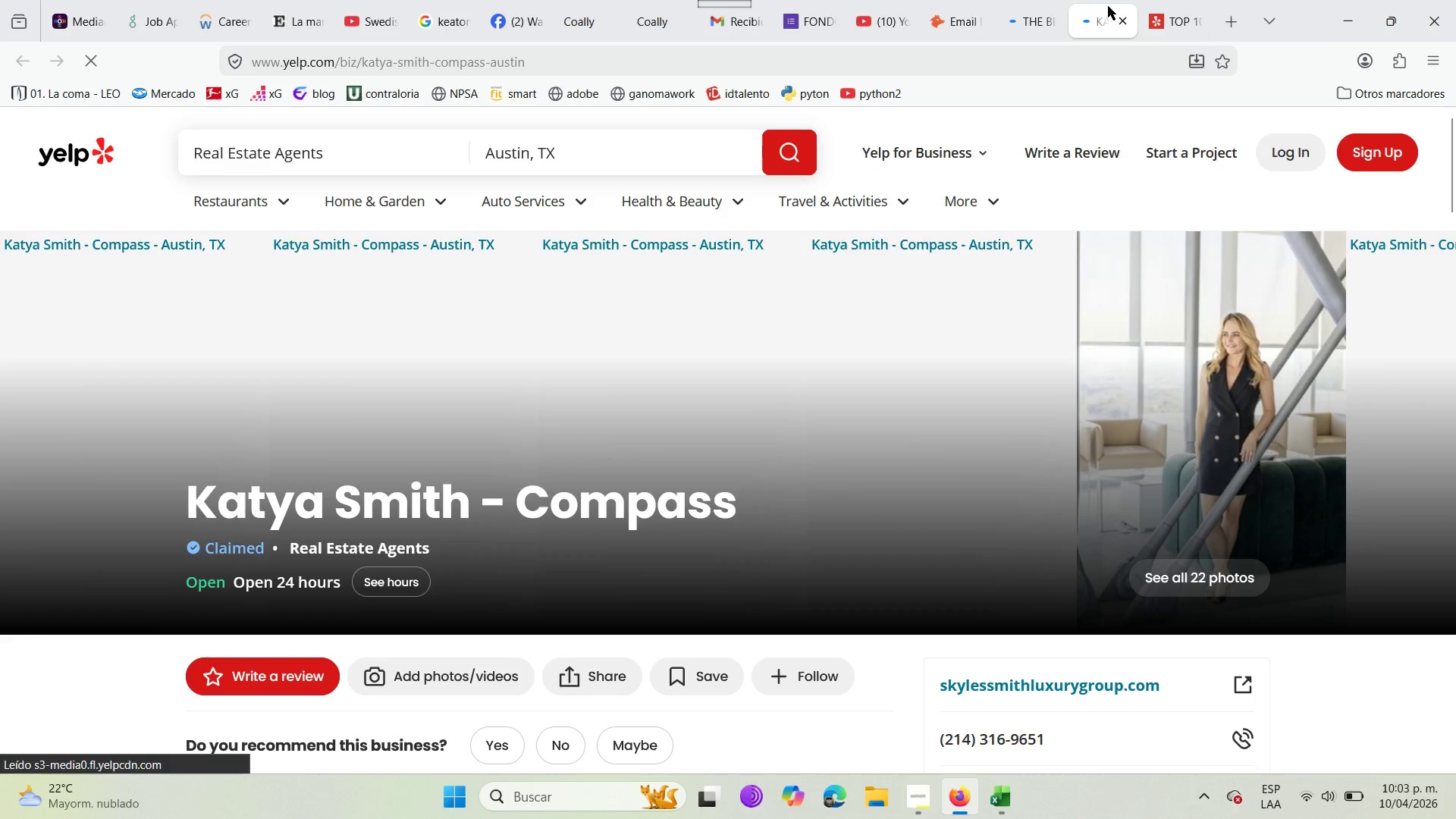 
left_click_drag(start_coordinate=[1112, 11], to_coordinate=[1036, 13])
 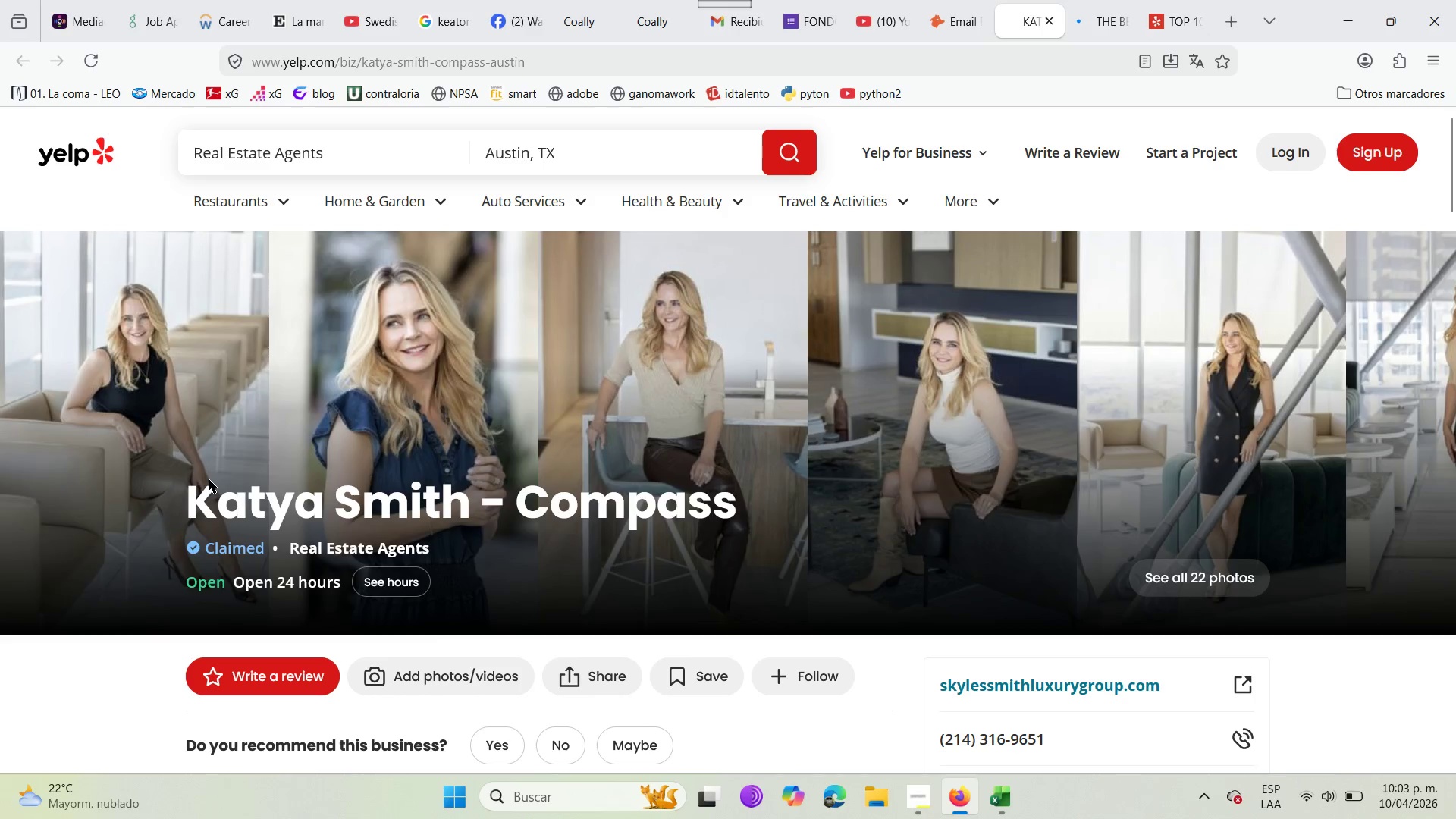 
left_click_drag(start_coordinate=[196, 491], to_coordinate=[461, 490])
 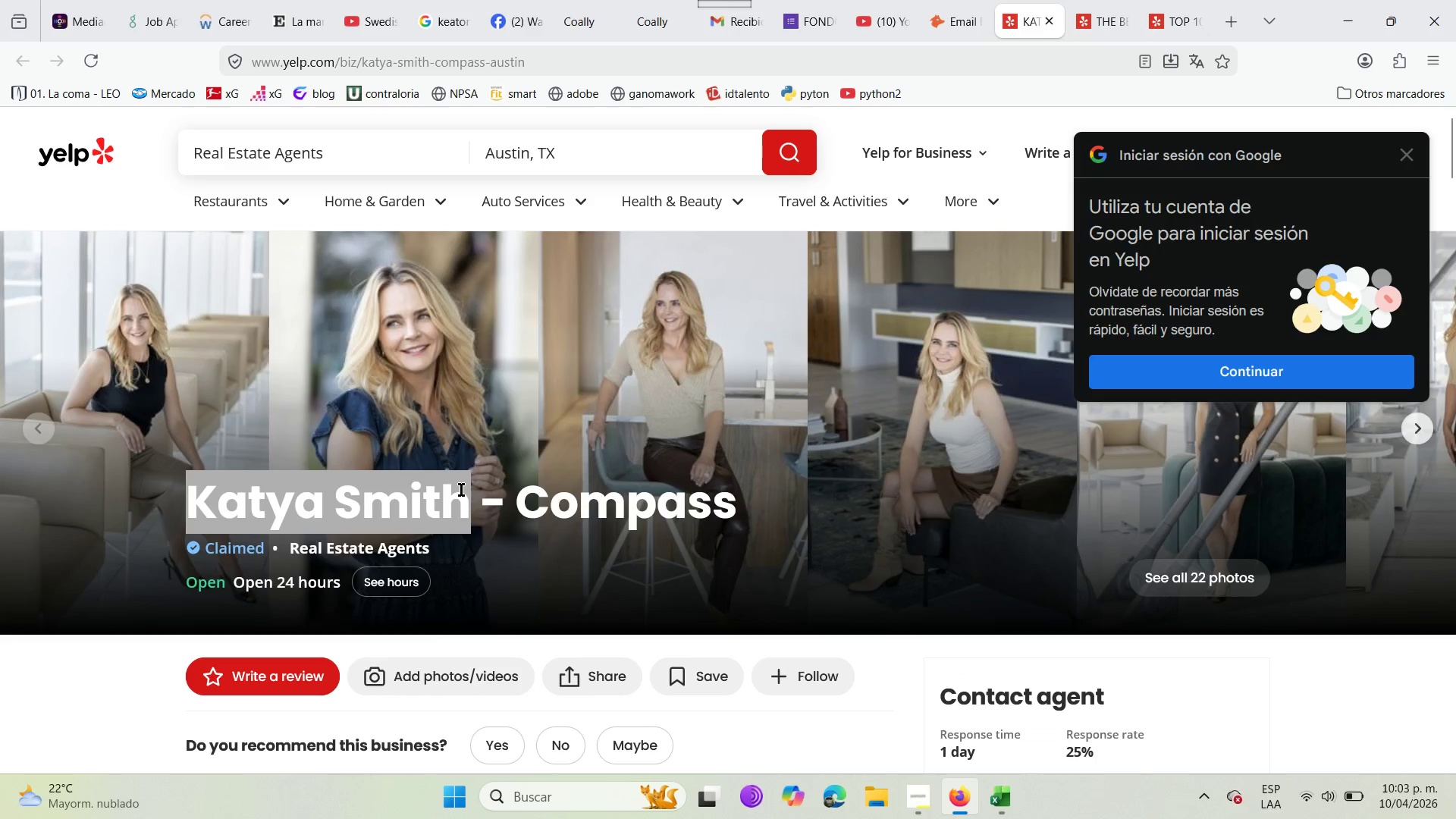 
key(Control+C)
 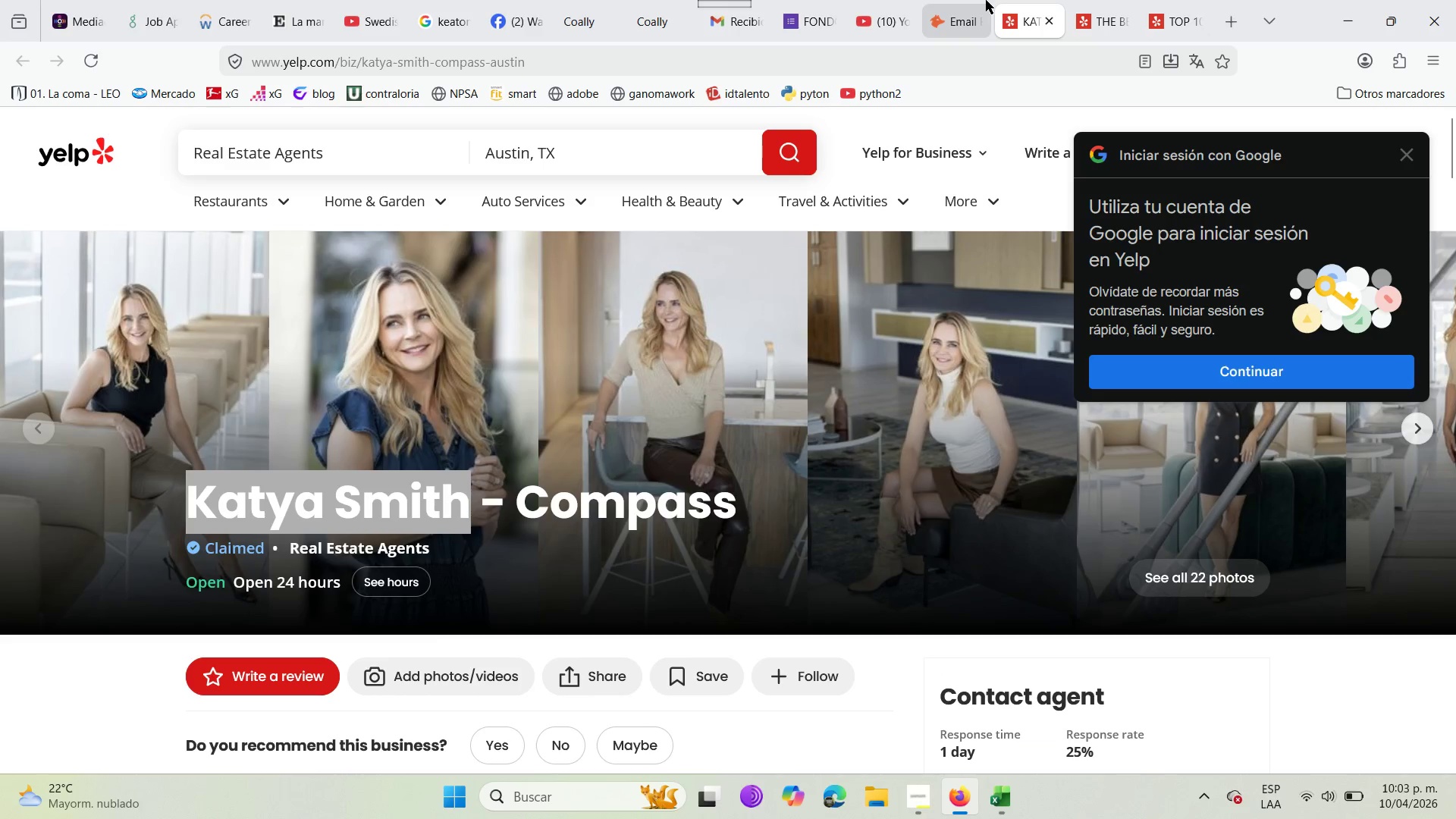 
left_click([943, 0])
 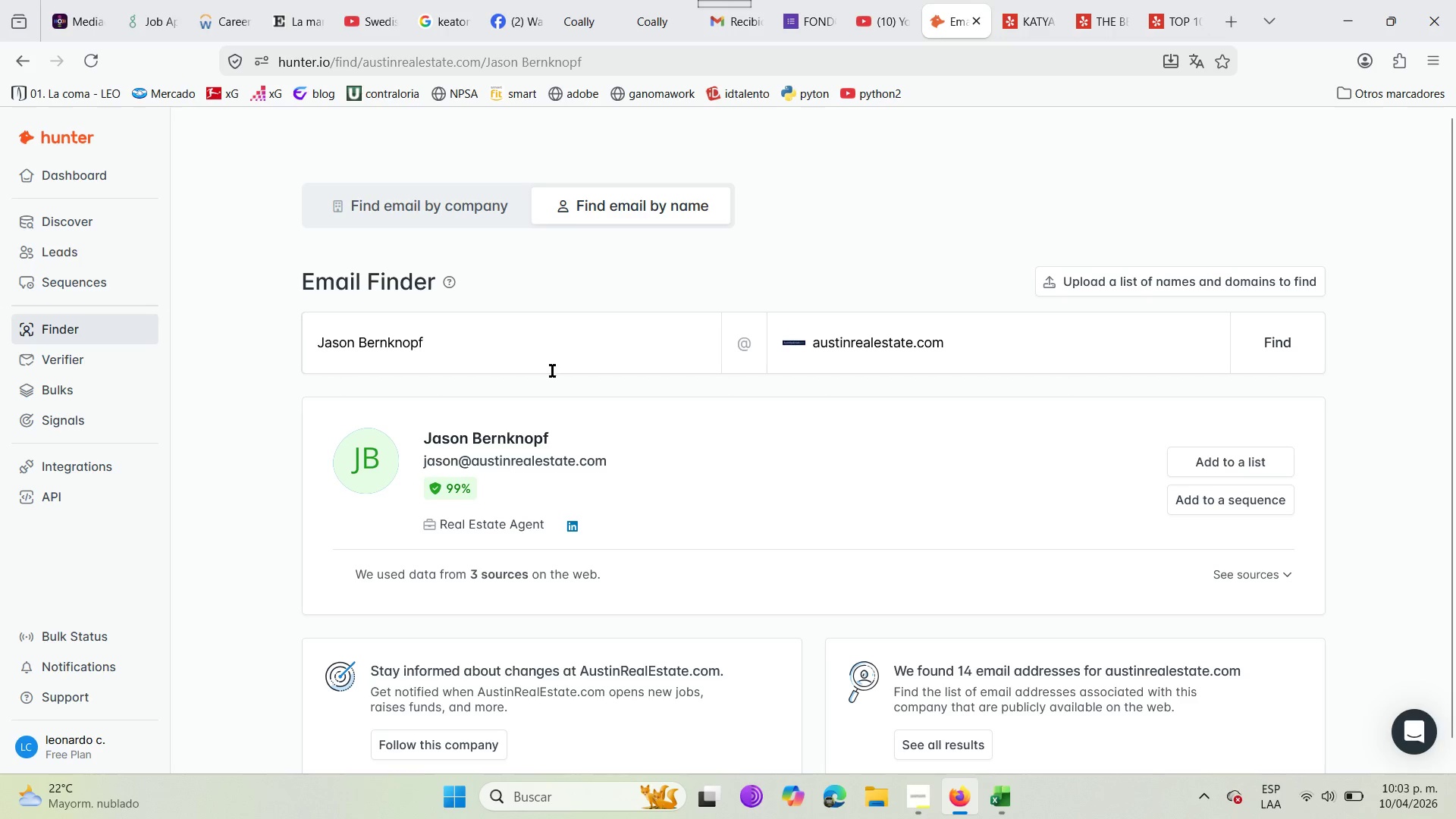 
left_click([529, 345])
 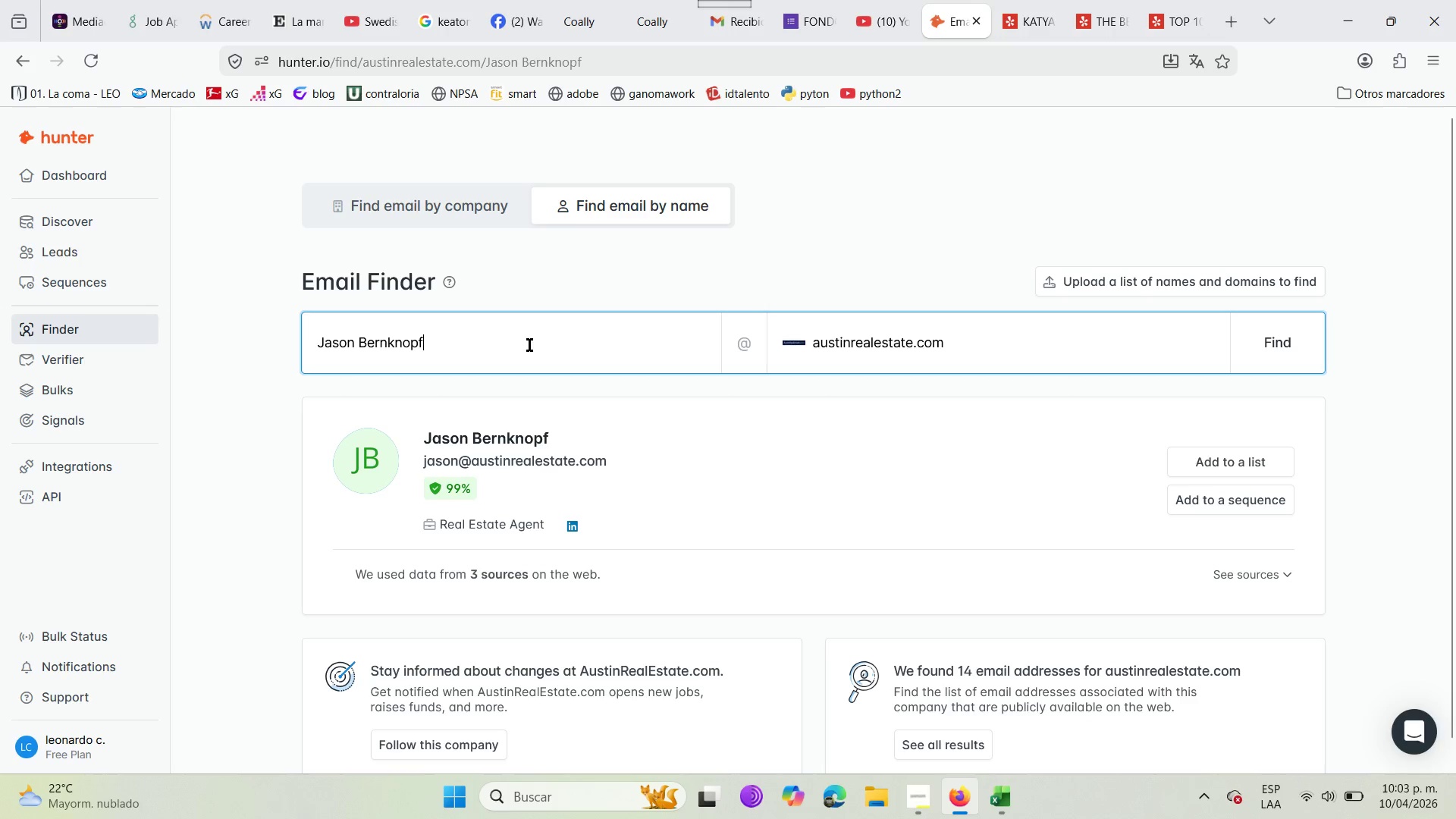 
hold_key(key=Backspace, duration=1.17)
 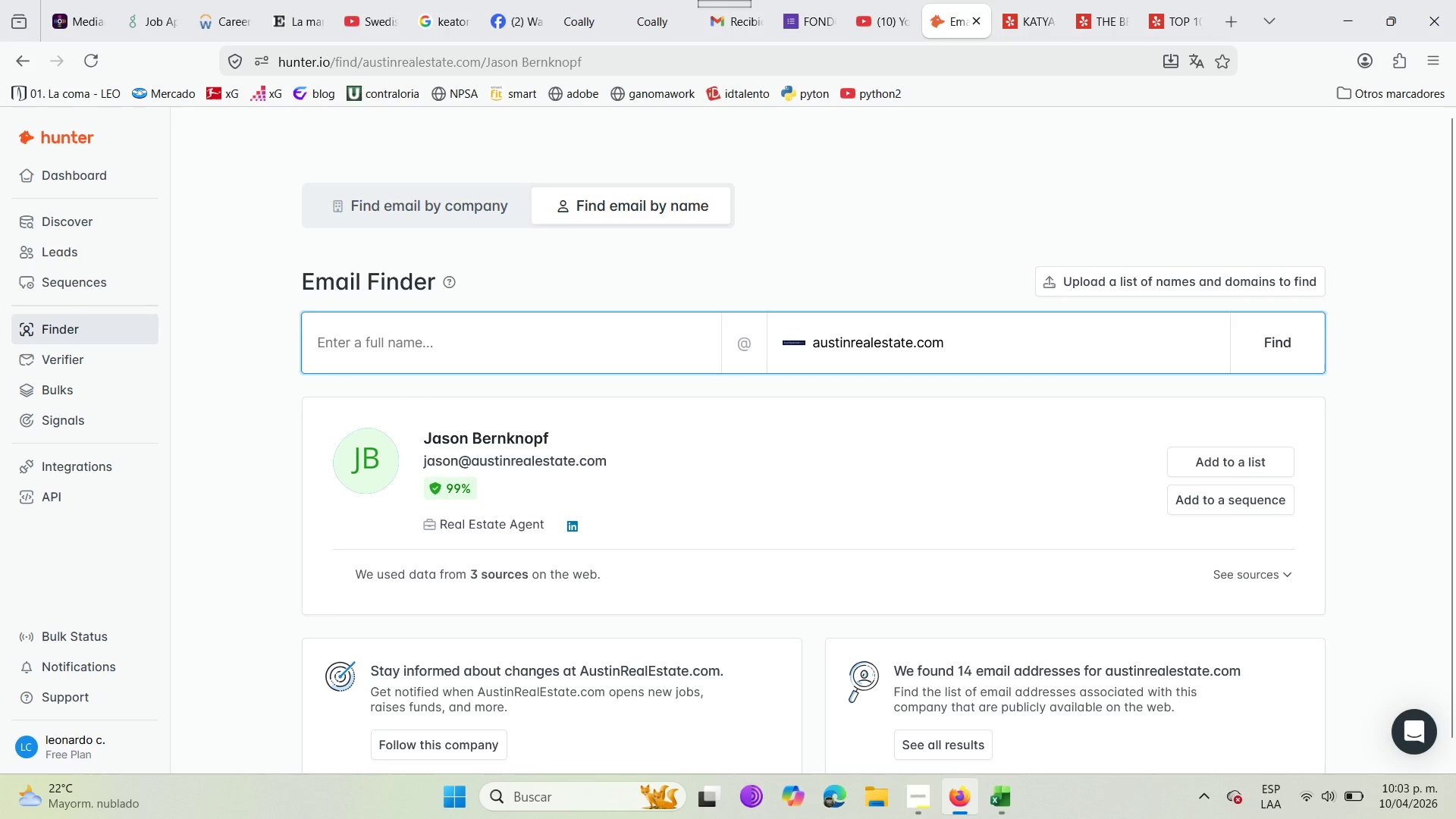 
hold_key(key=Backspace, duration=2.83)
 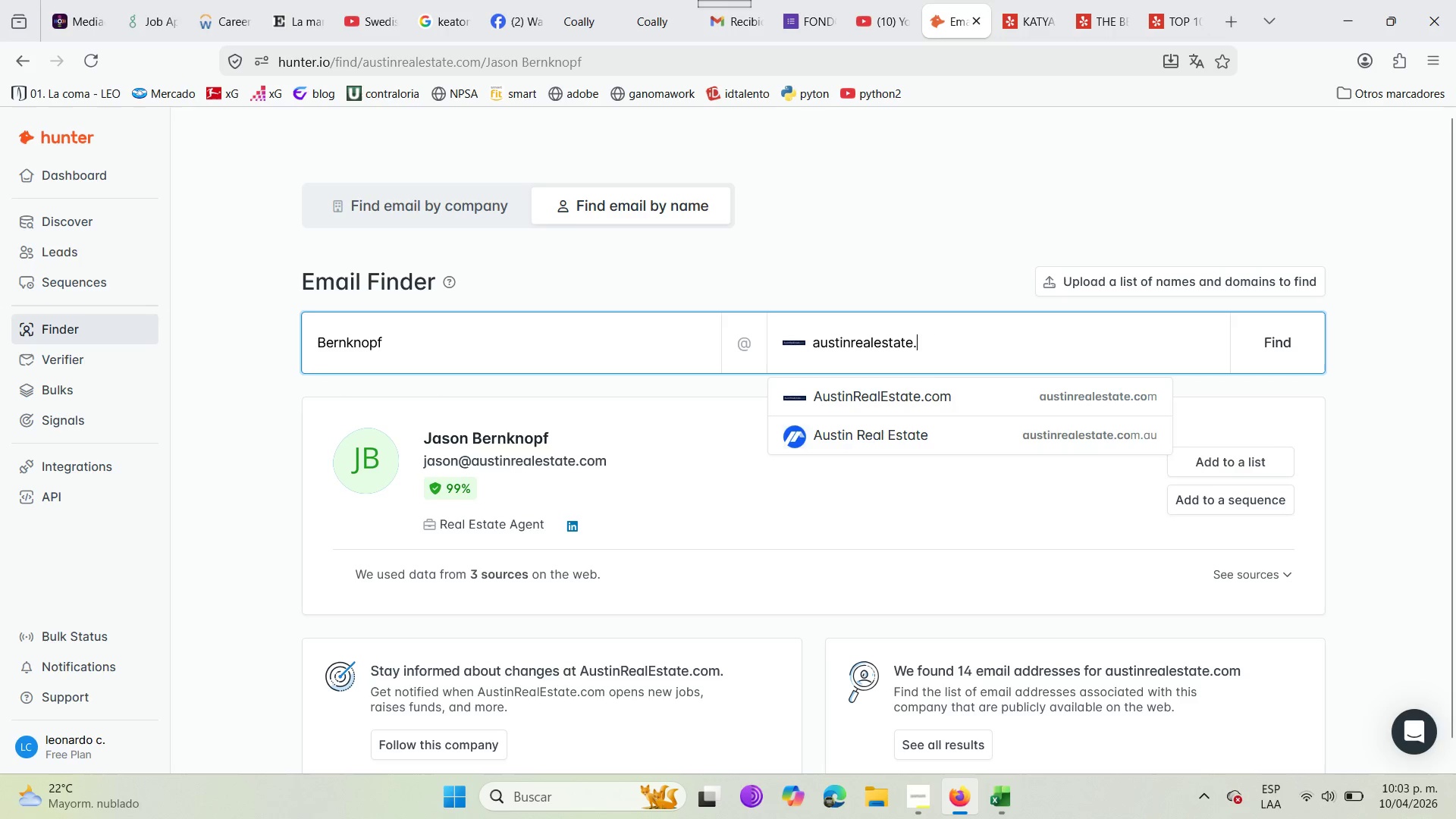 
key(Control+V)
 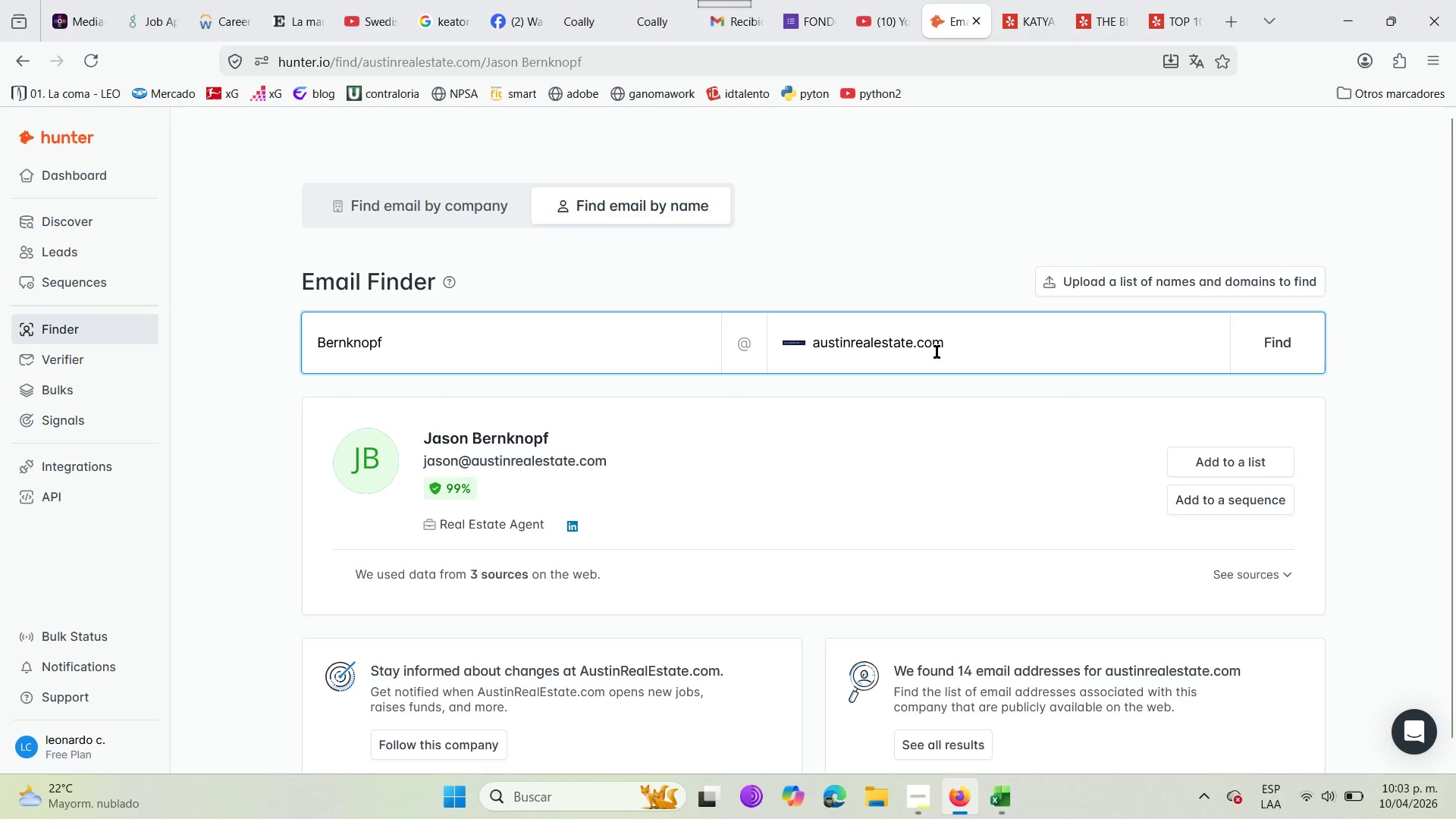 
left_click([942, 352])
 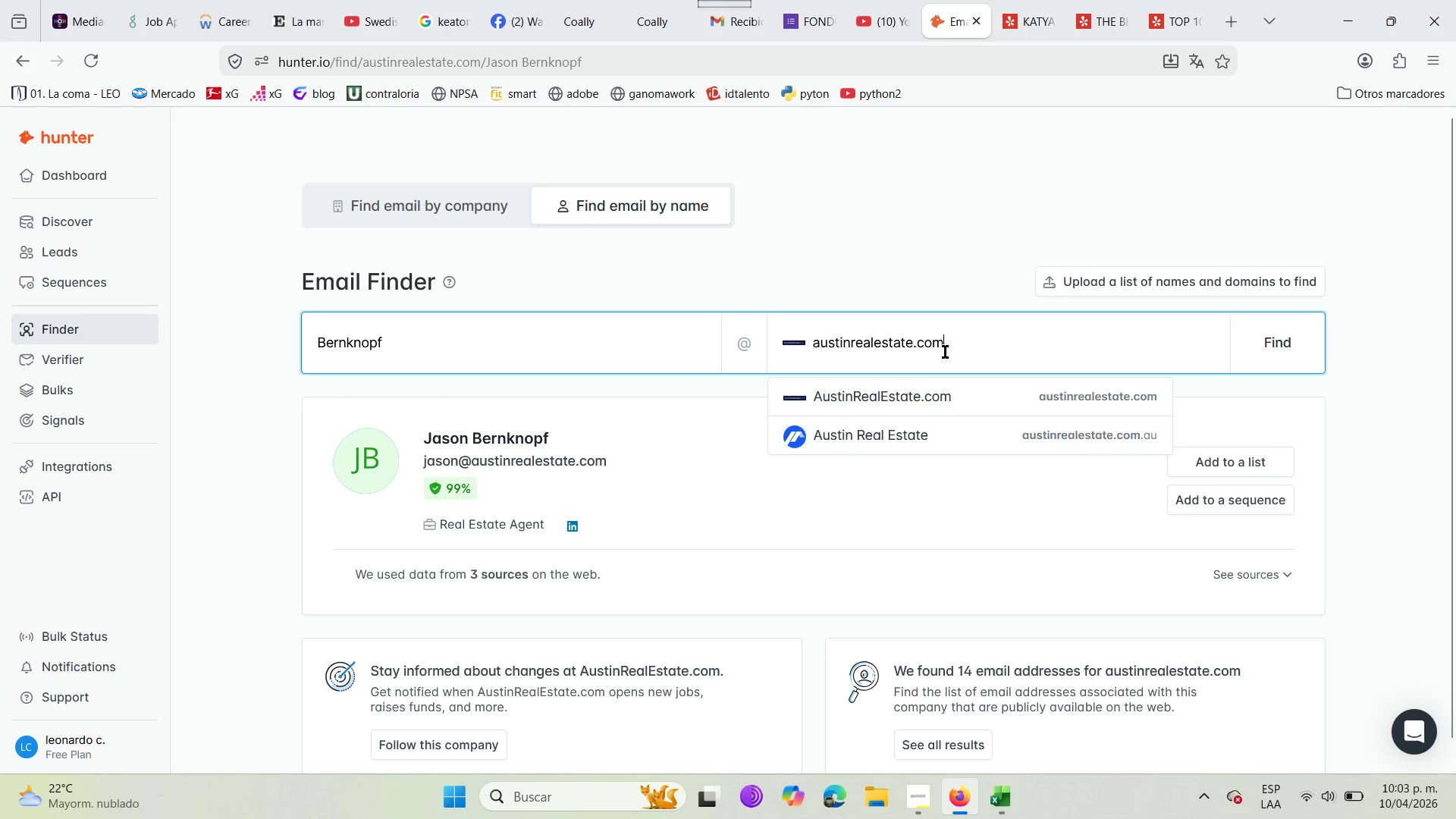 
hold_key(key=Backspace, duration=1.33)
 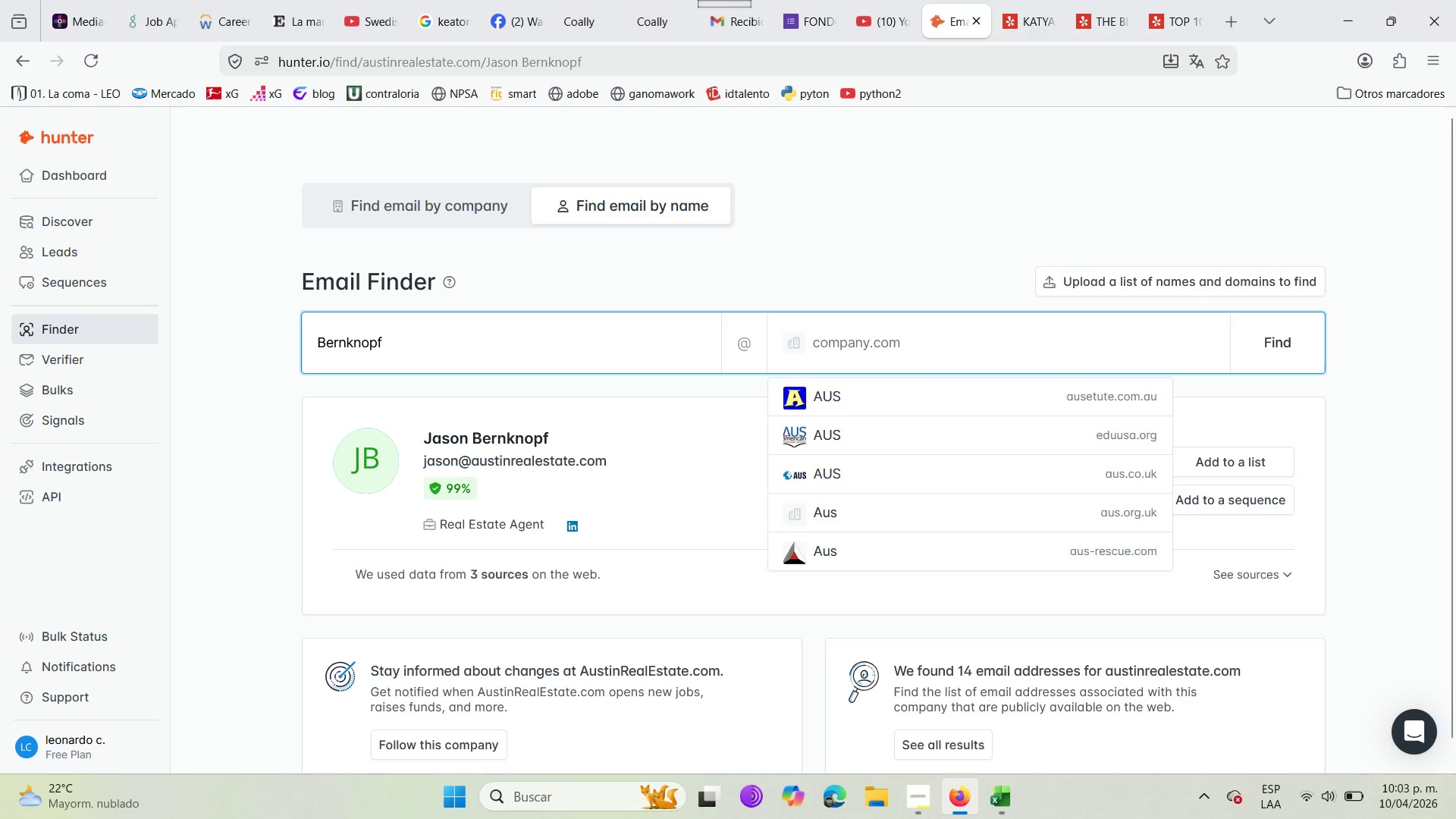 
type(compas)
 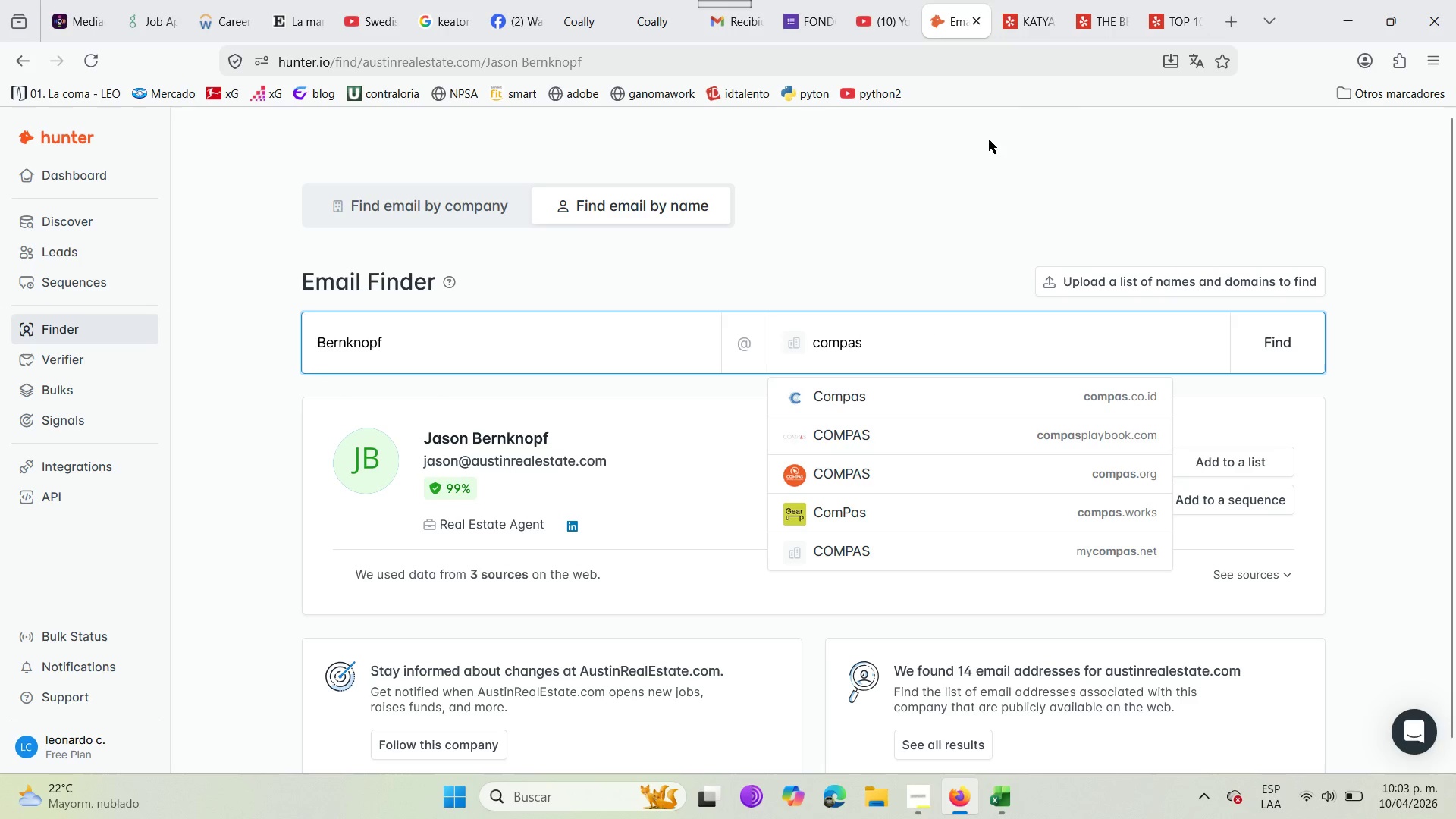 
left_click([1025, 0])
 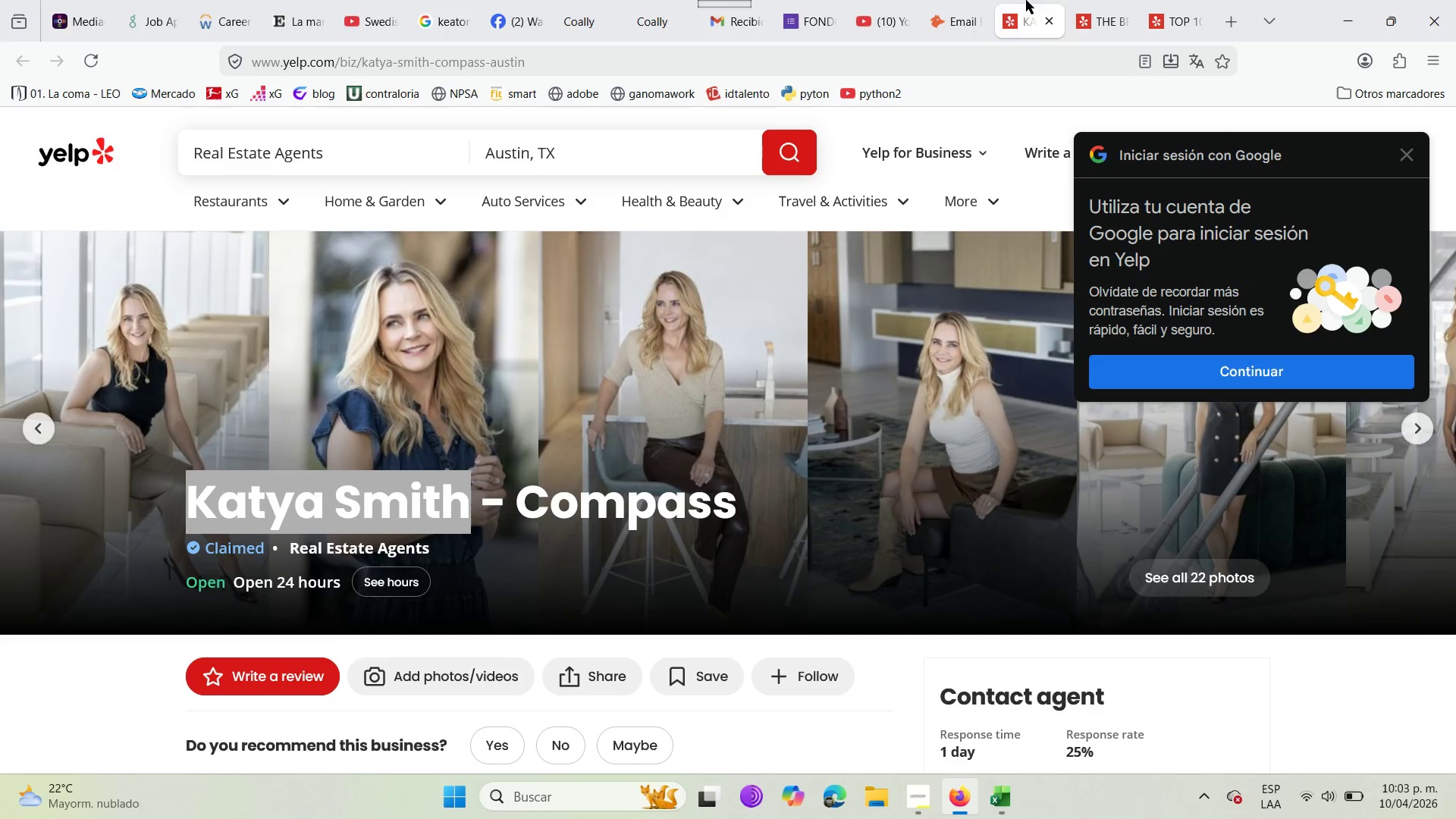 
left_click([969, 0])
 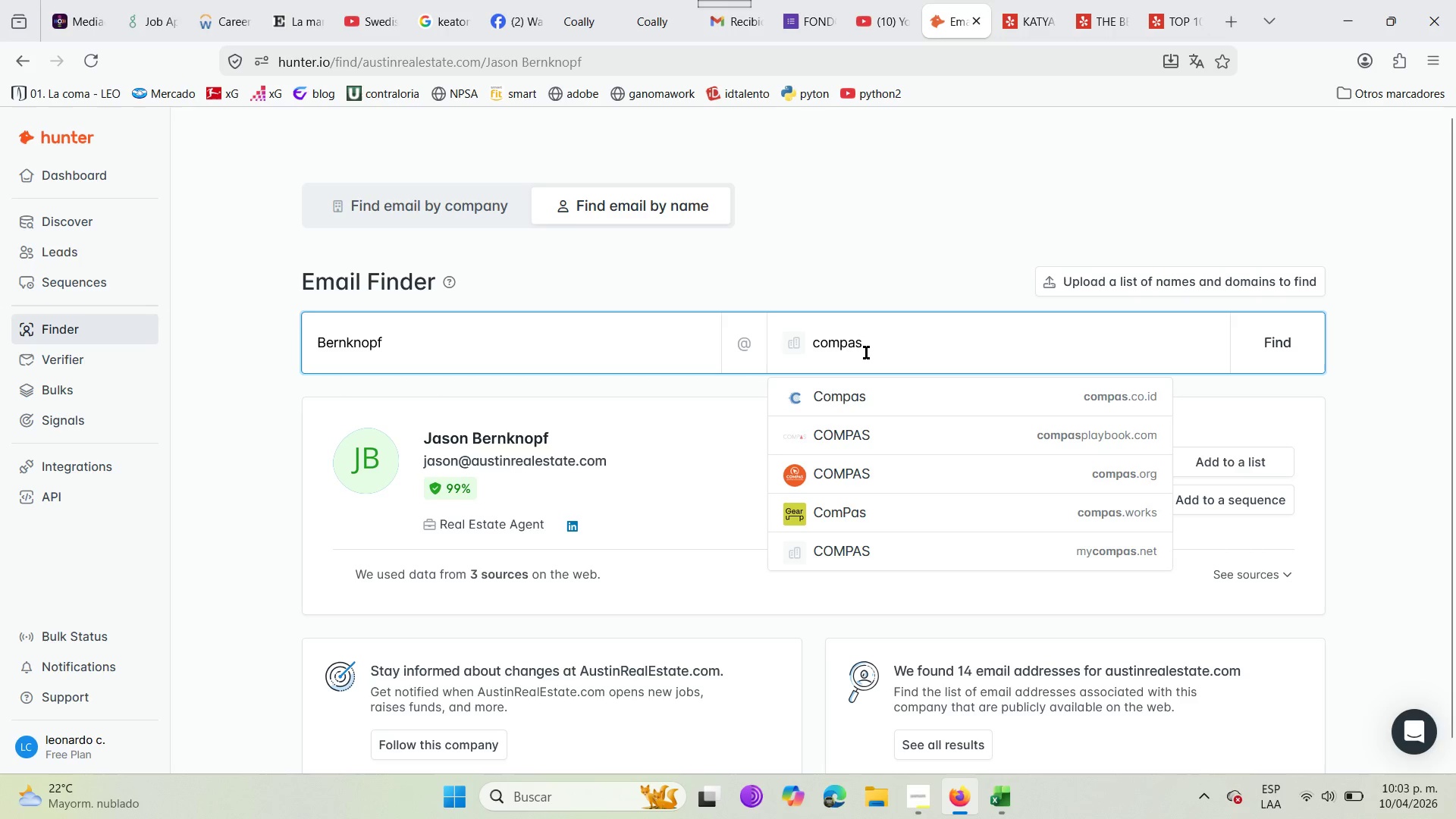 
key(S)
 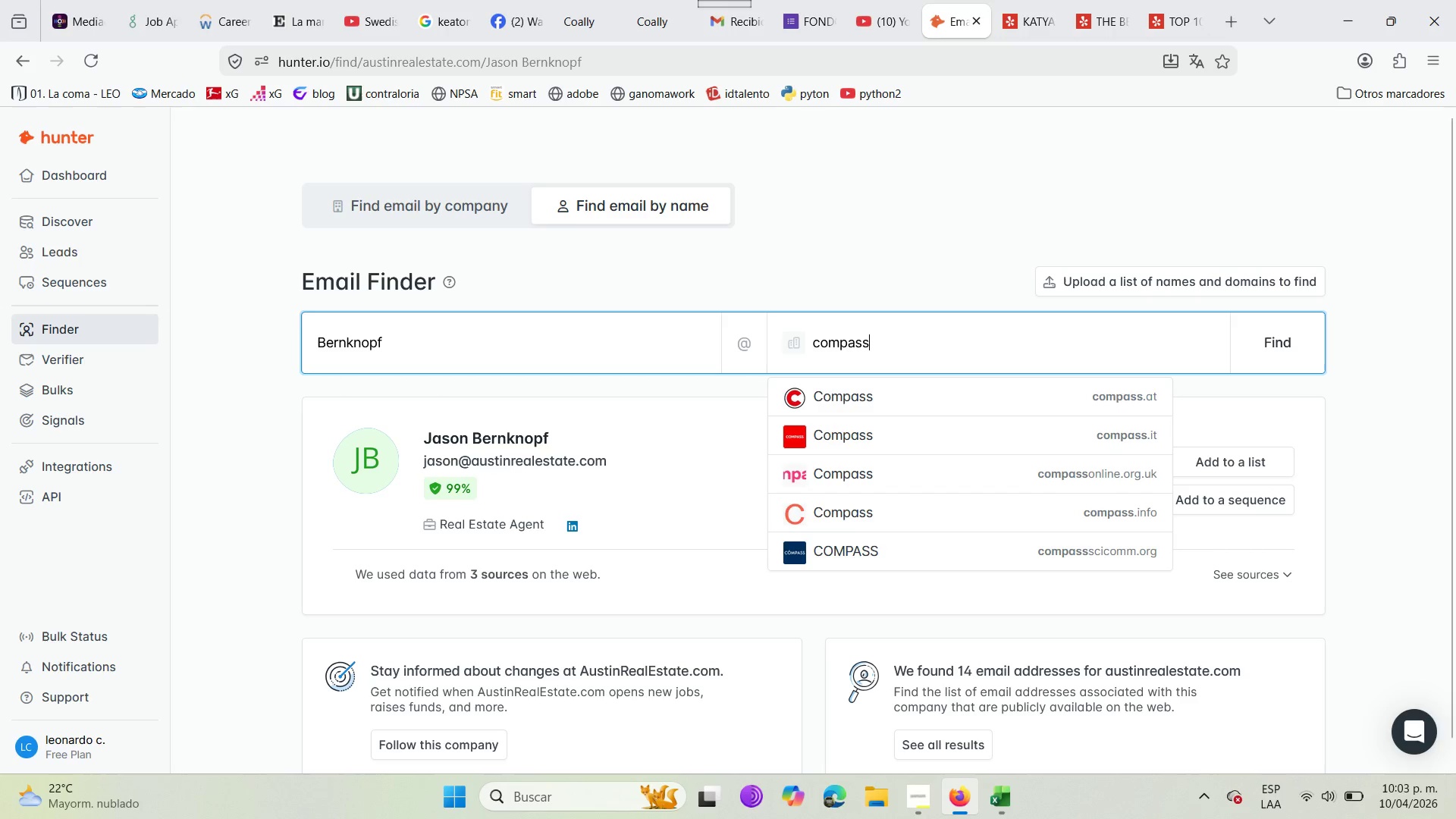 
left_click([1043, 0])
 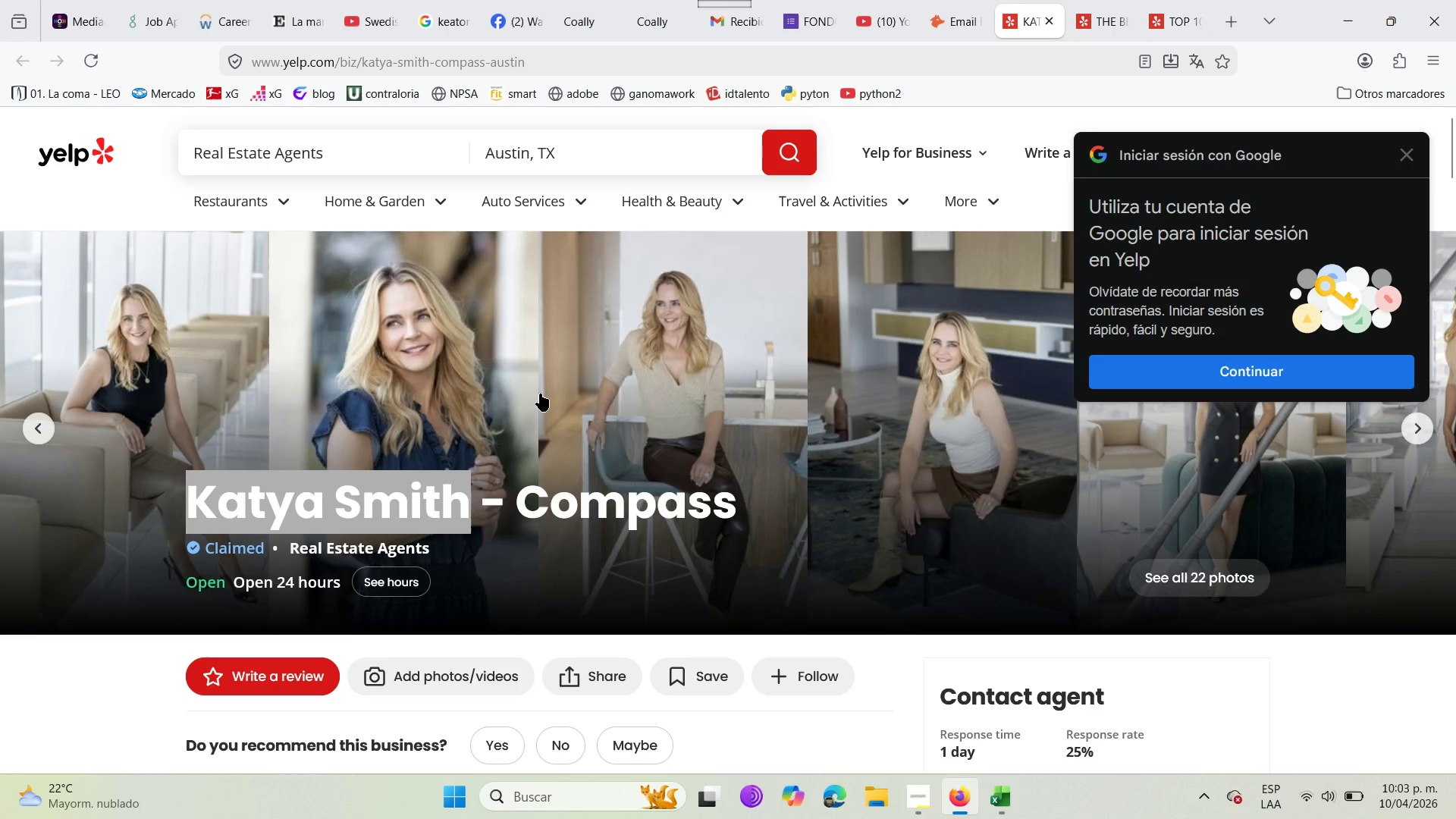 
scroll: coordinate [540, 394], scroll_direction: down, amount: 4.0
 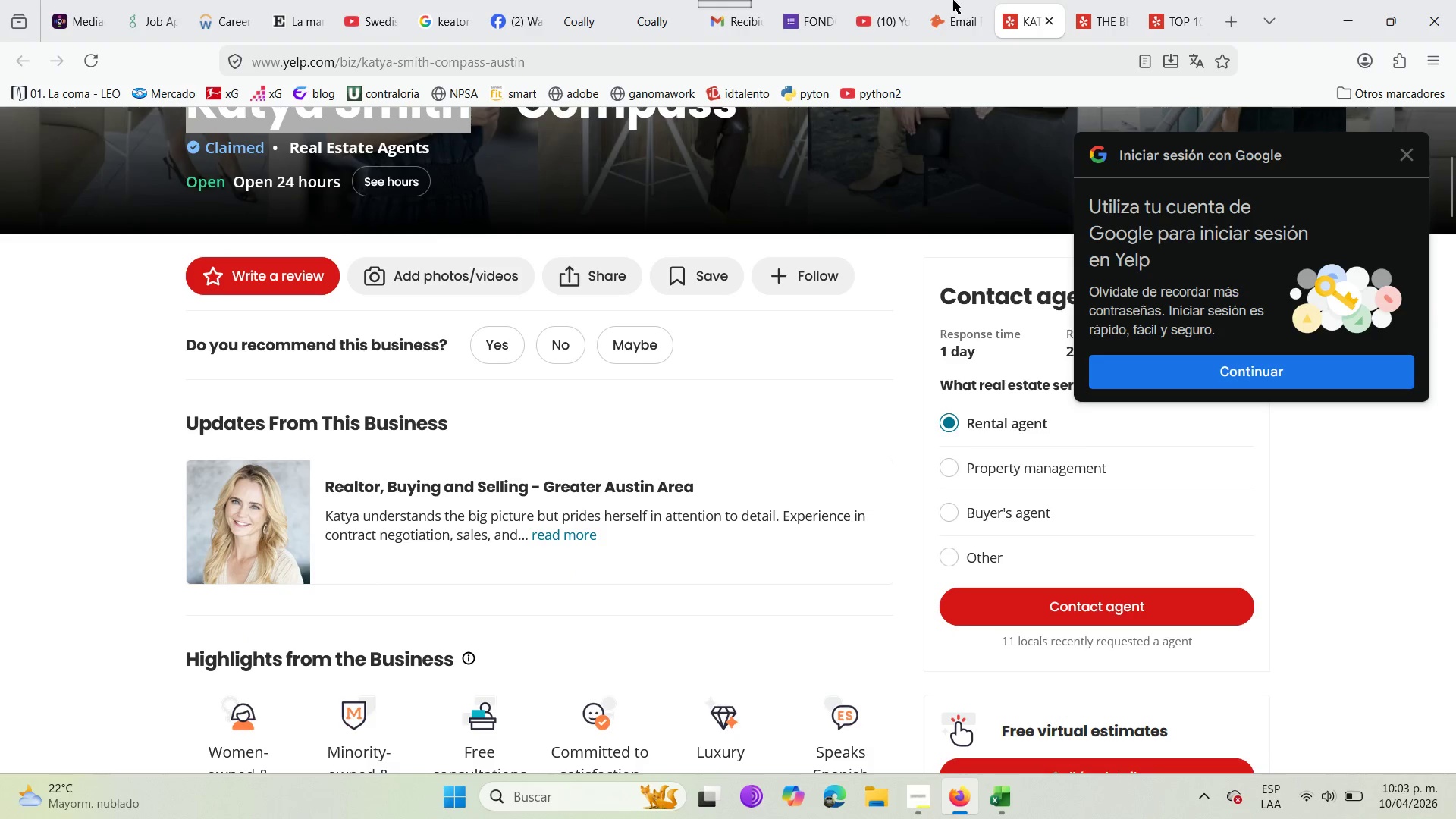 
left_click([988, 0])
 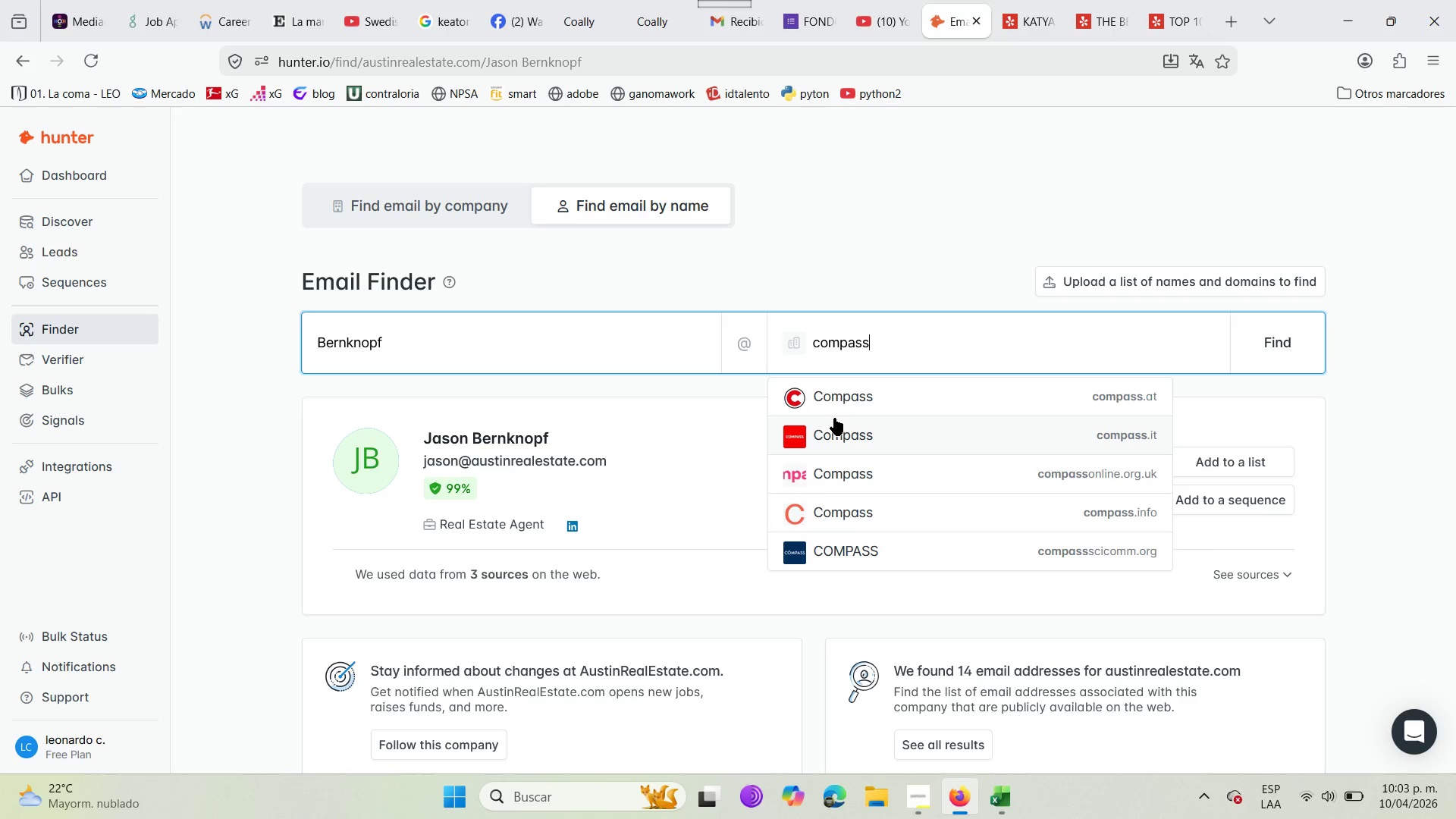 
wait(7.91)
 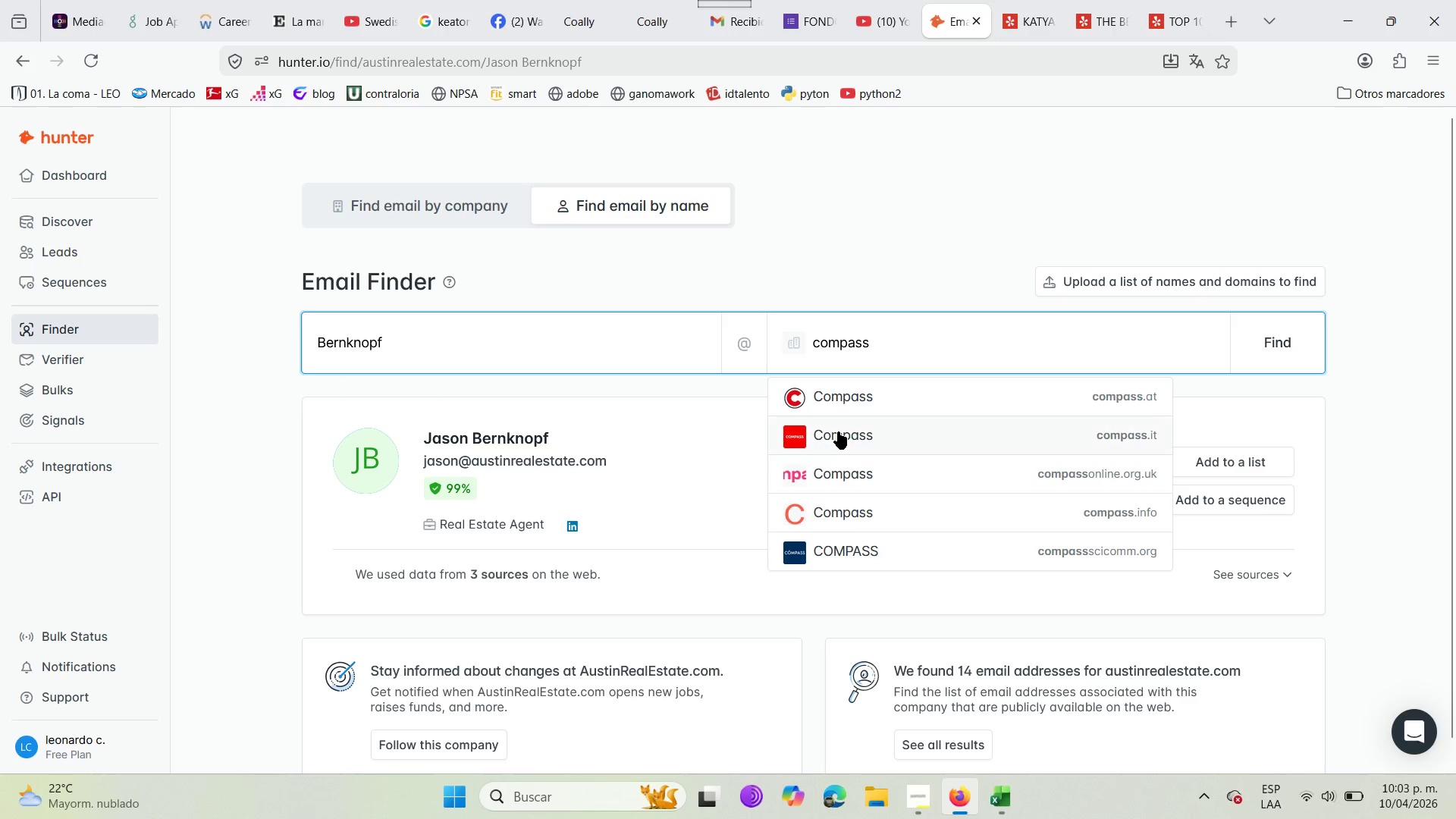 
left_click([1024, 0])
 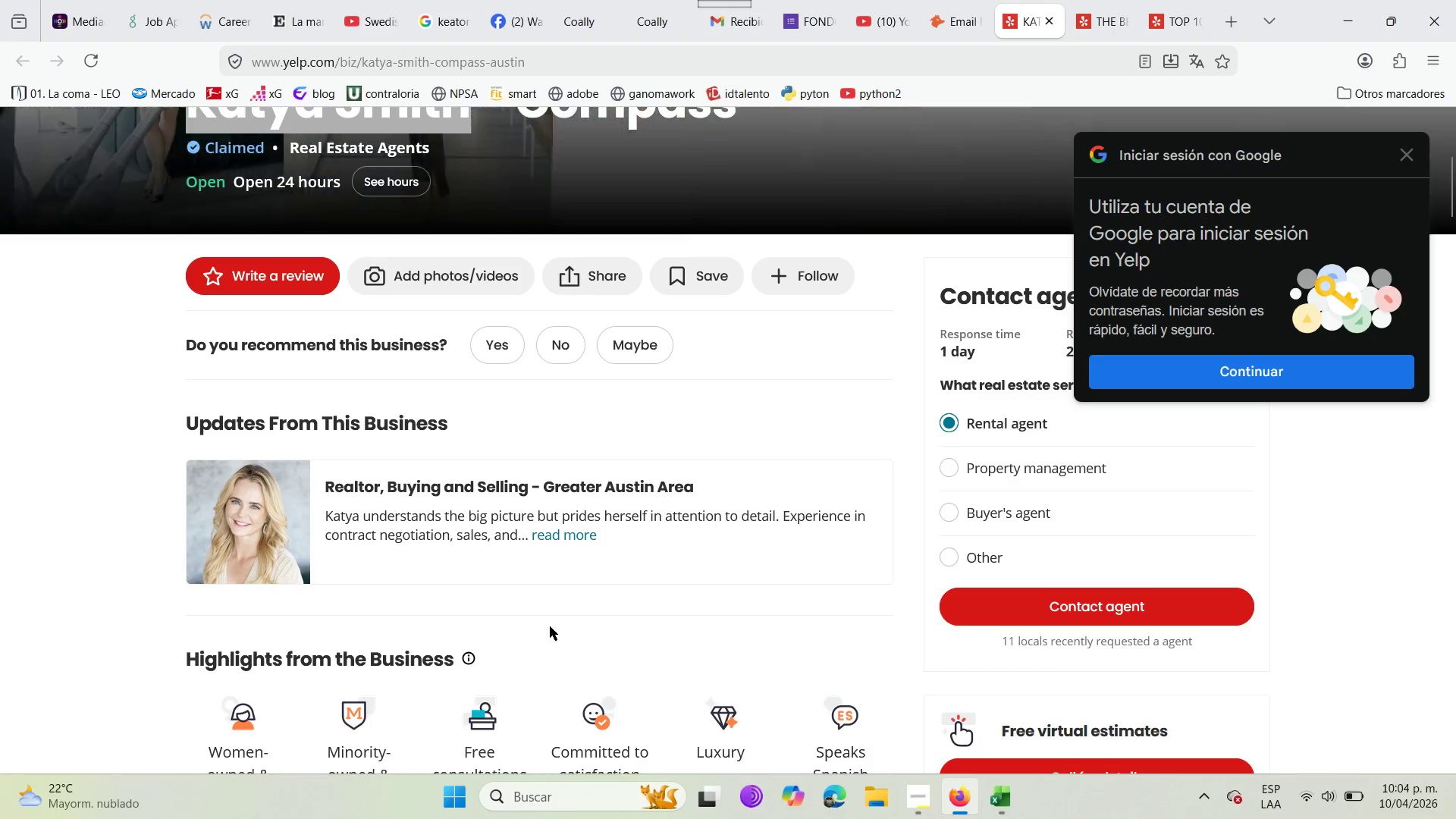 
scroll: coordinate [550, 626], scroll_direction: down, amount: 1.0
 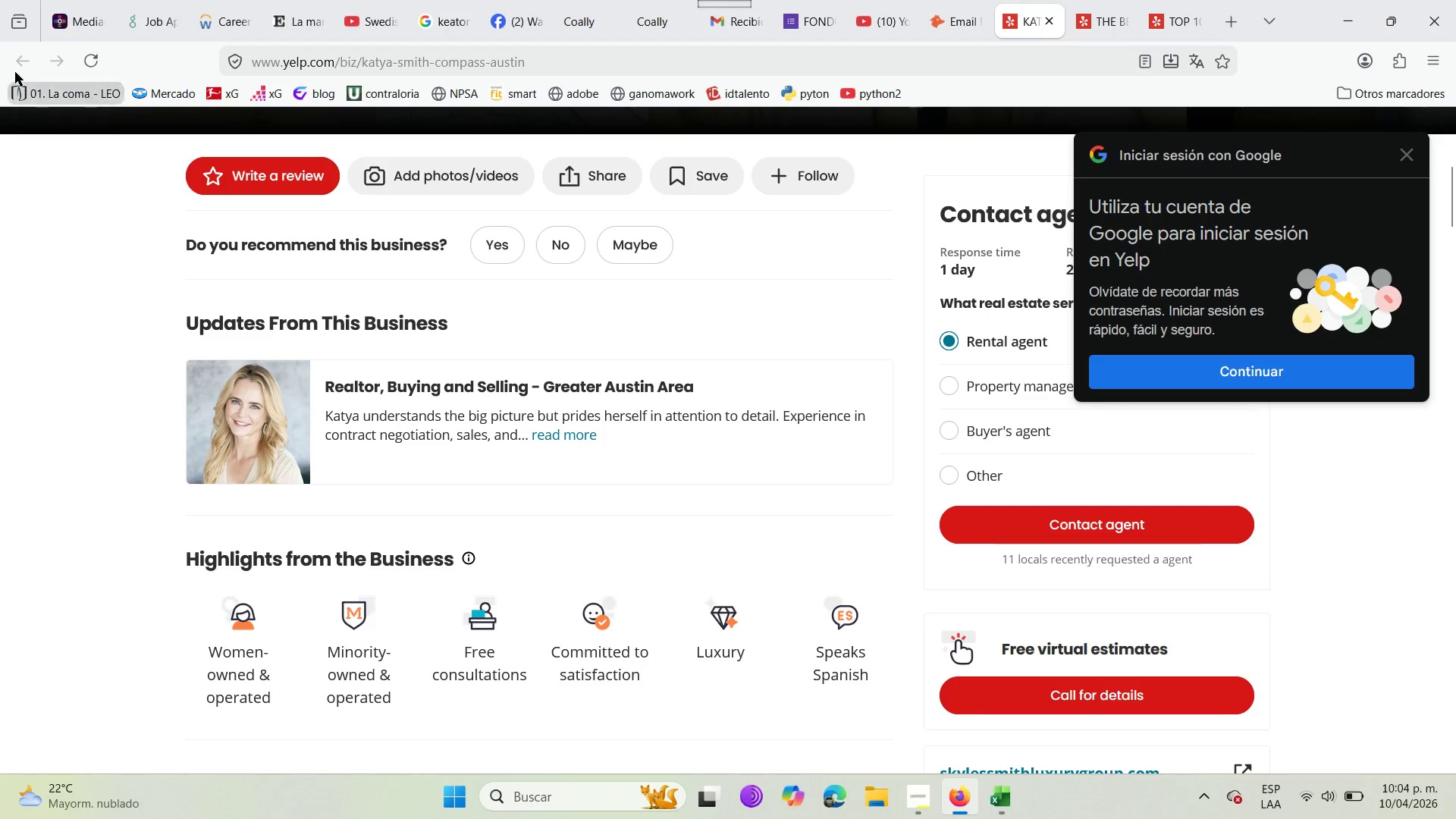 
left_click([957, 0])
 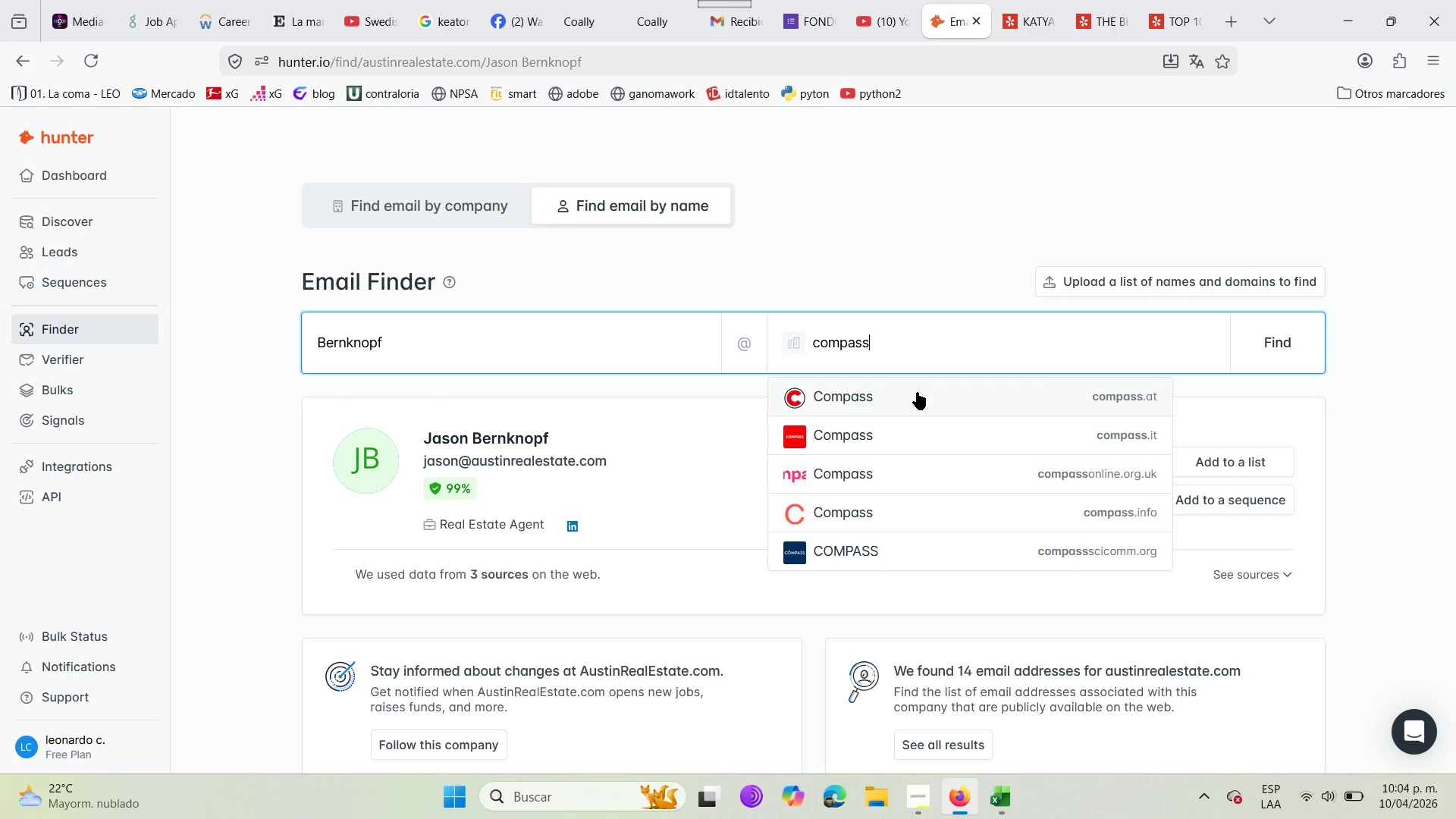 
wait(7.44)
 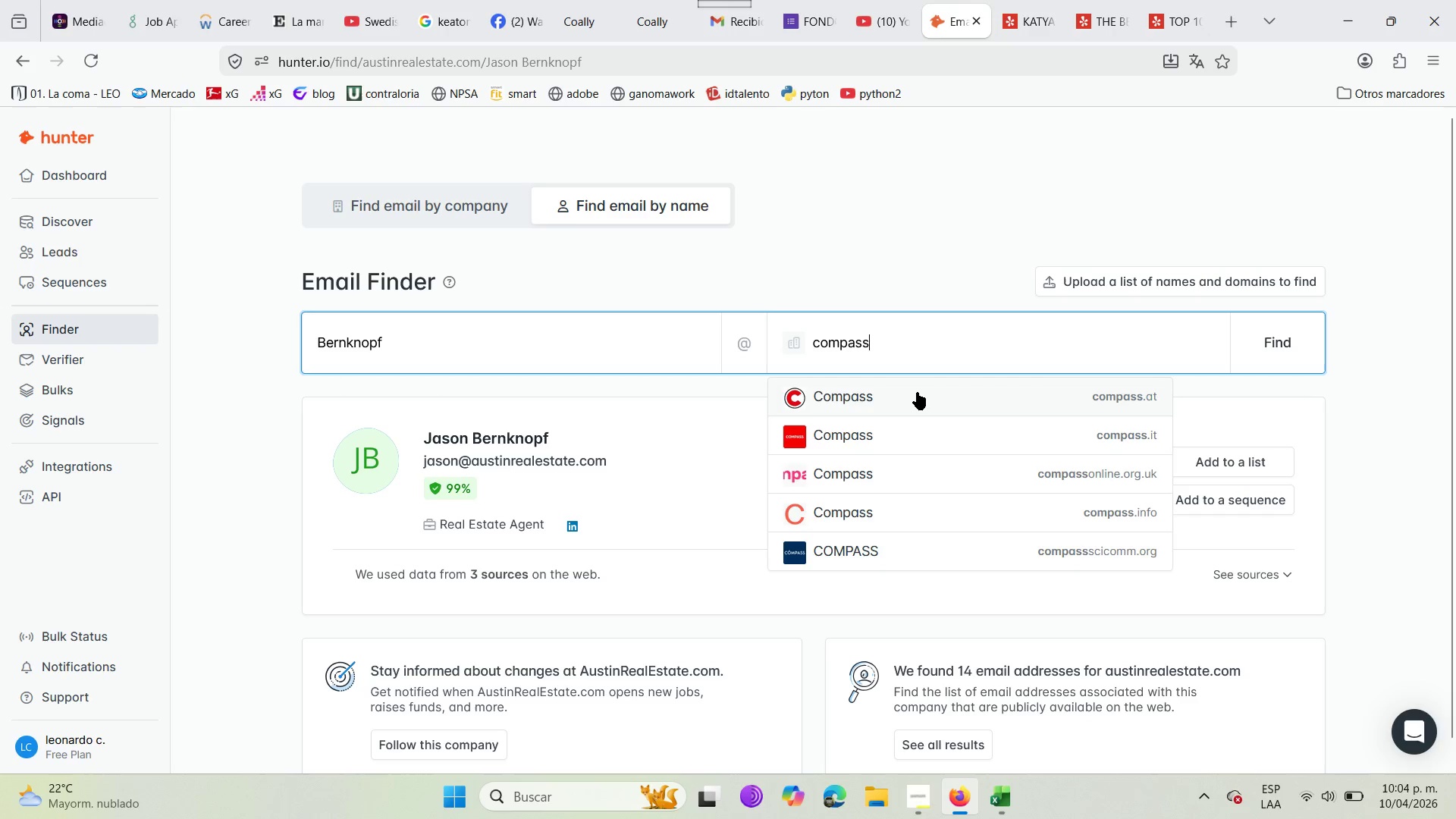 
left_click([917, 392])
 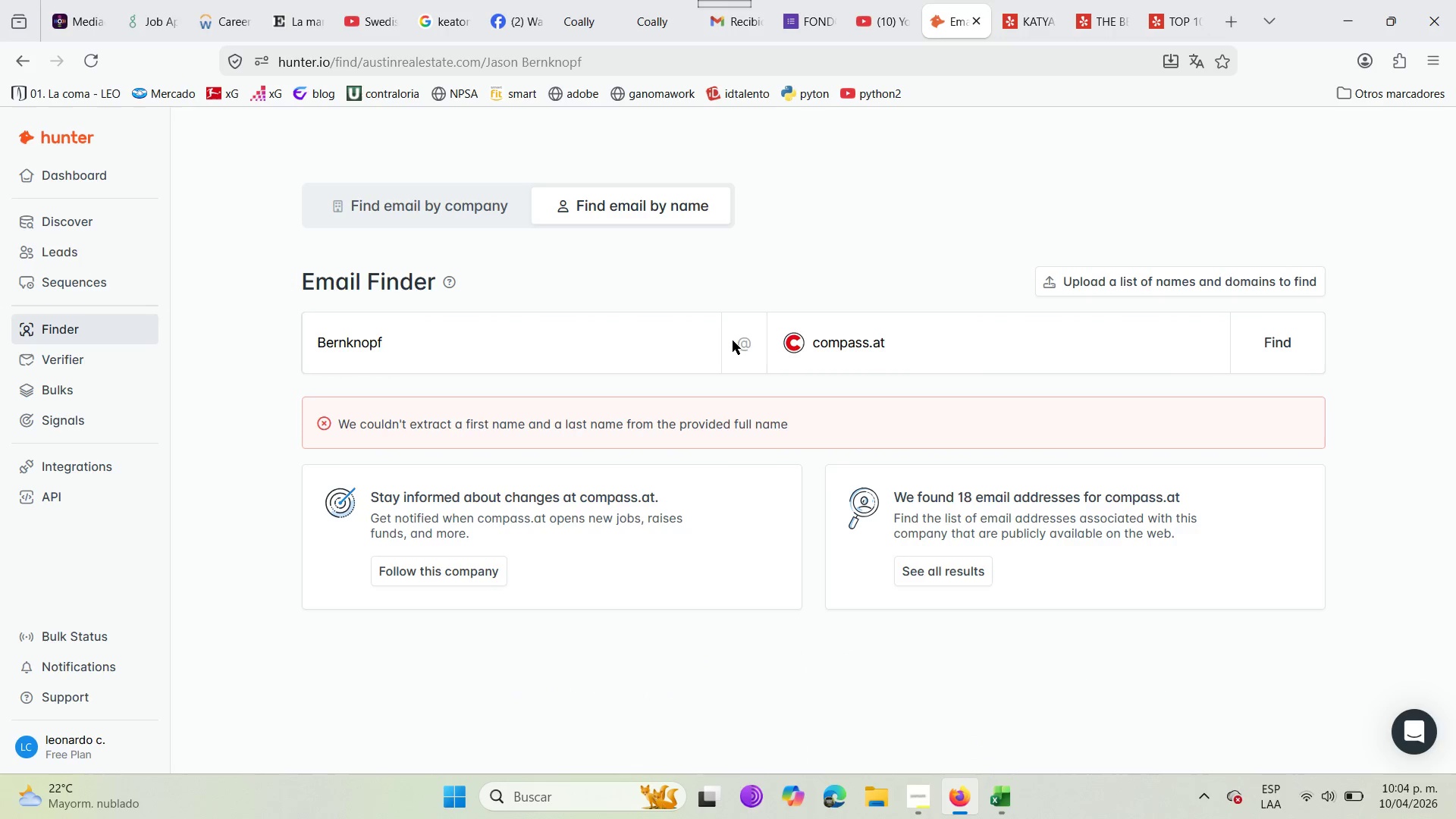 
left_click([912, 349])
 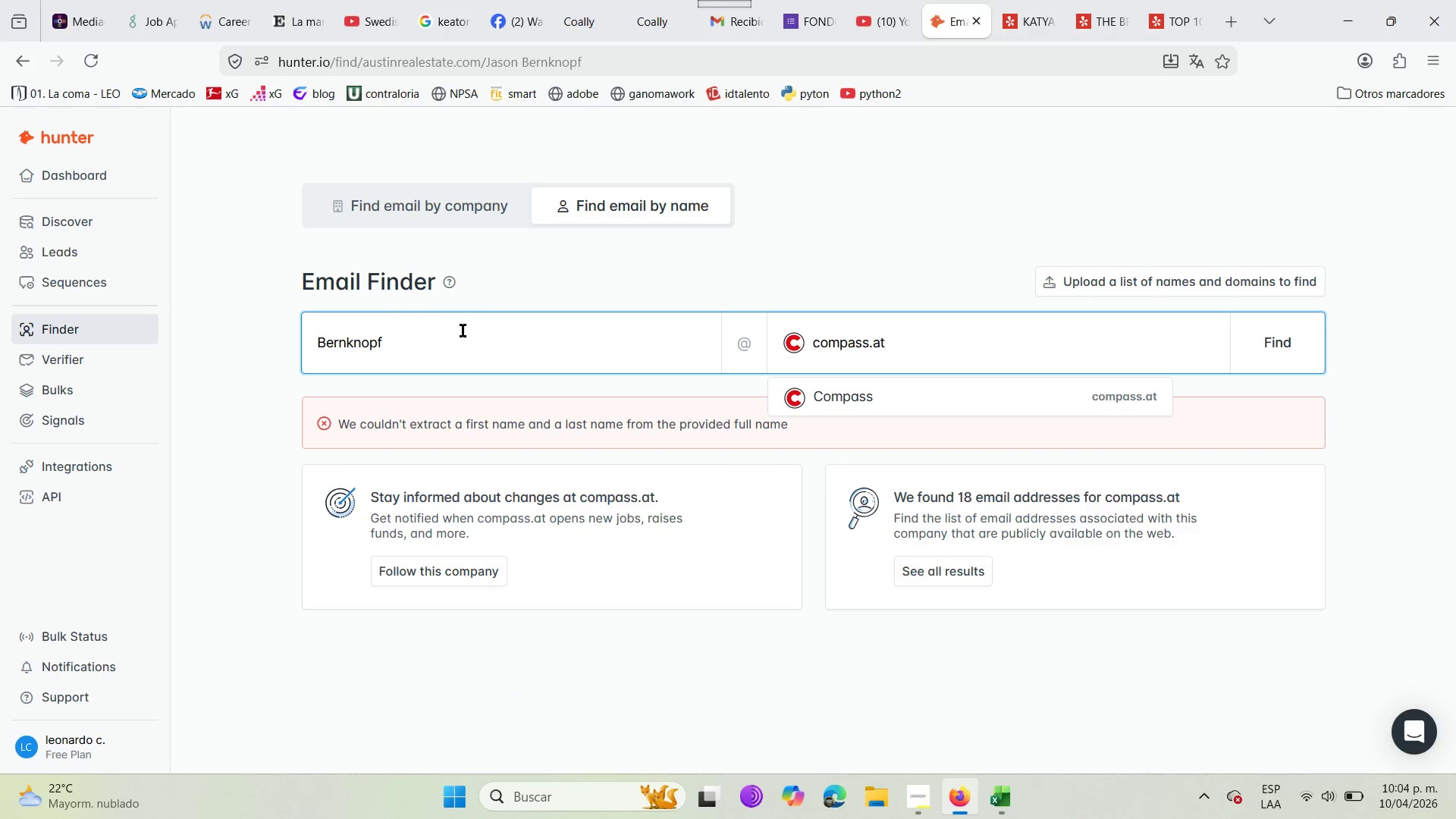 
left_click_drag(start_coordinate=[469, 342], to_coordinate=[287, 302])
 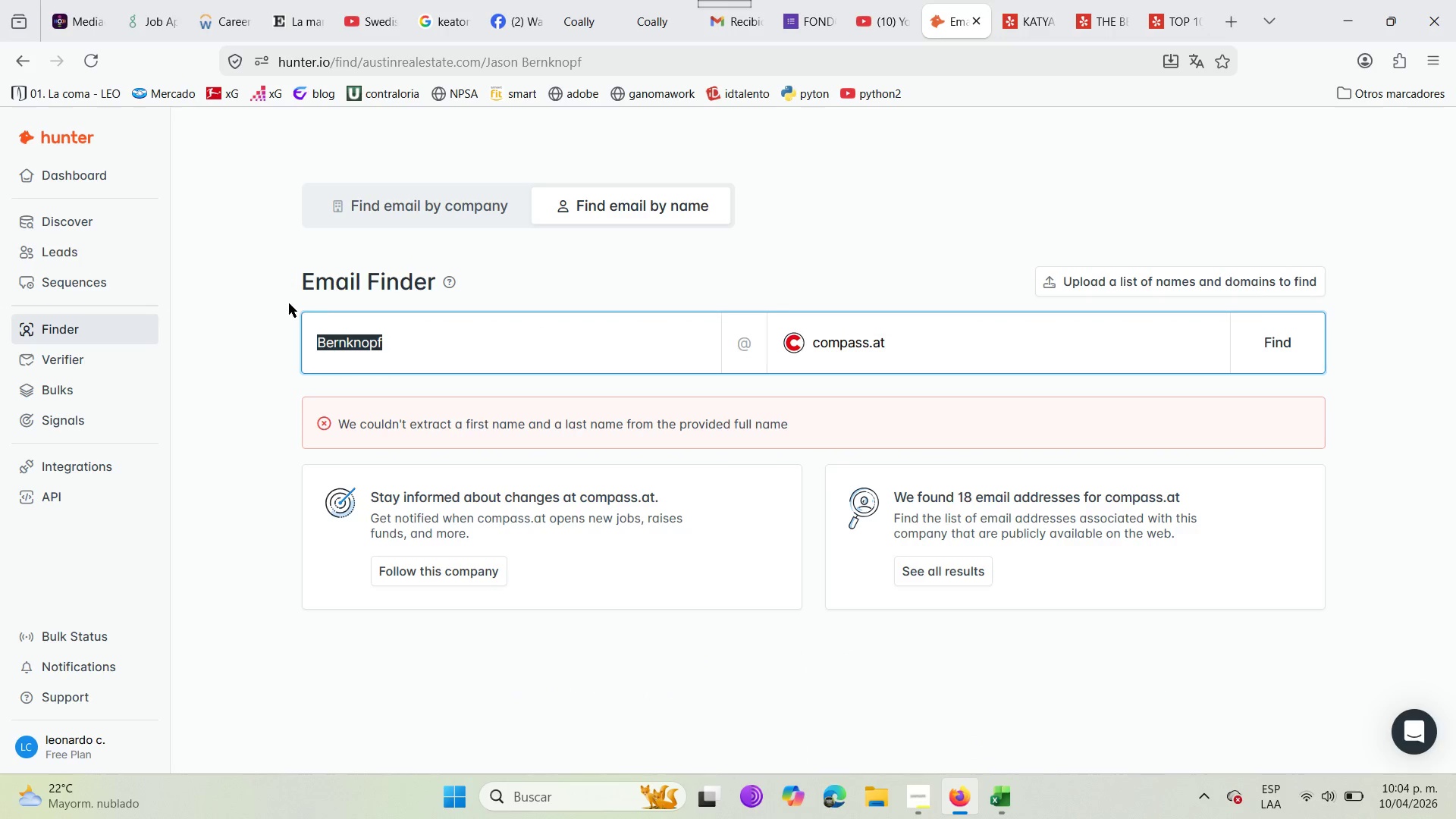 
key(Backspace)
 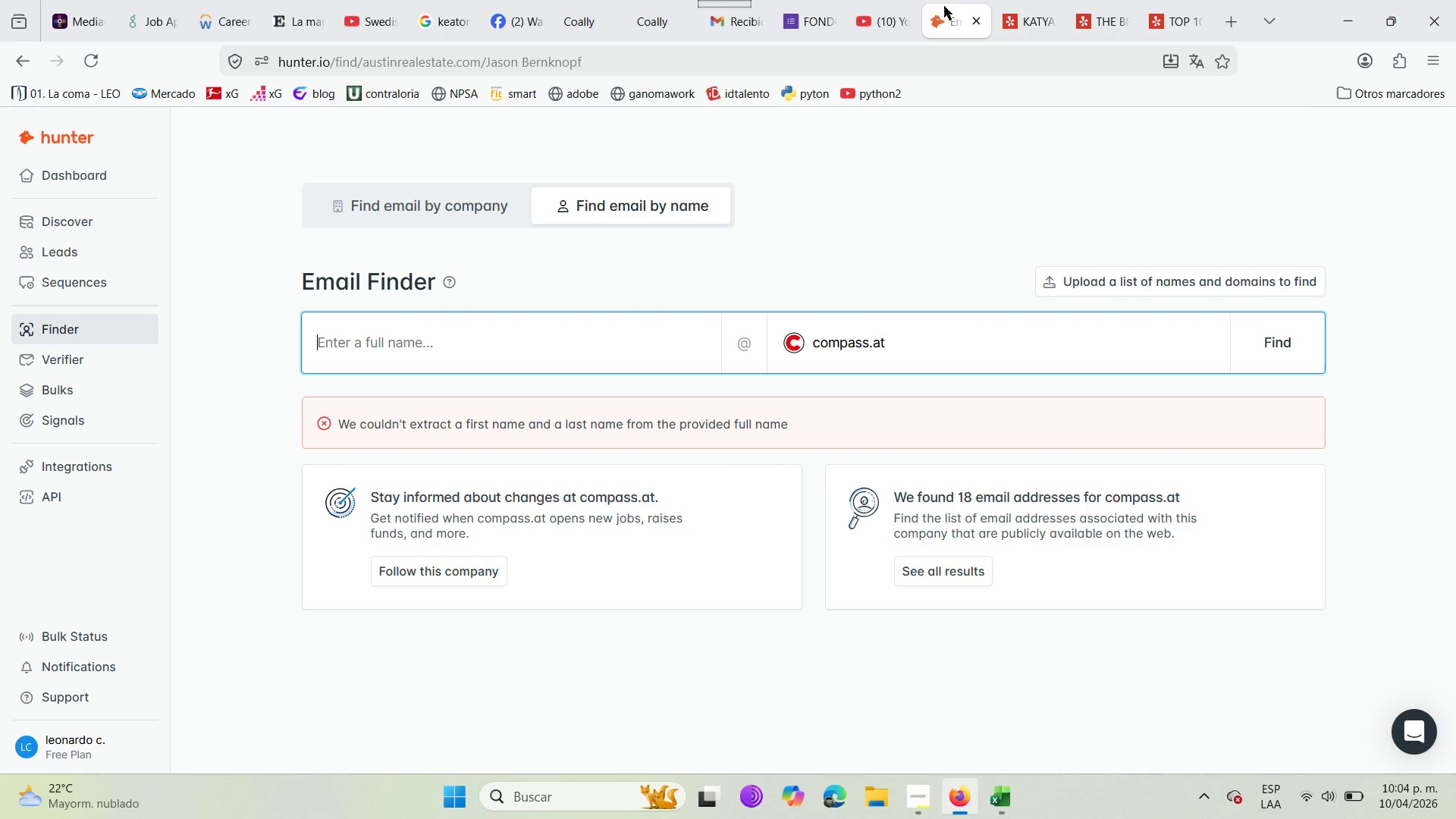 
left_click([1014, 0])
 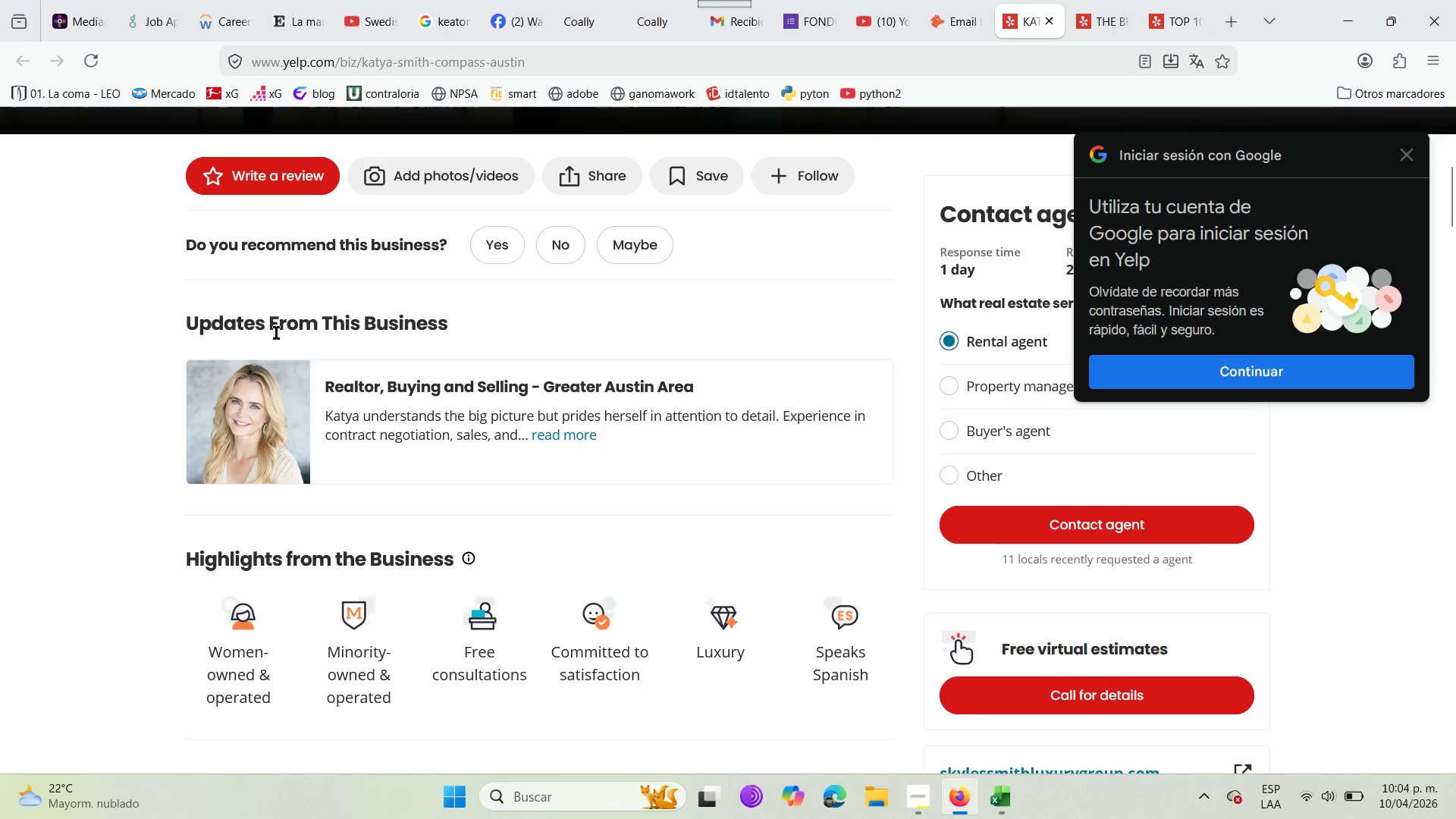 
scroll: coordinate [290, 344], scroll_direction: up, amount: 4.0
 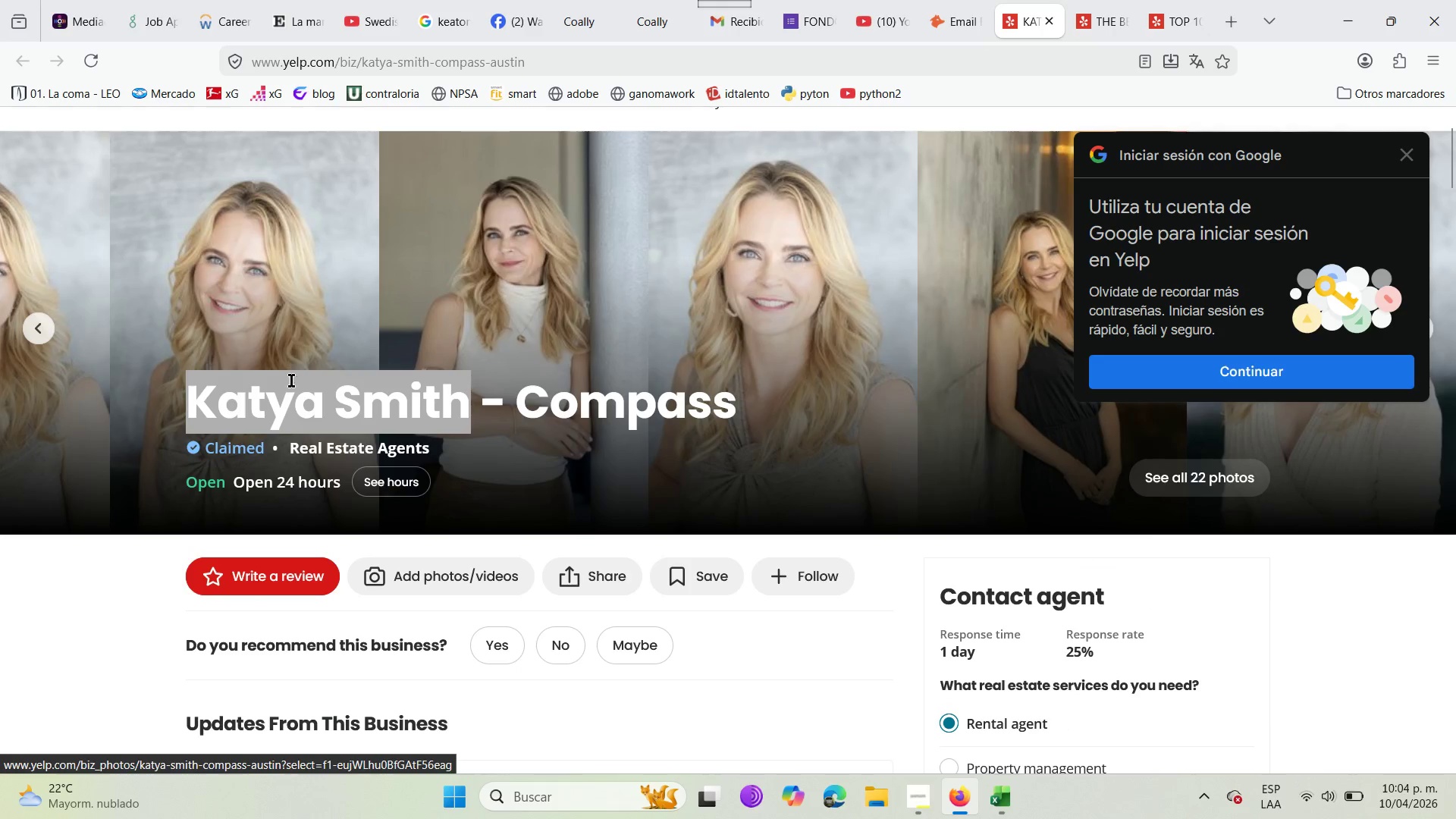 
left_click([290, 385])
 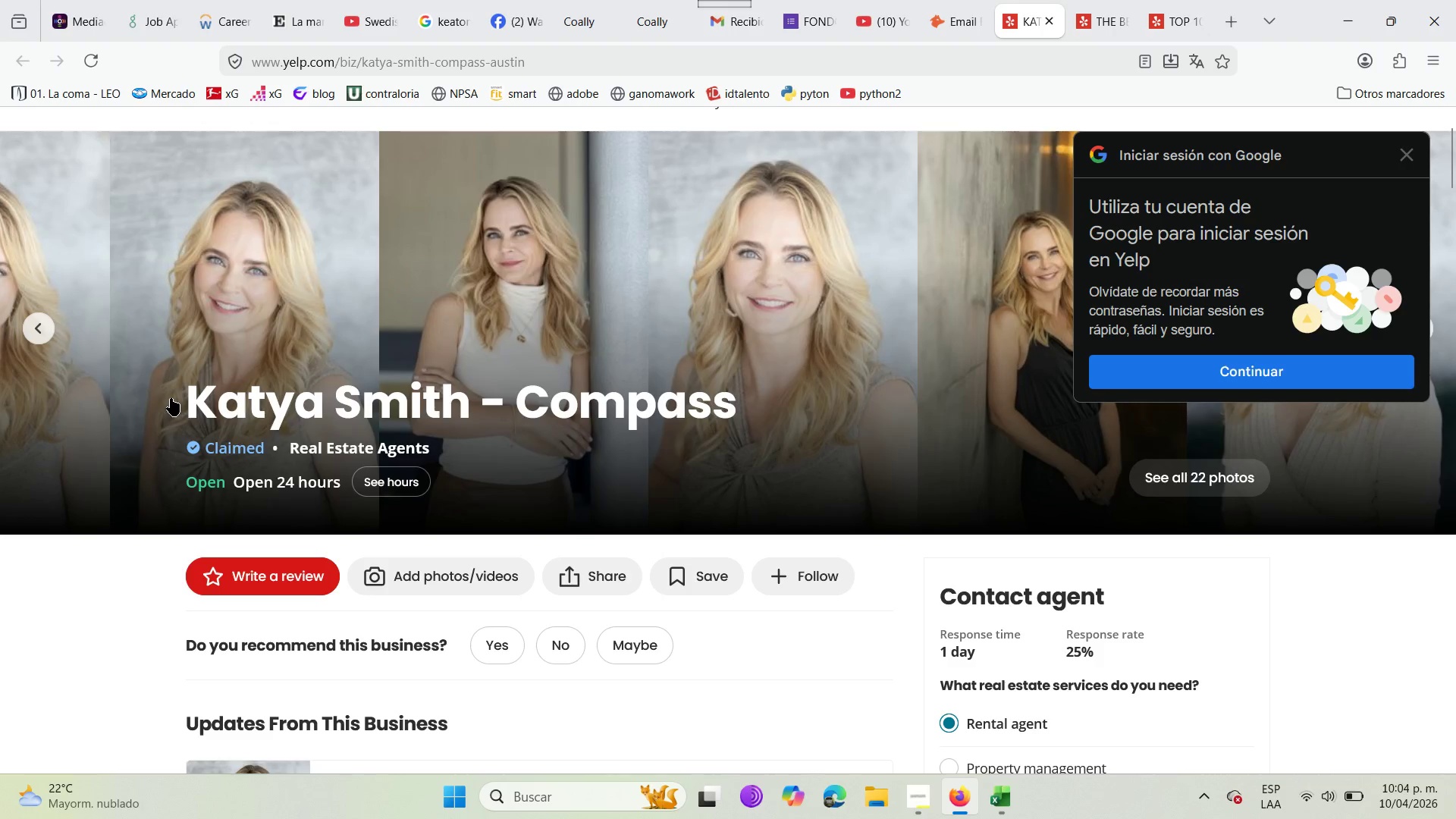 
left_click_drag(start_coordinate=[171, 398], to_coordinate=[441, 413])
 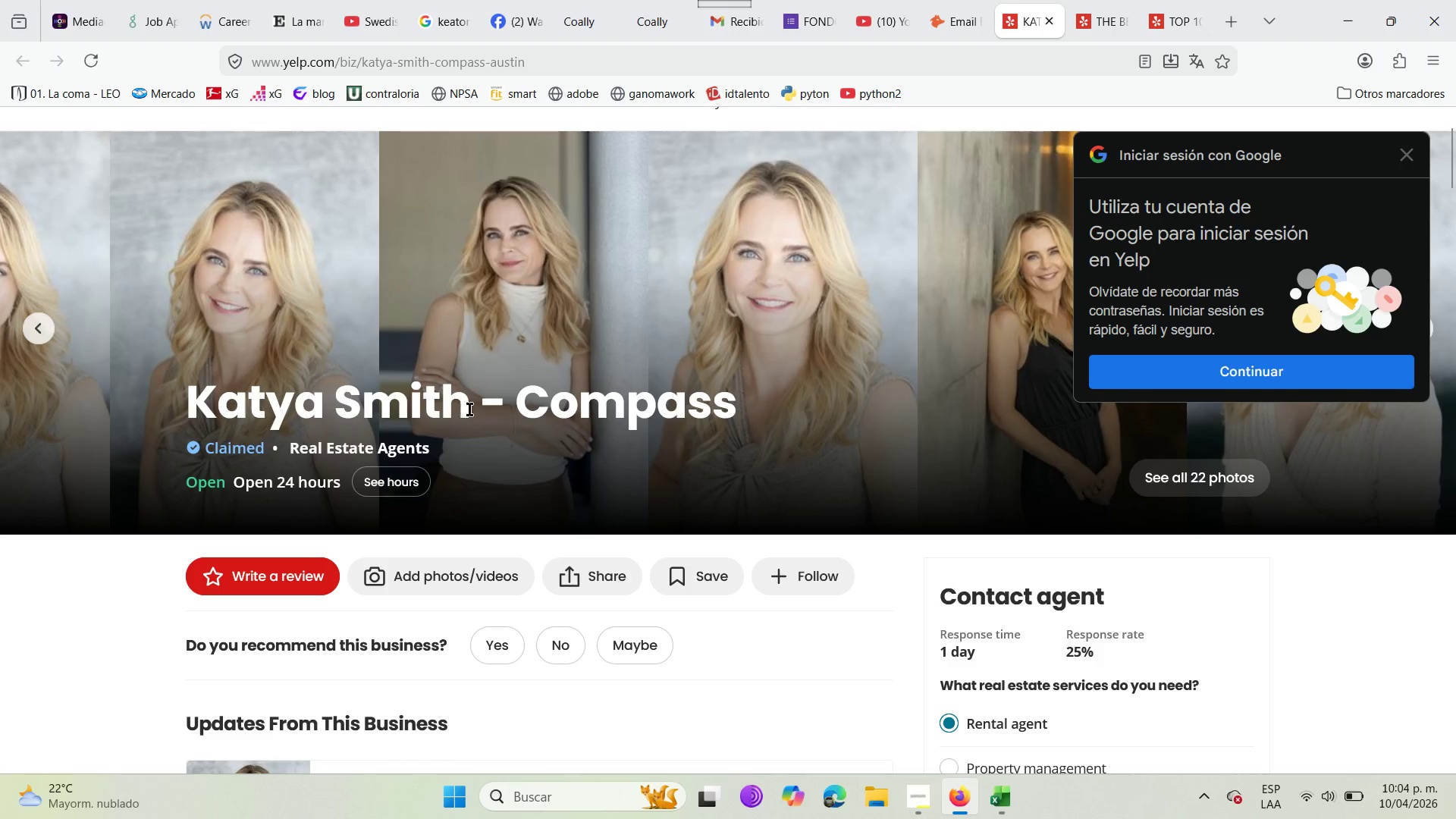 
left_click_drag(start_coordinate=[473, 410], to_coordinate=[192, 391])
 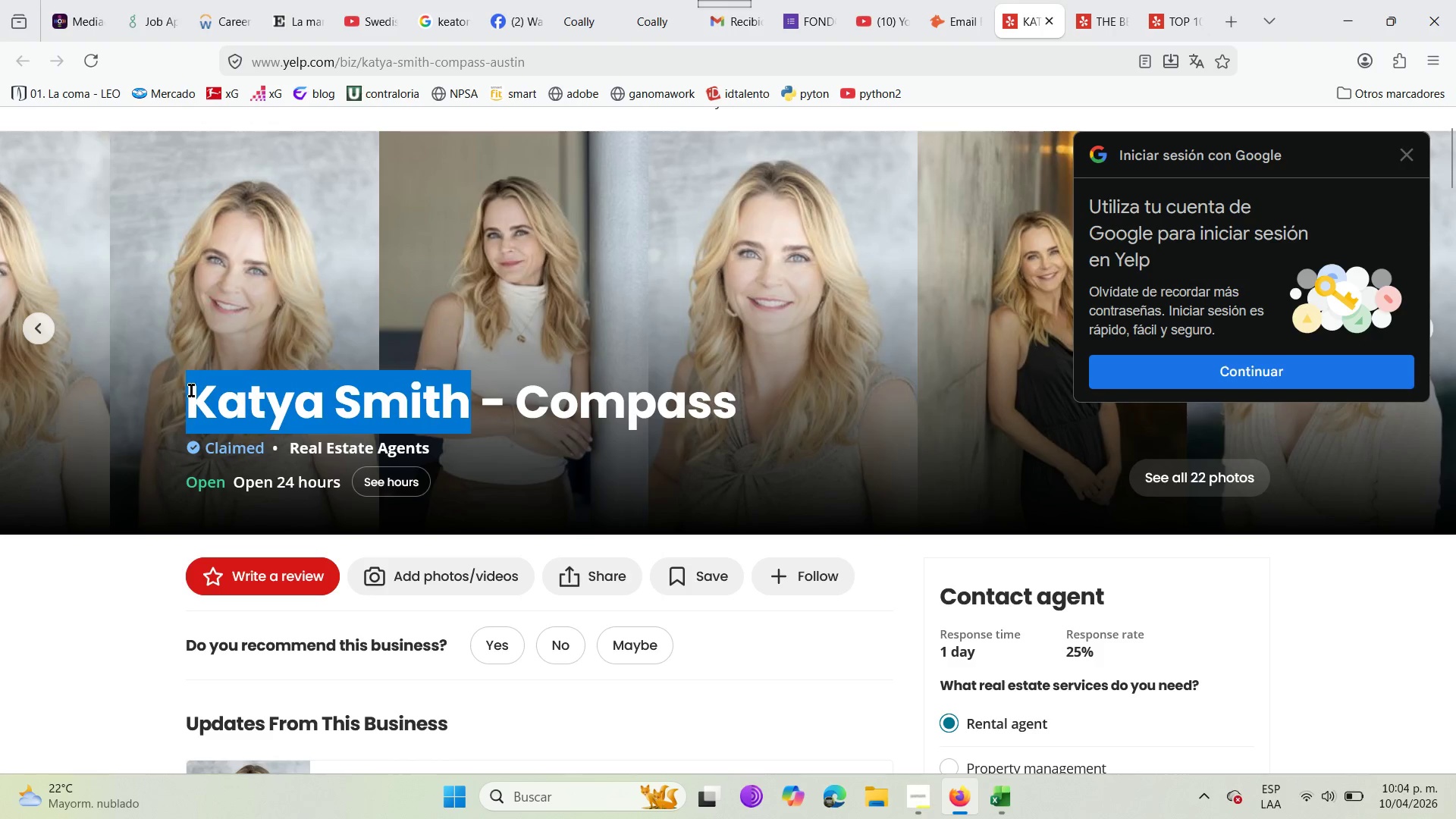 
key(Control+C)
 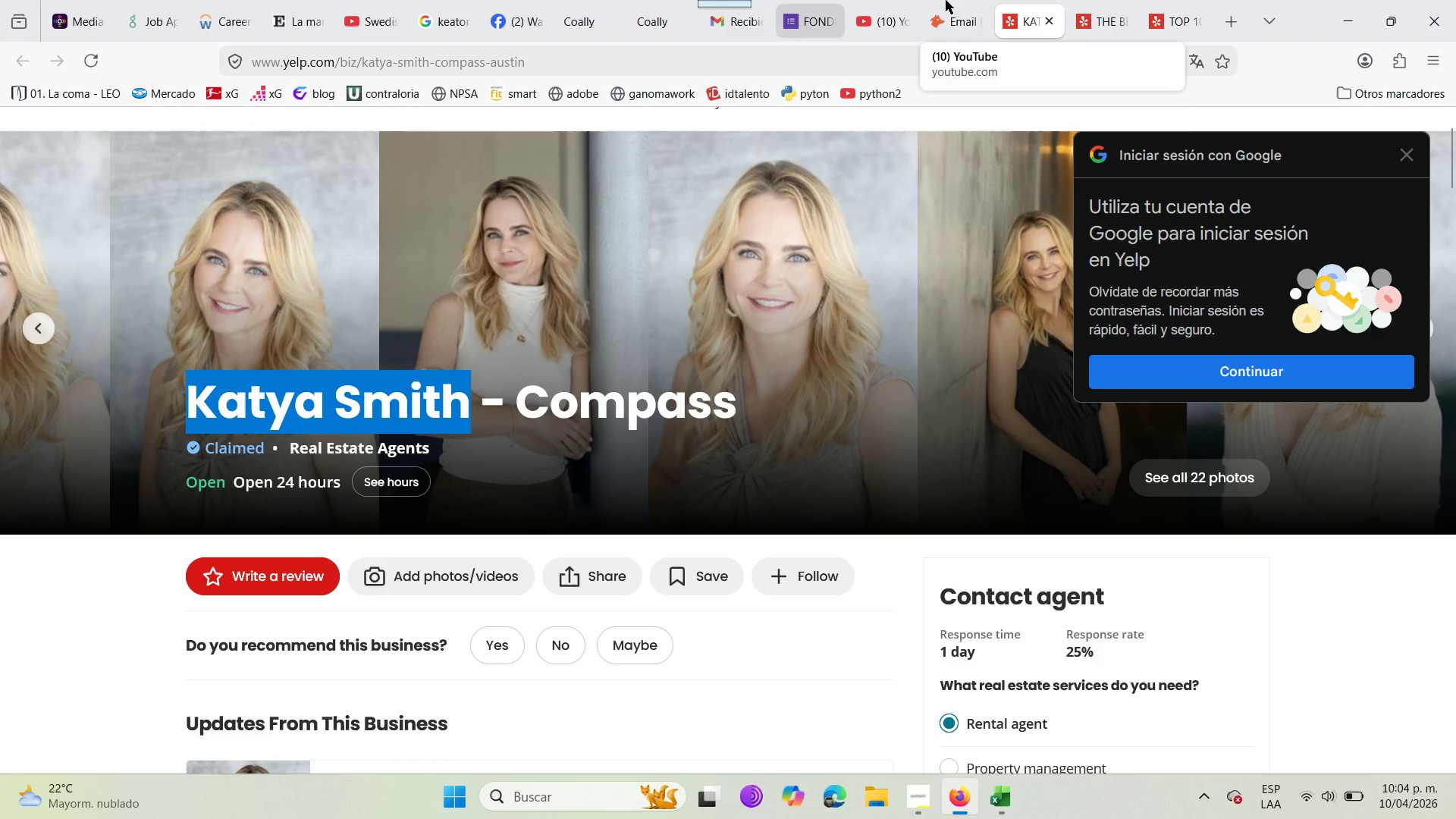 
left_click([949, 0])
 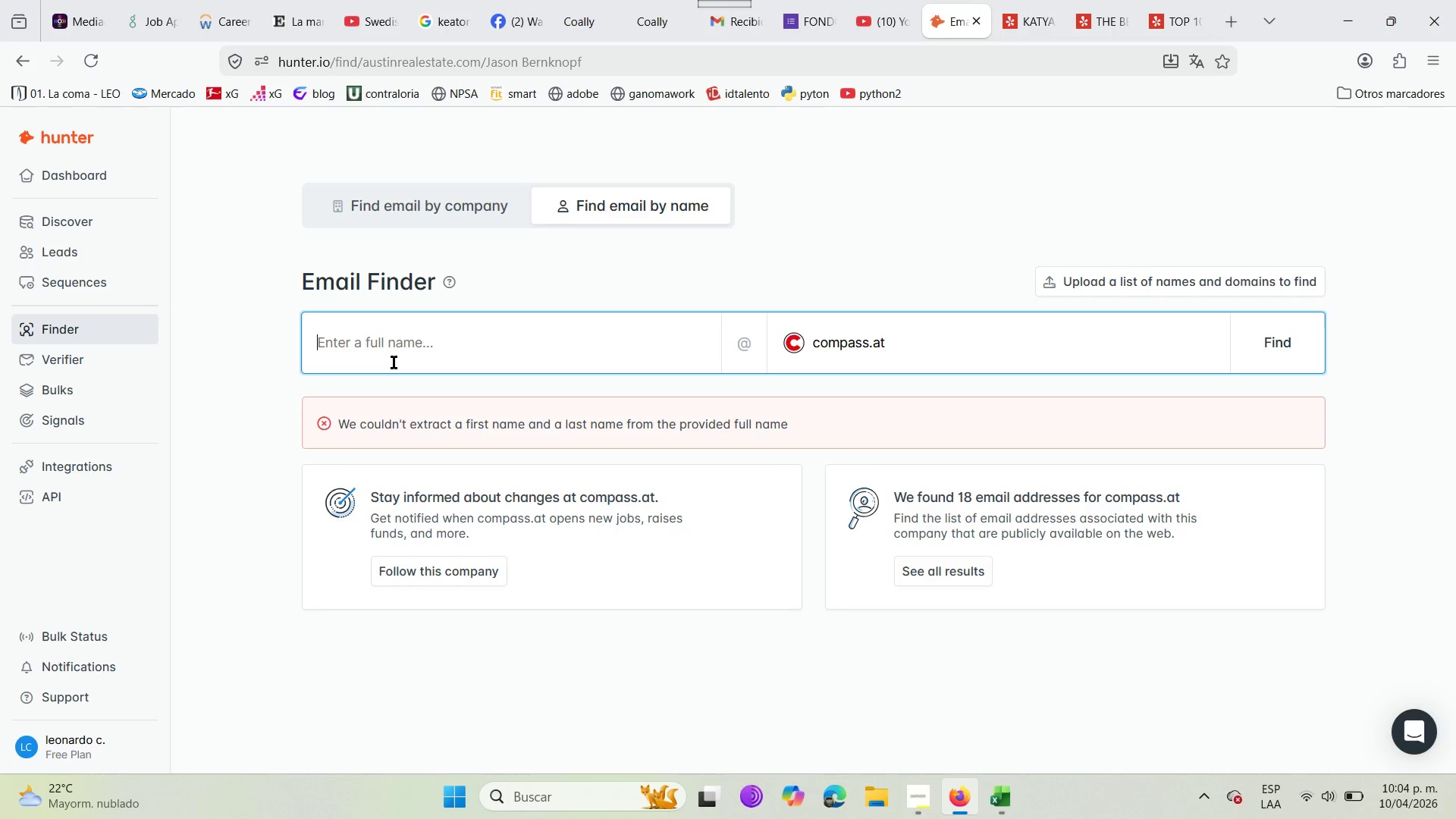 
double_click([374, 328])
 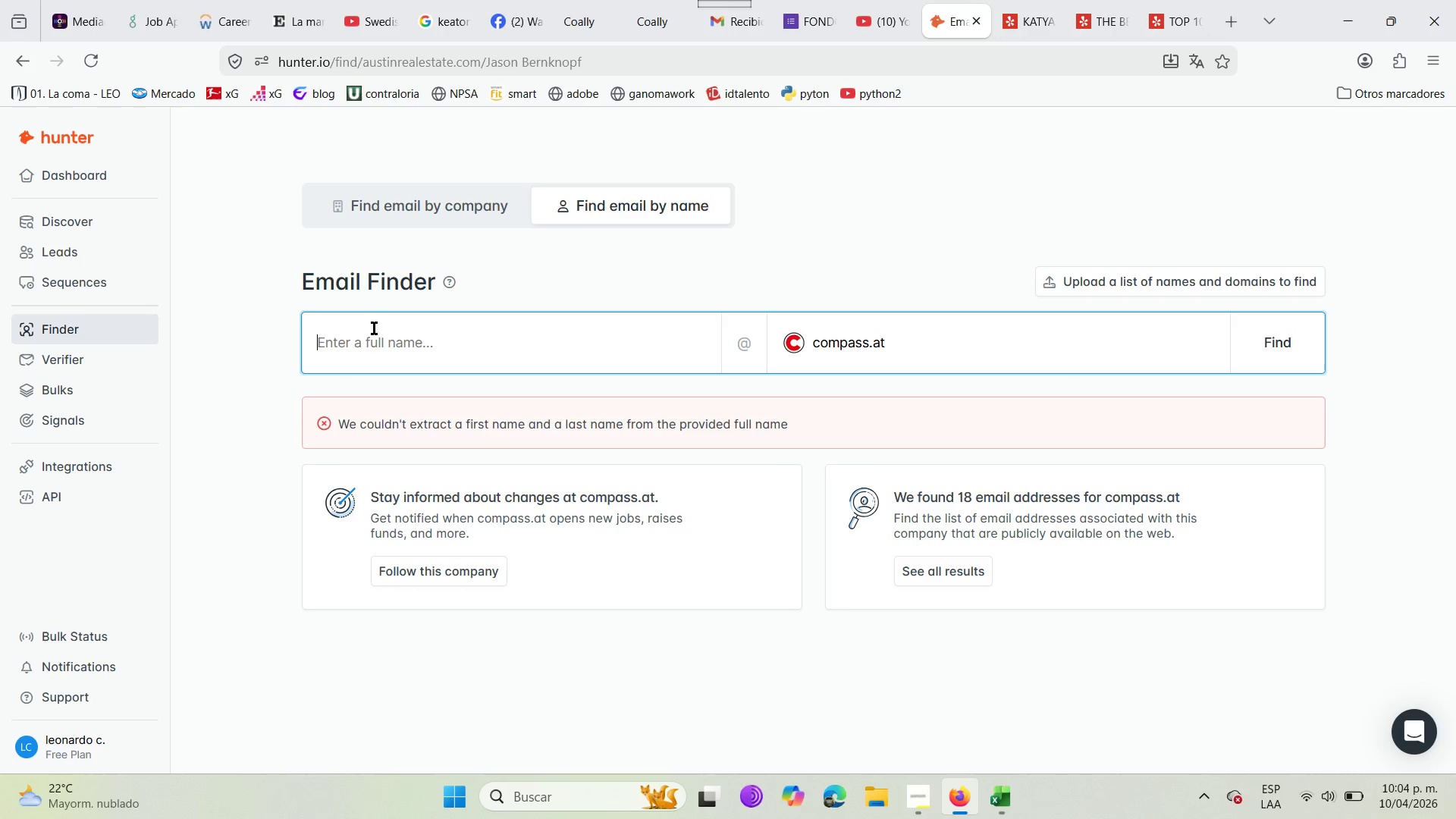 
key(Control+V)
 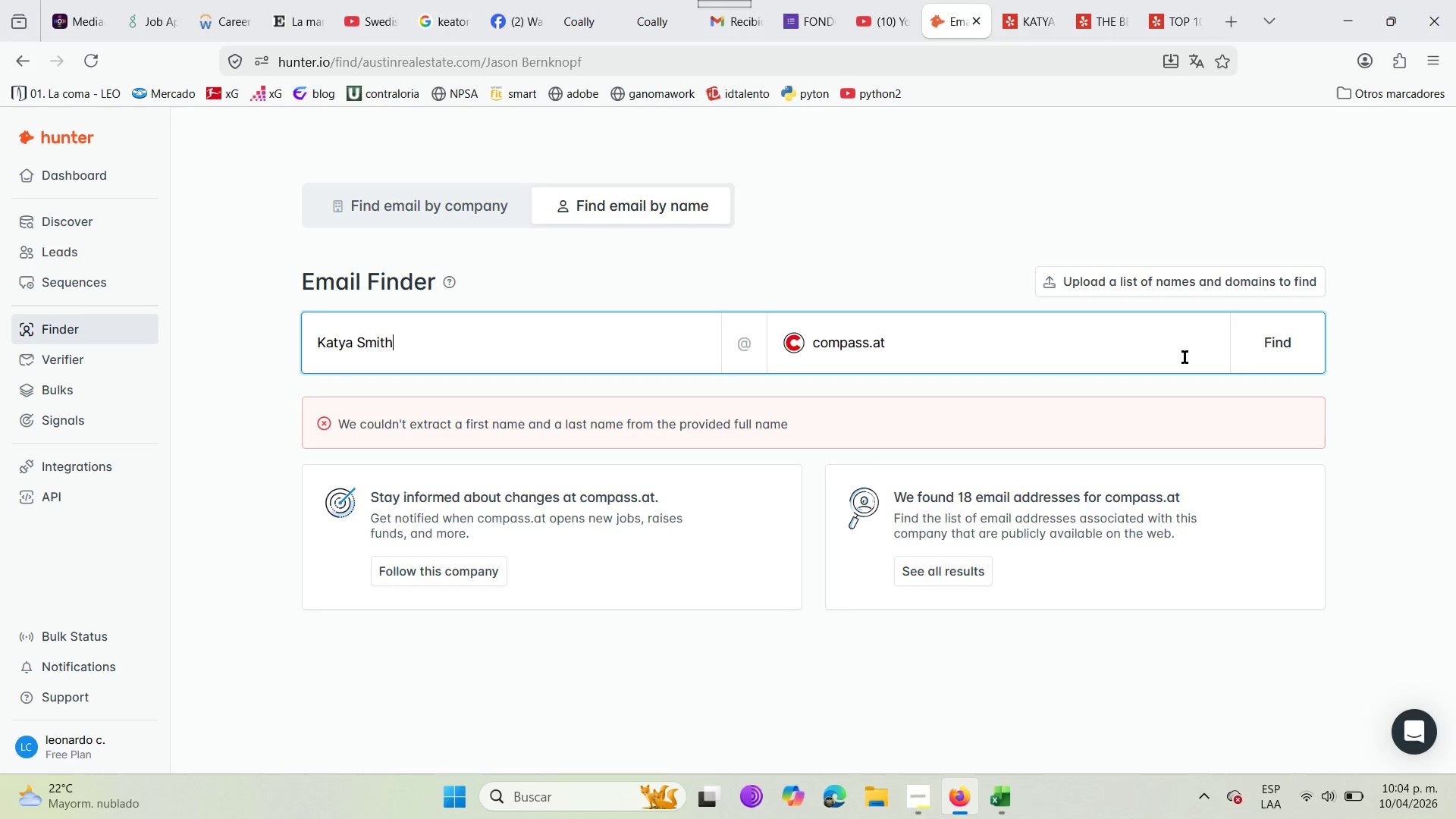 
left_click([1281, 359])
 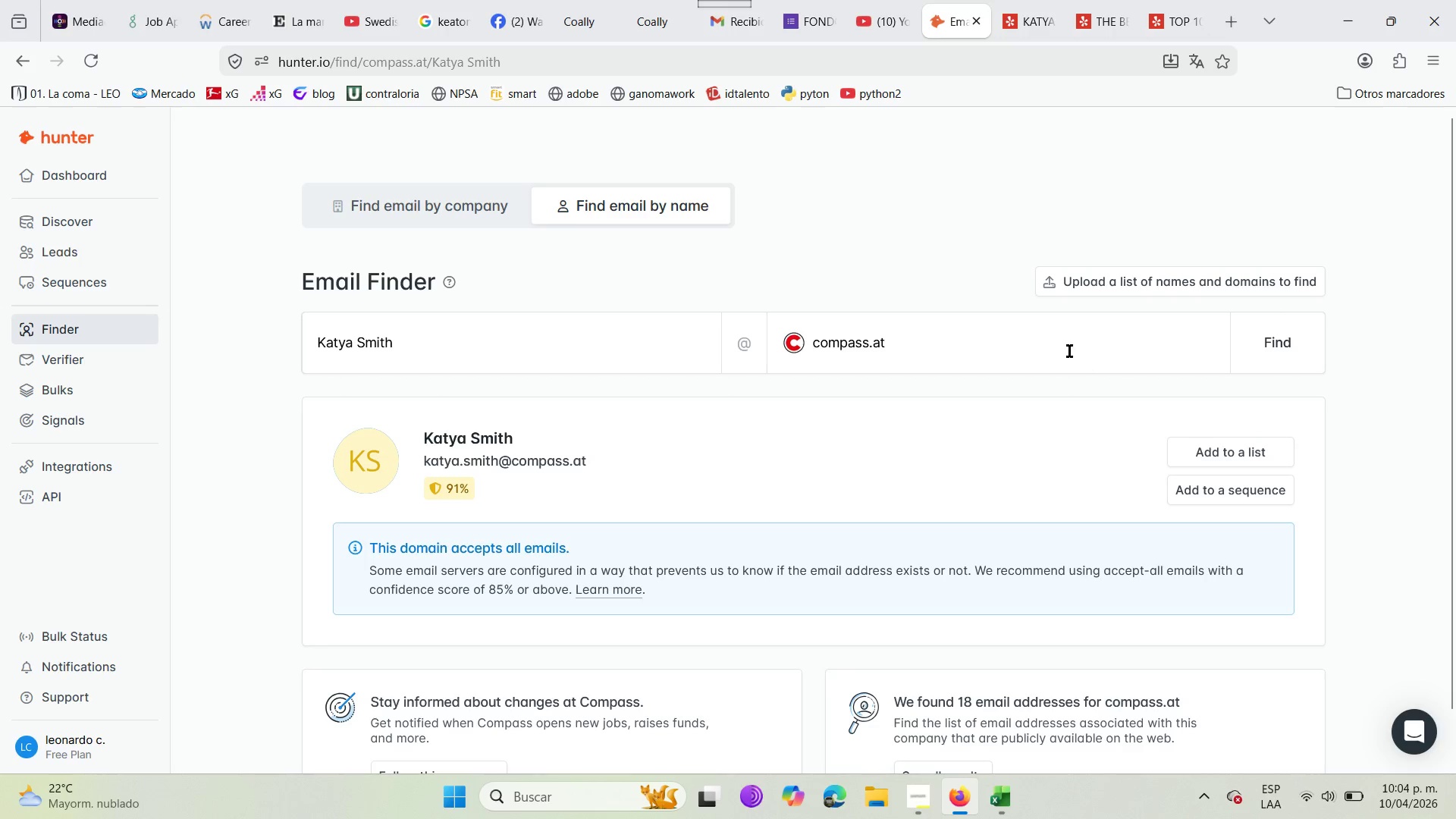 
wait(5.98)
 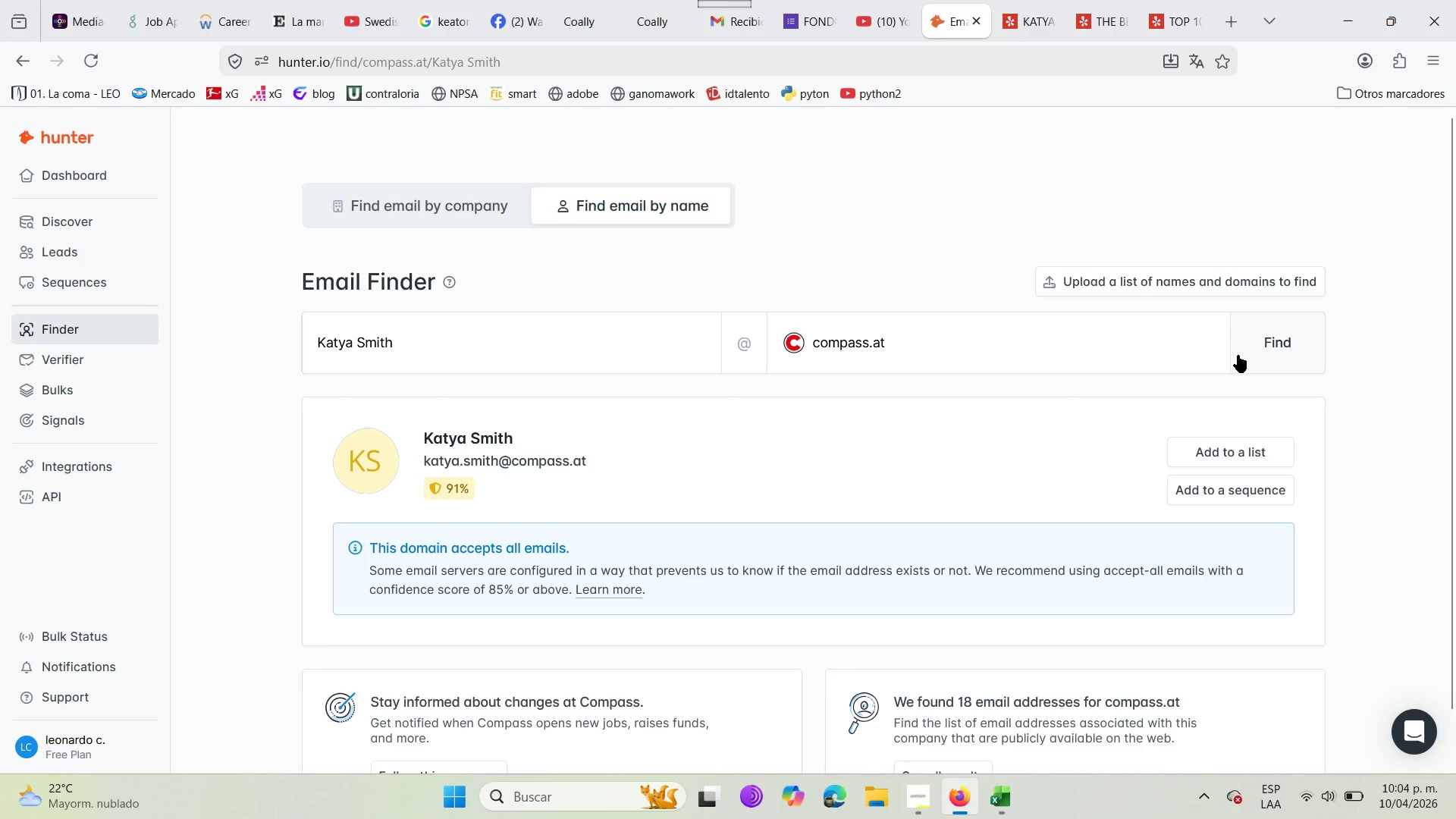 
left_click([1244, 457])
 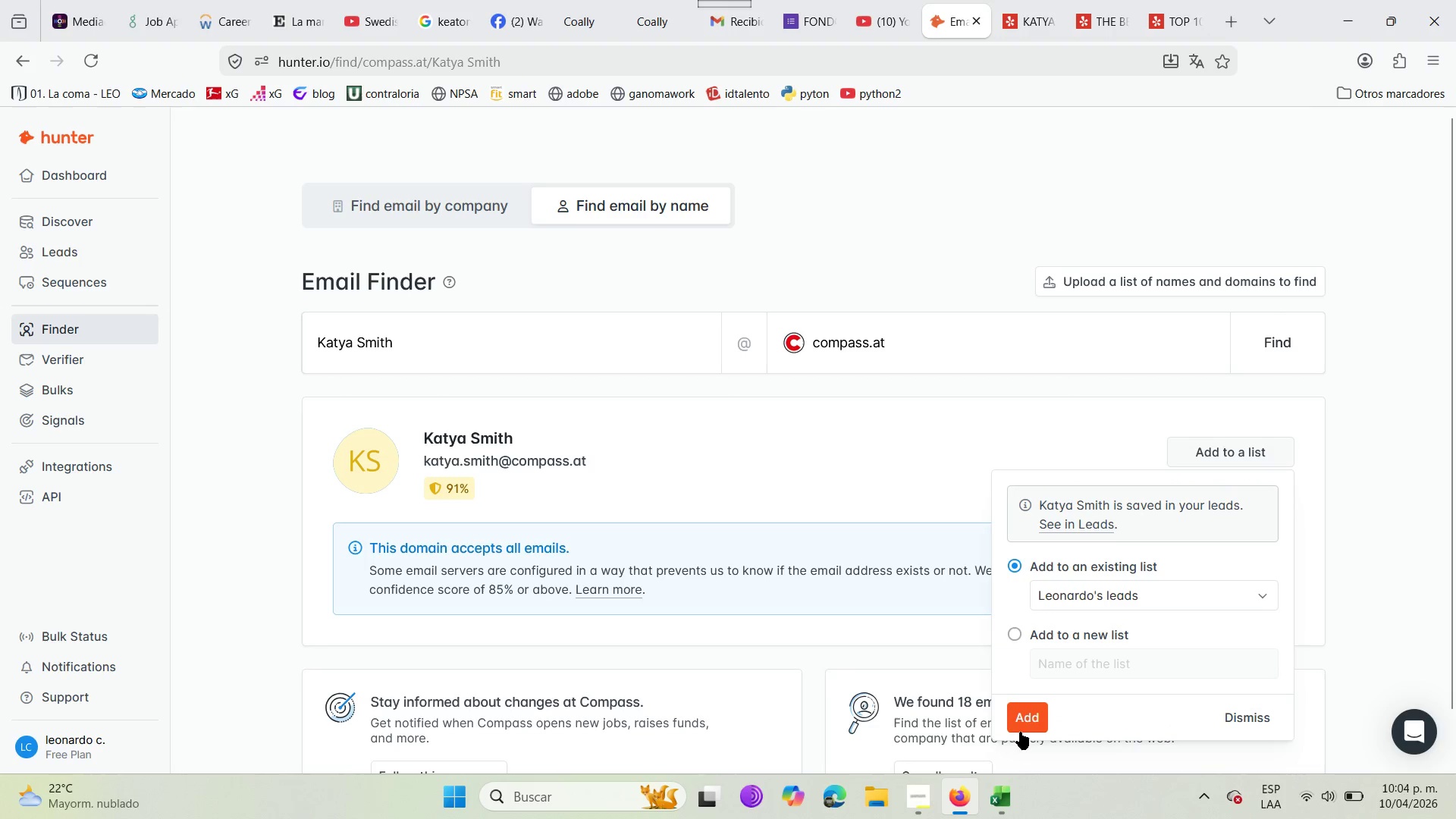 
left_click([1020, 728])
 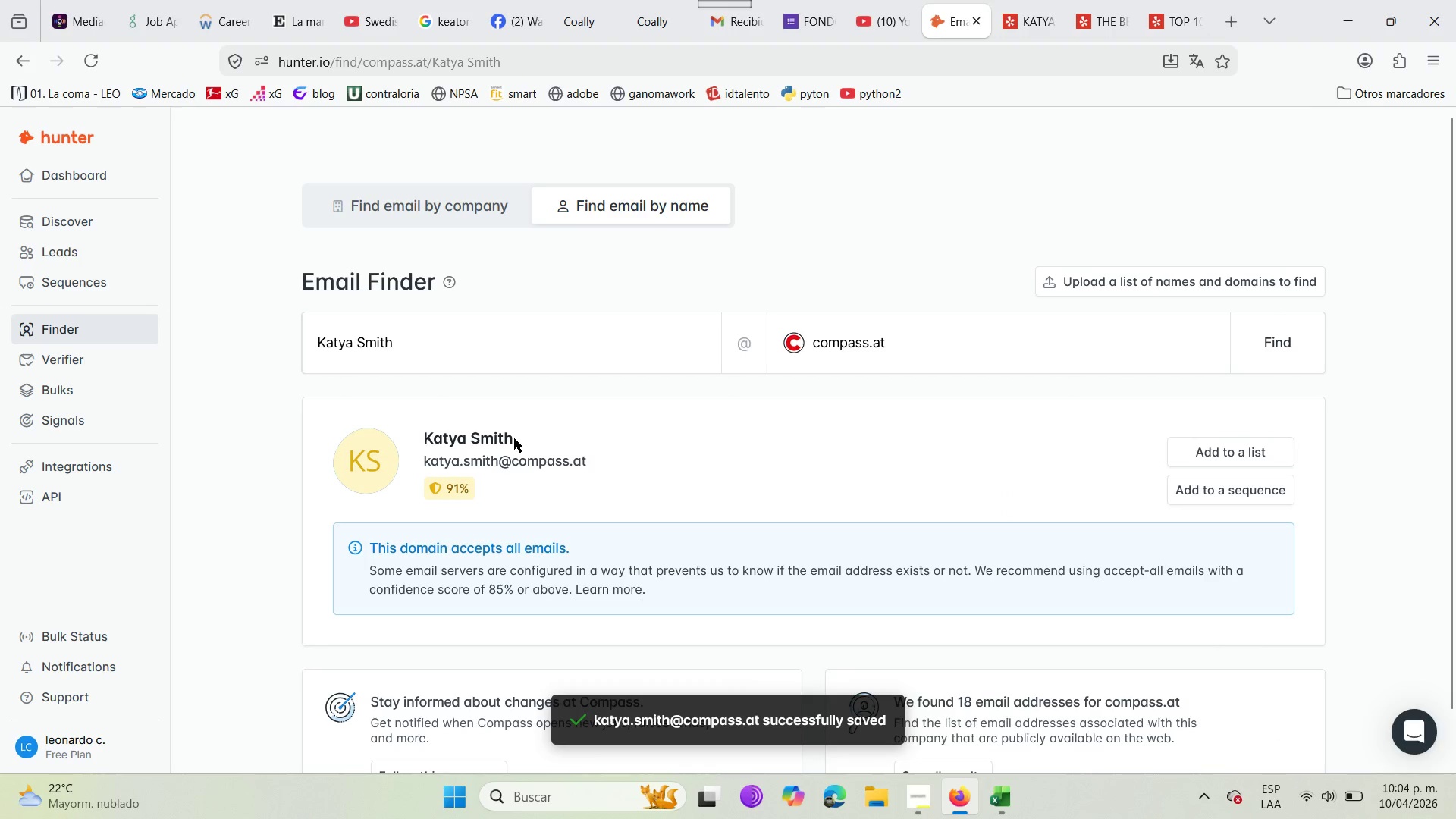 
left_click_drag(start_coordinate=[513, 438], to_coordinate=[507, 438])
 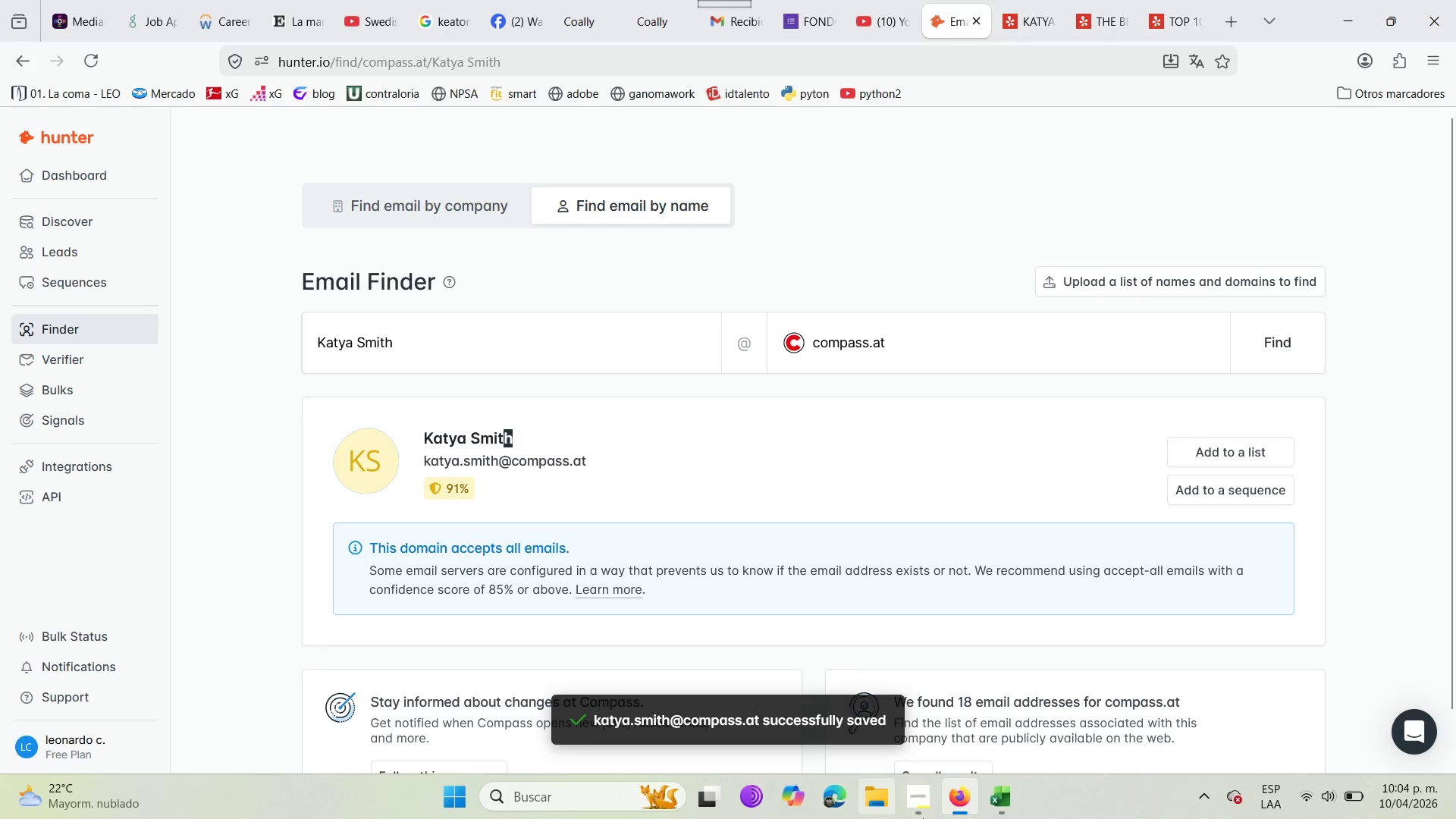 
left_click([1000, 807])
 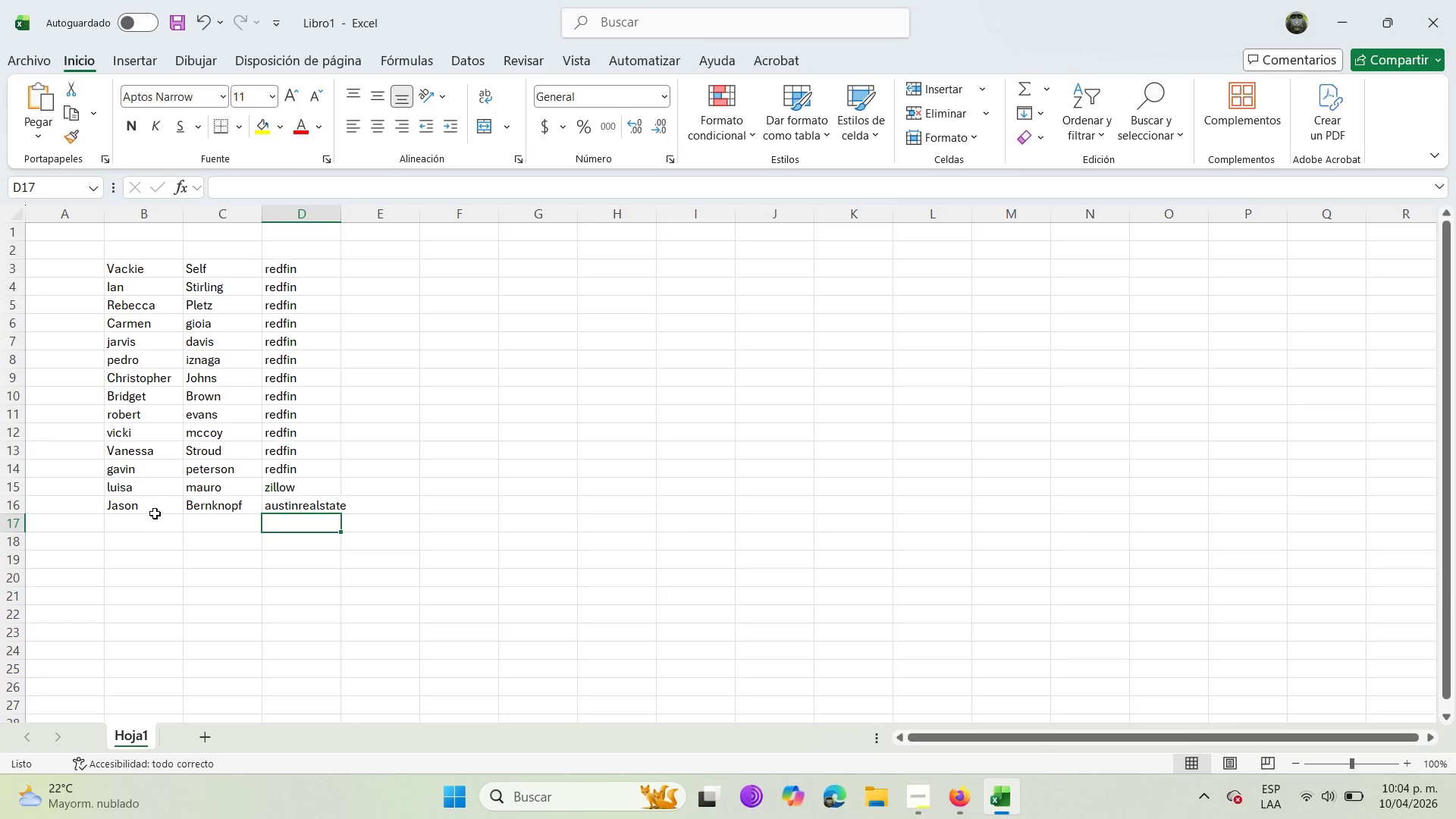 
left_click([149, 516])
 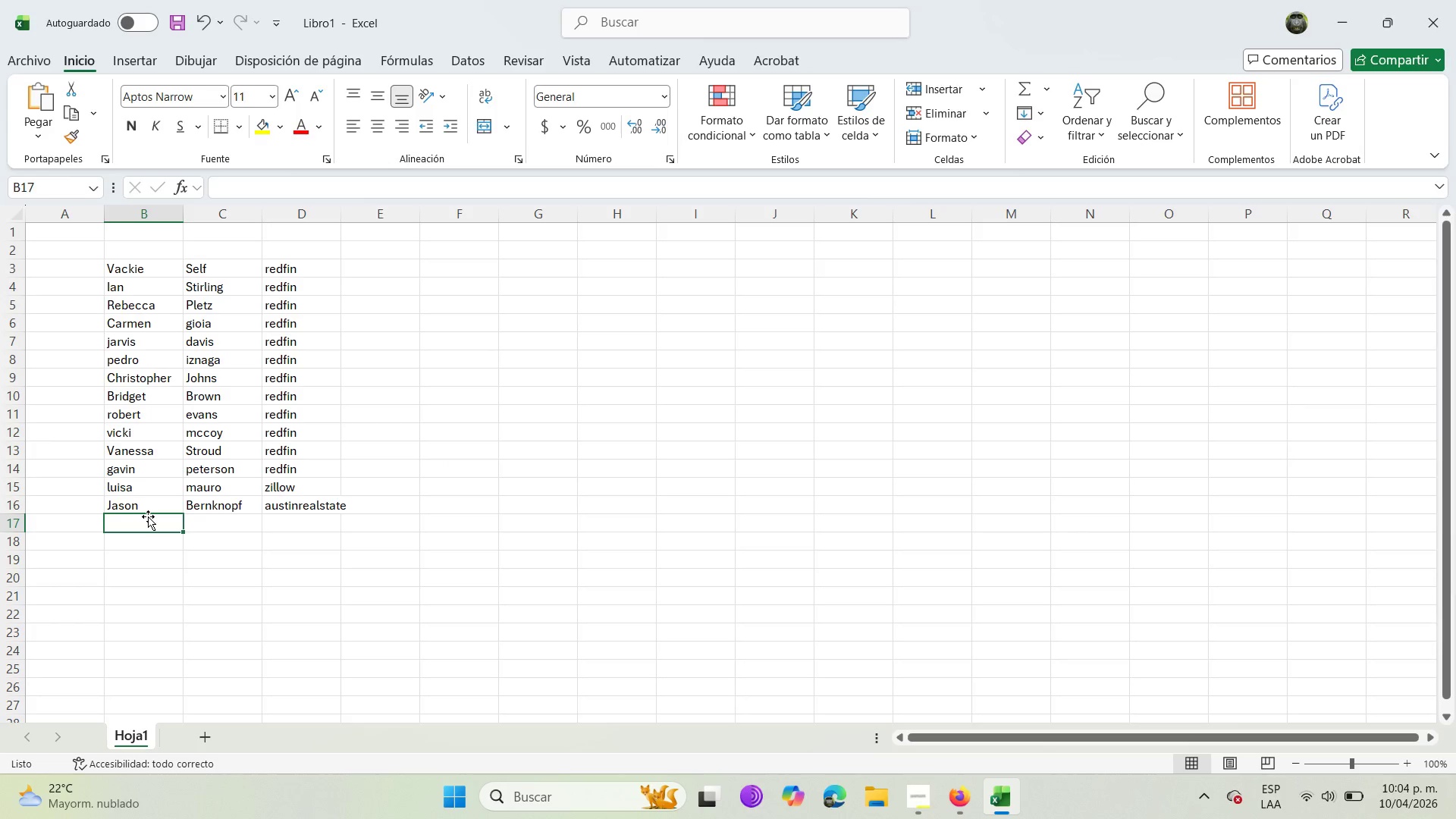 
type(katya)
 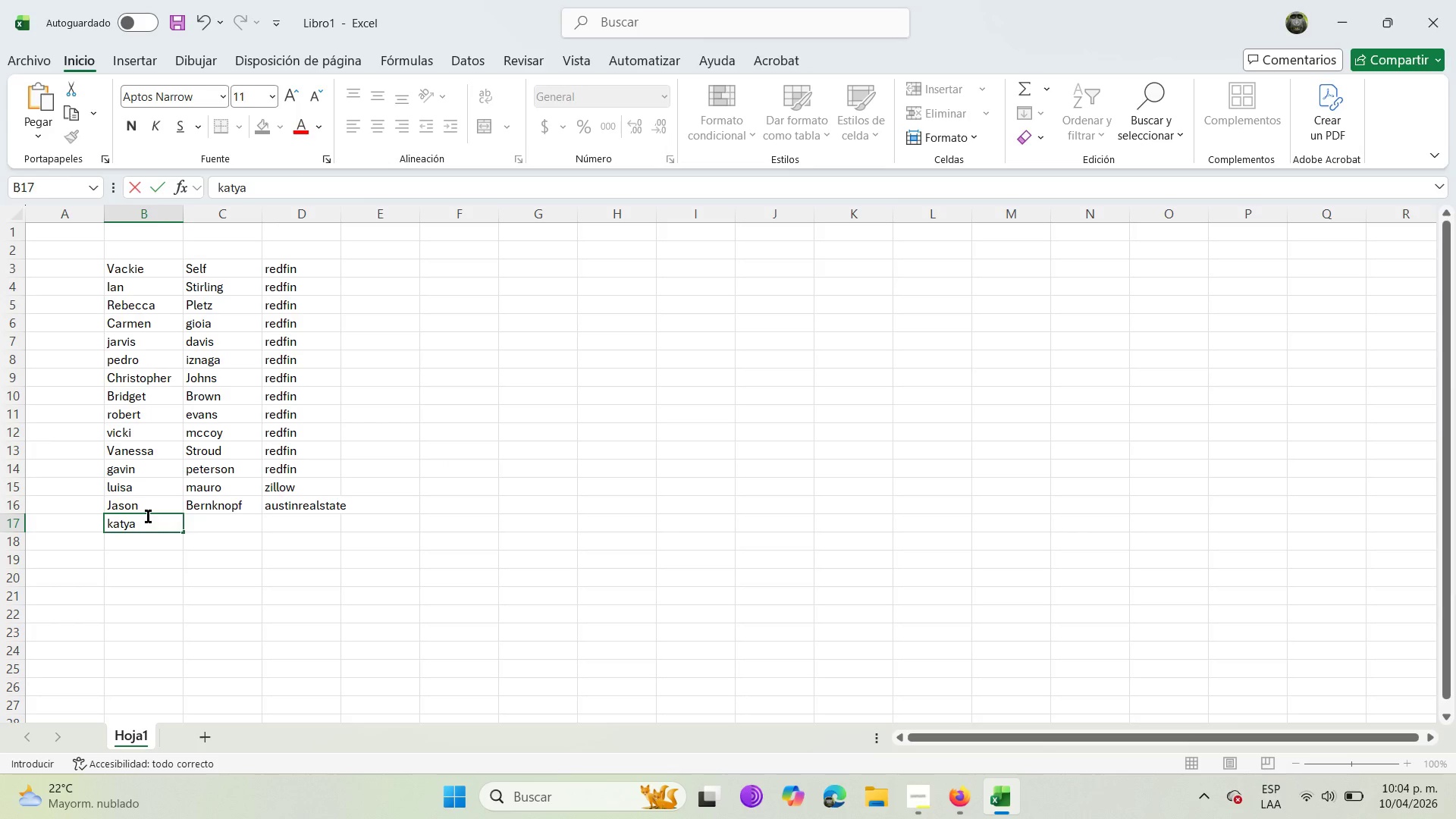 
key(ArrowRight)
 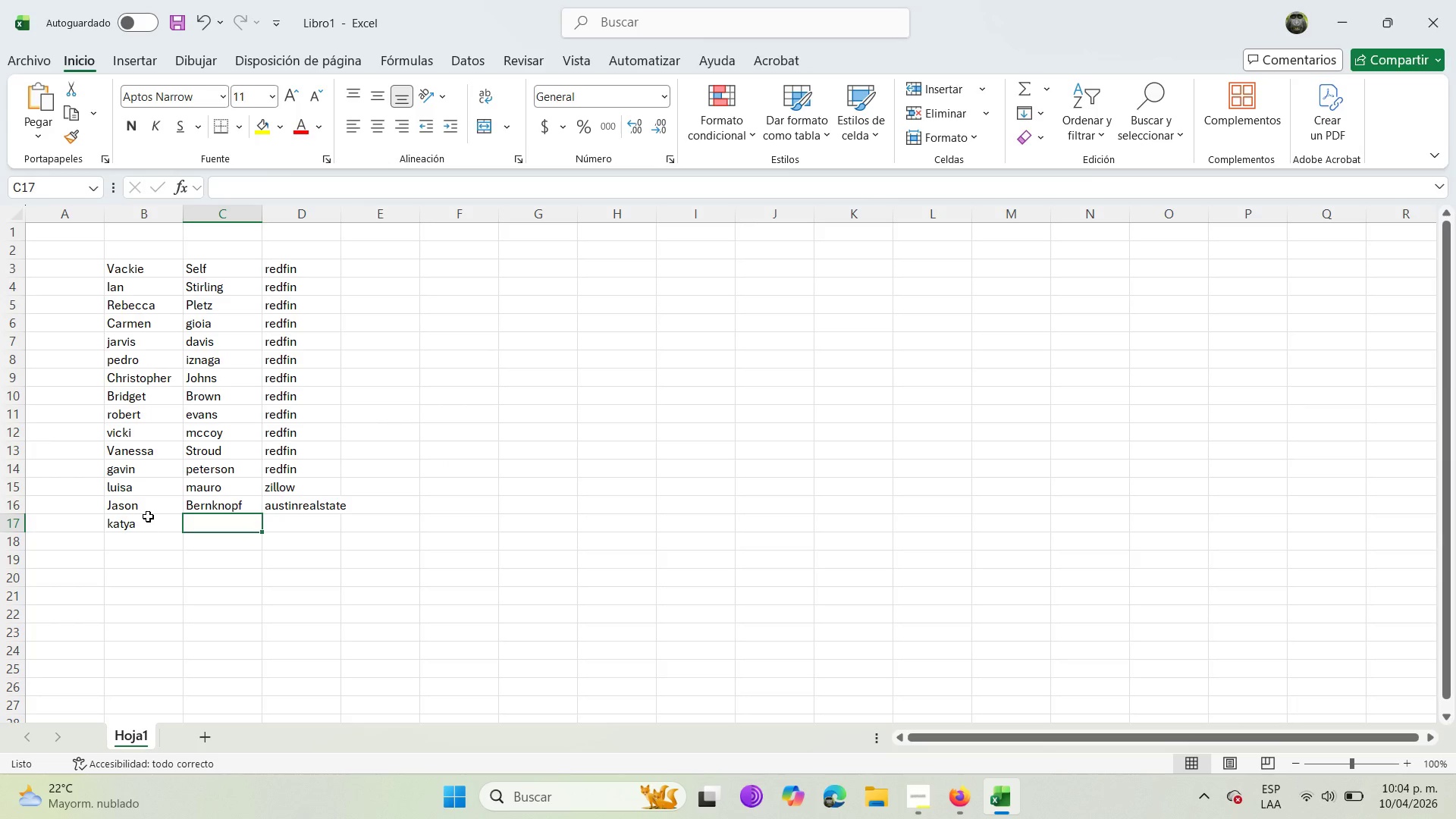 
type(smith)
 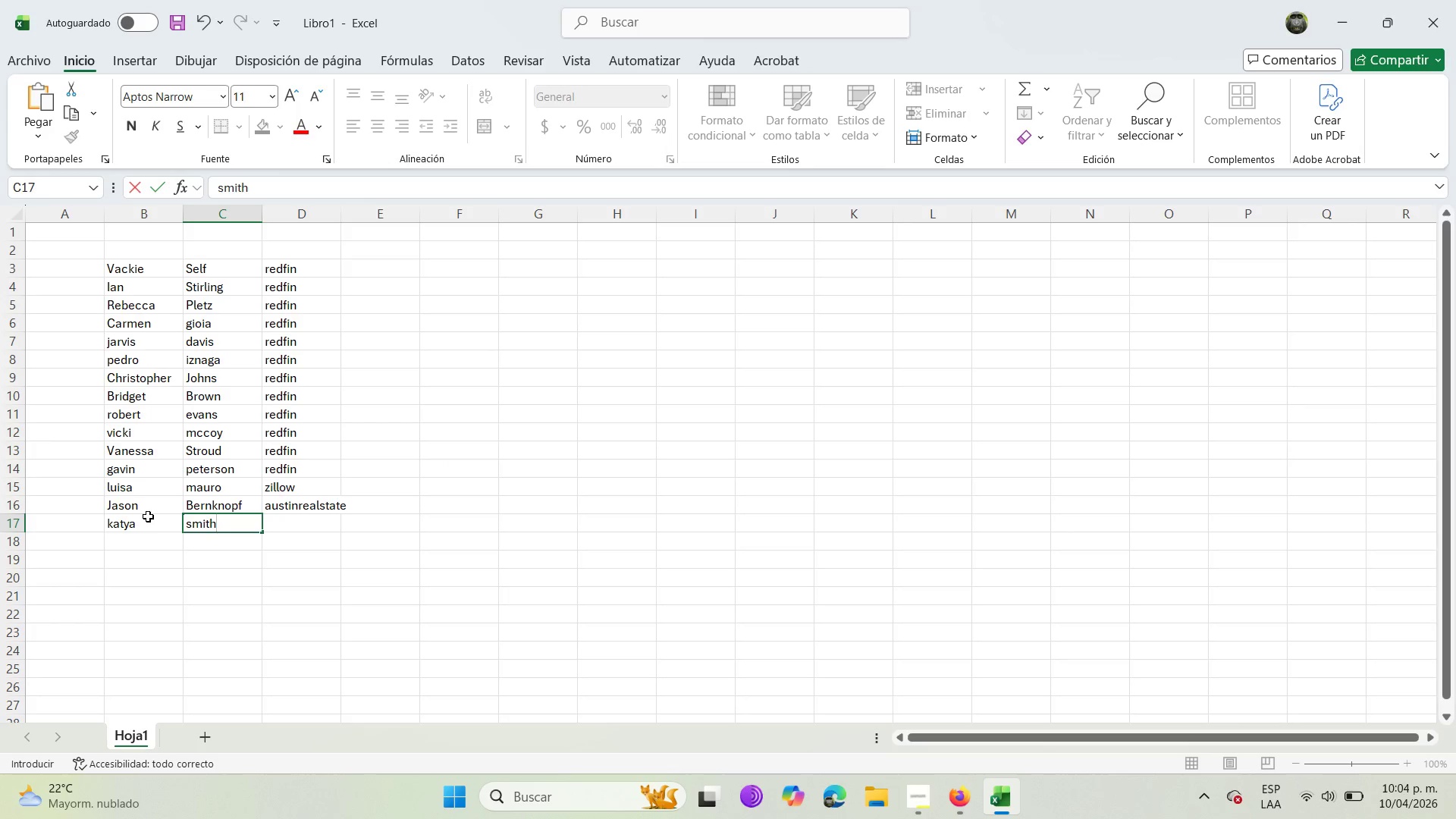 
key(ArrowRight)
 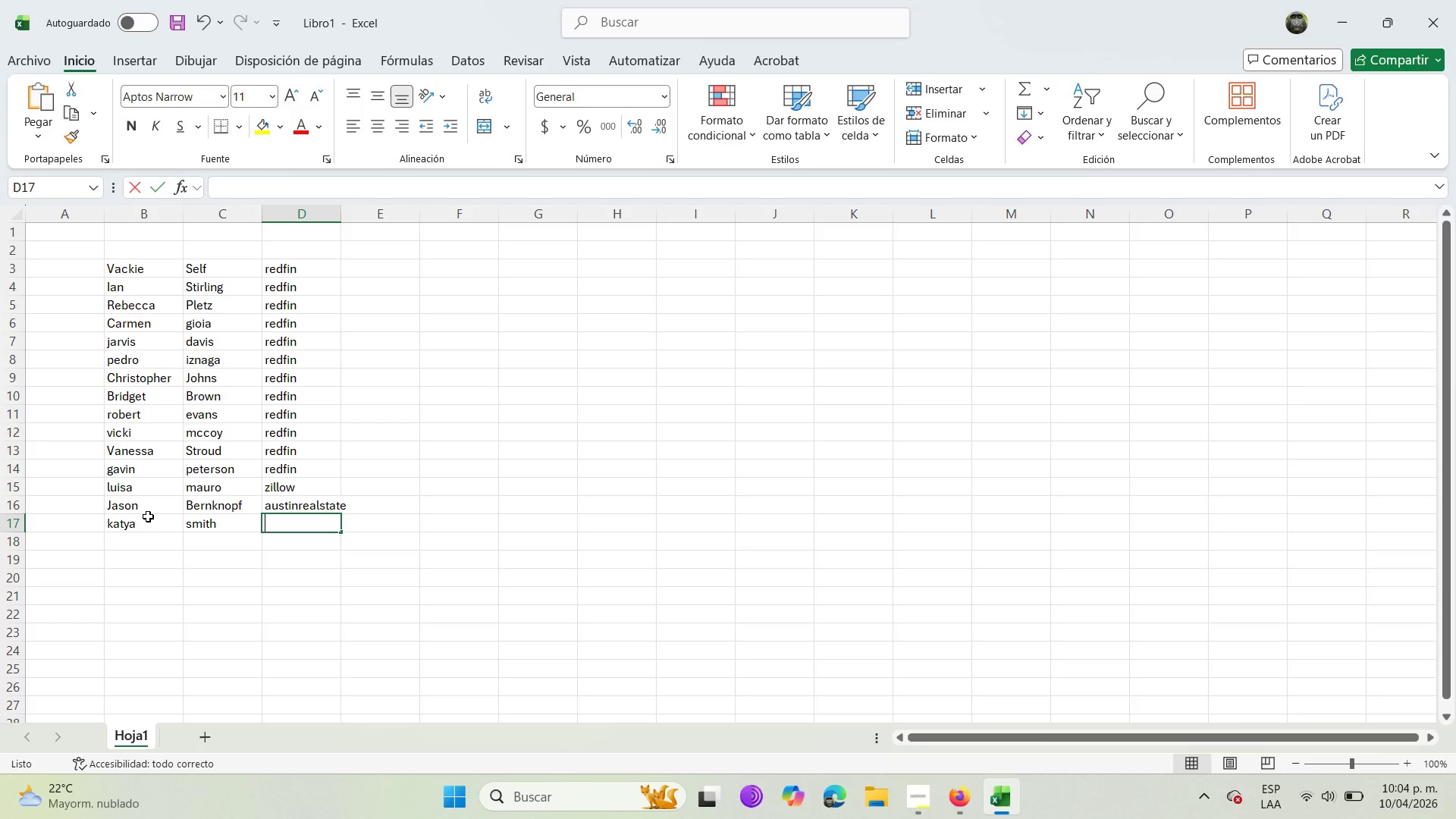 
type(compass)
 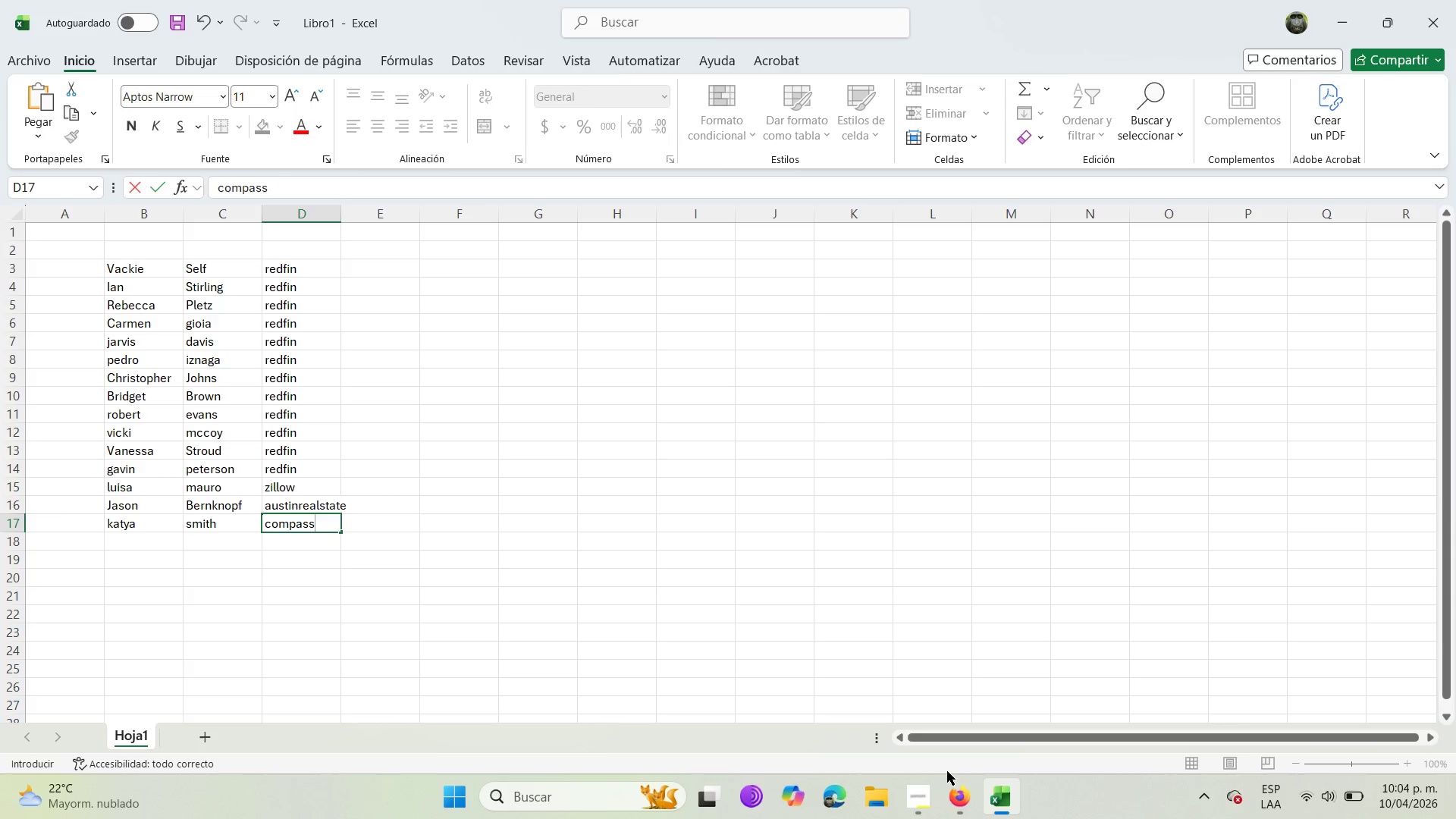 
left_click([959, 808])
 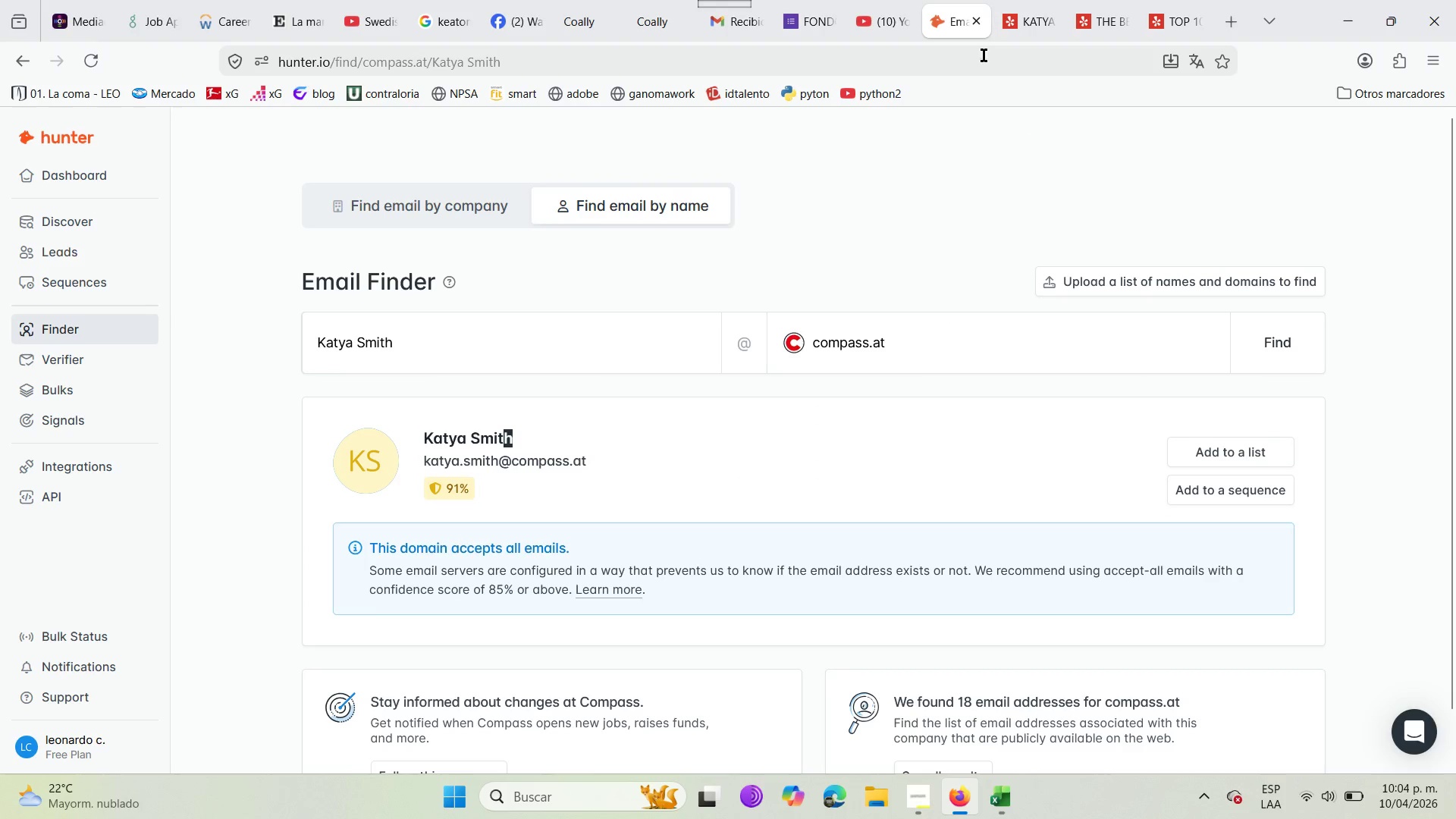 
left_click([1010, 0])
 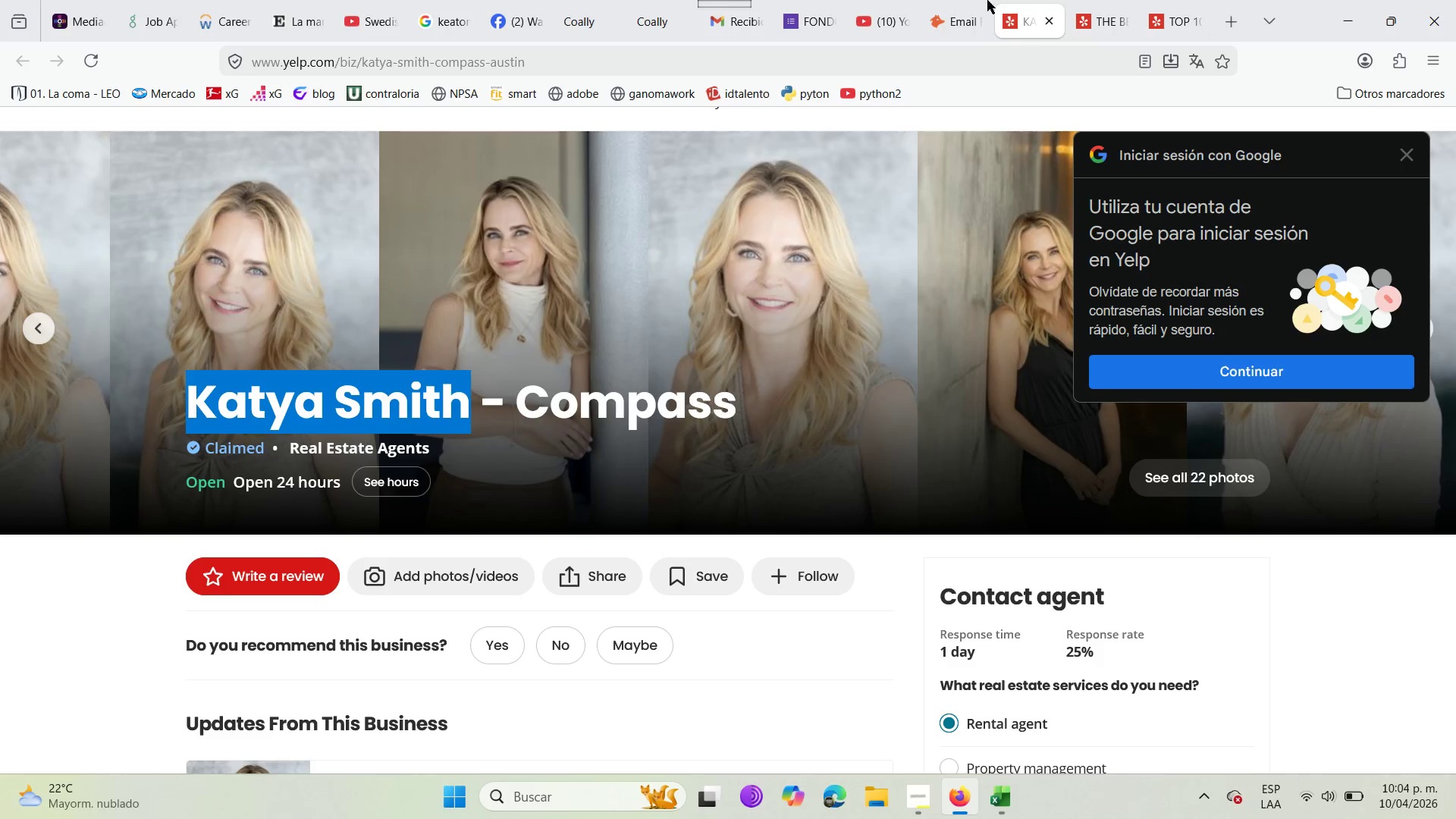 
left_click([969, 0])
 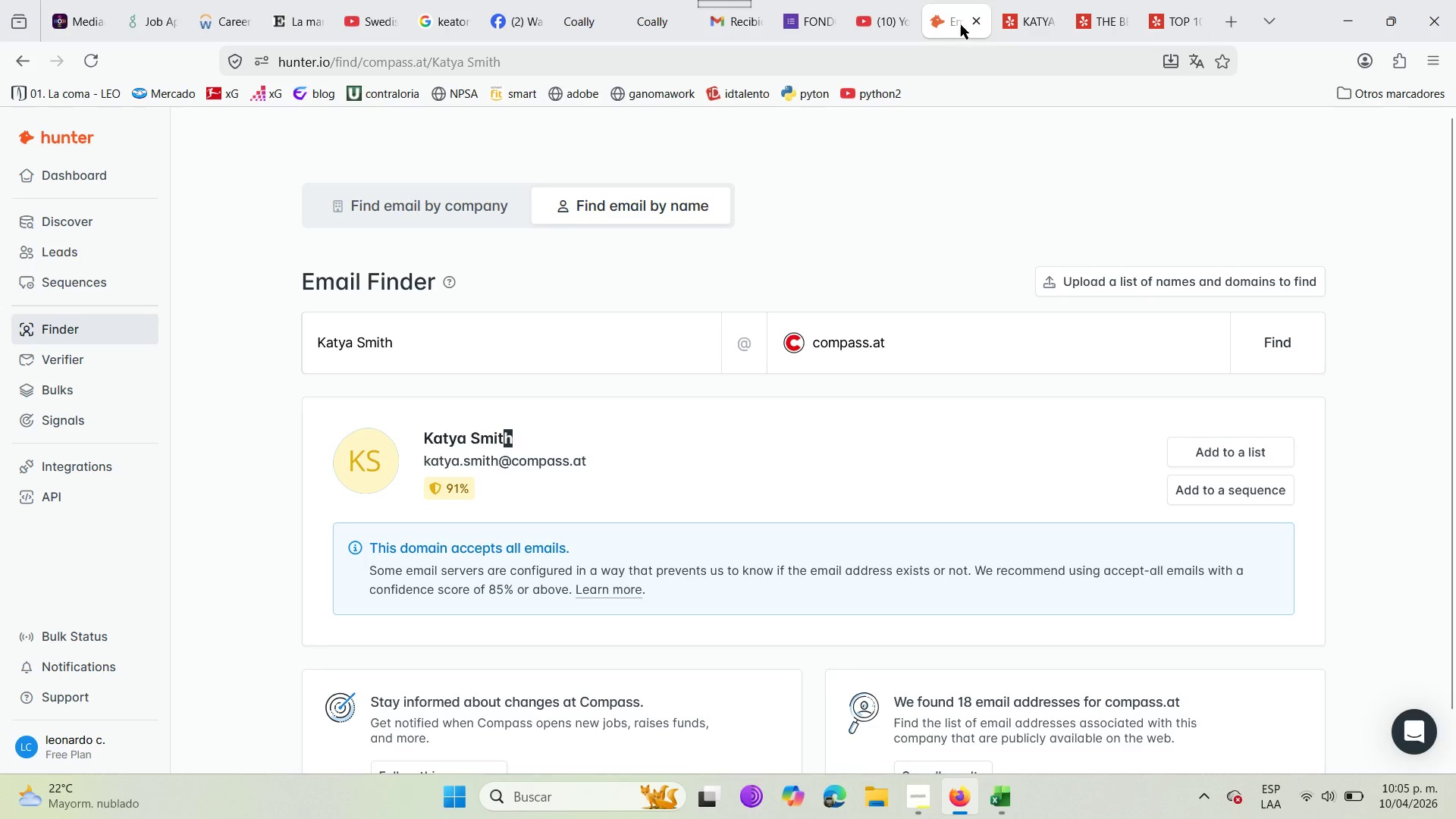 
left_click([1009, 0])
 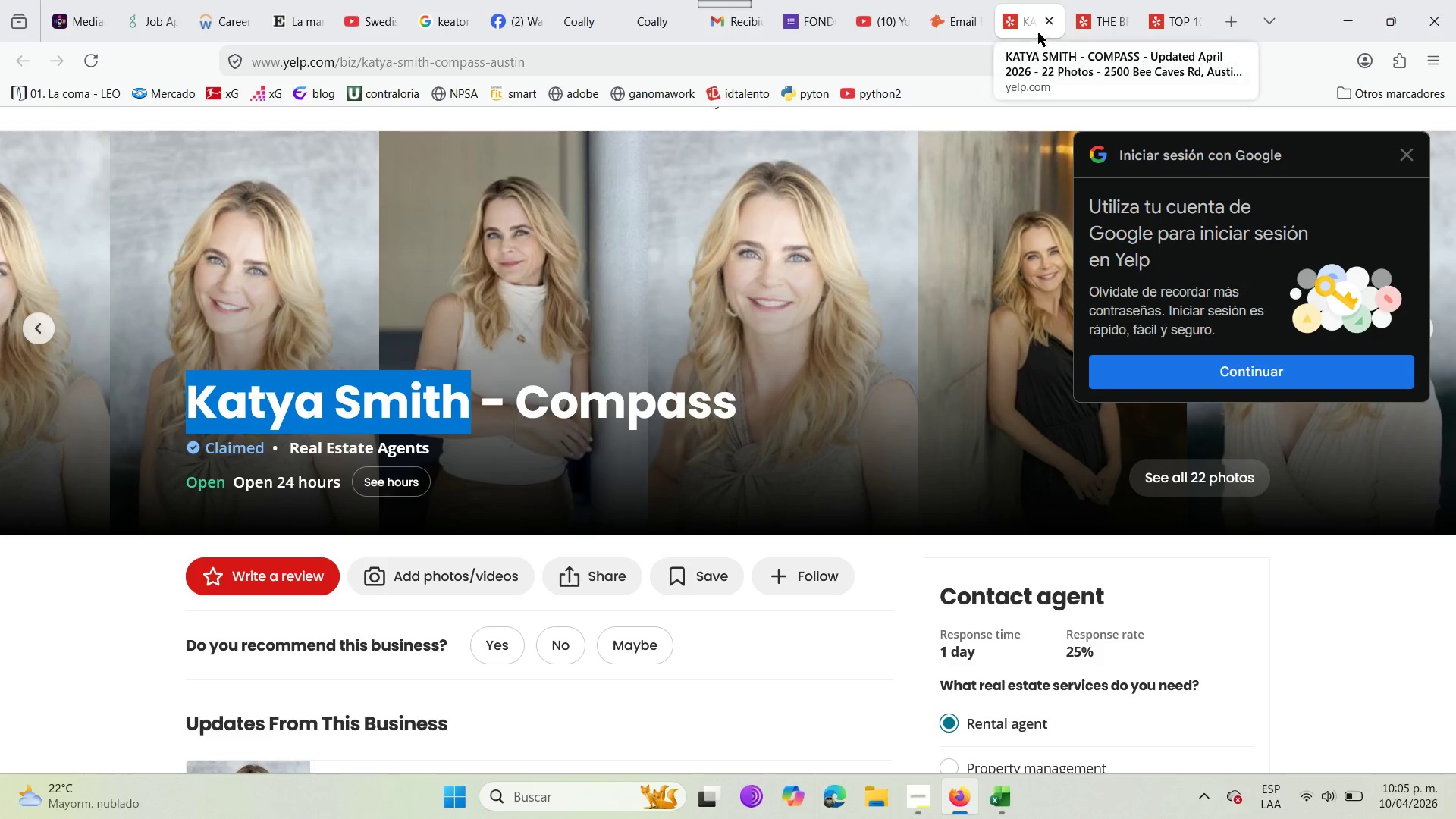 
left_click([1050, 24])
 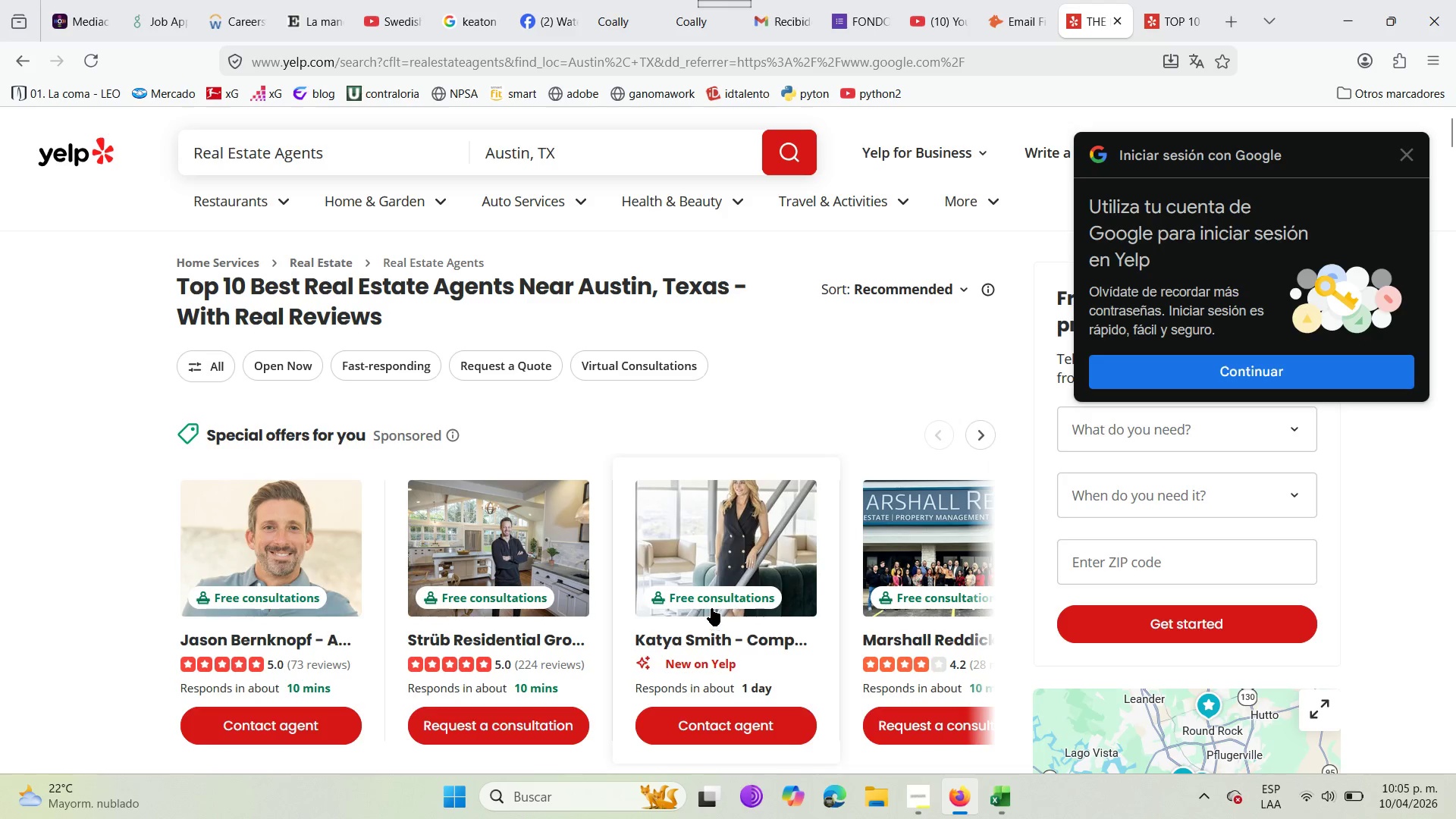 
left_click([982, 431])
 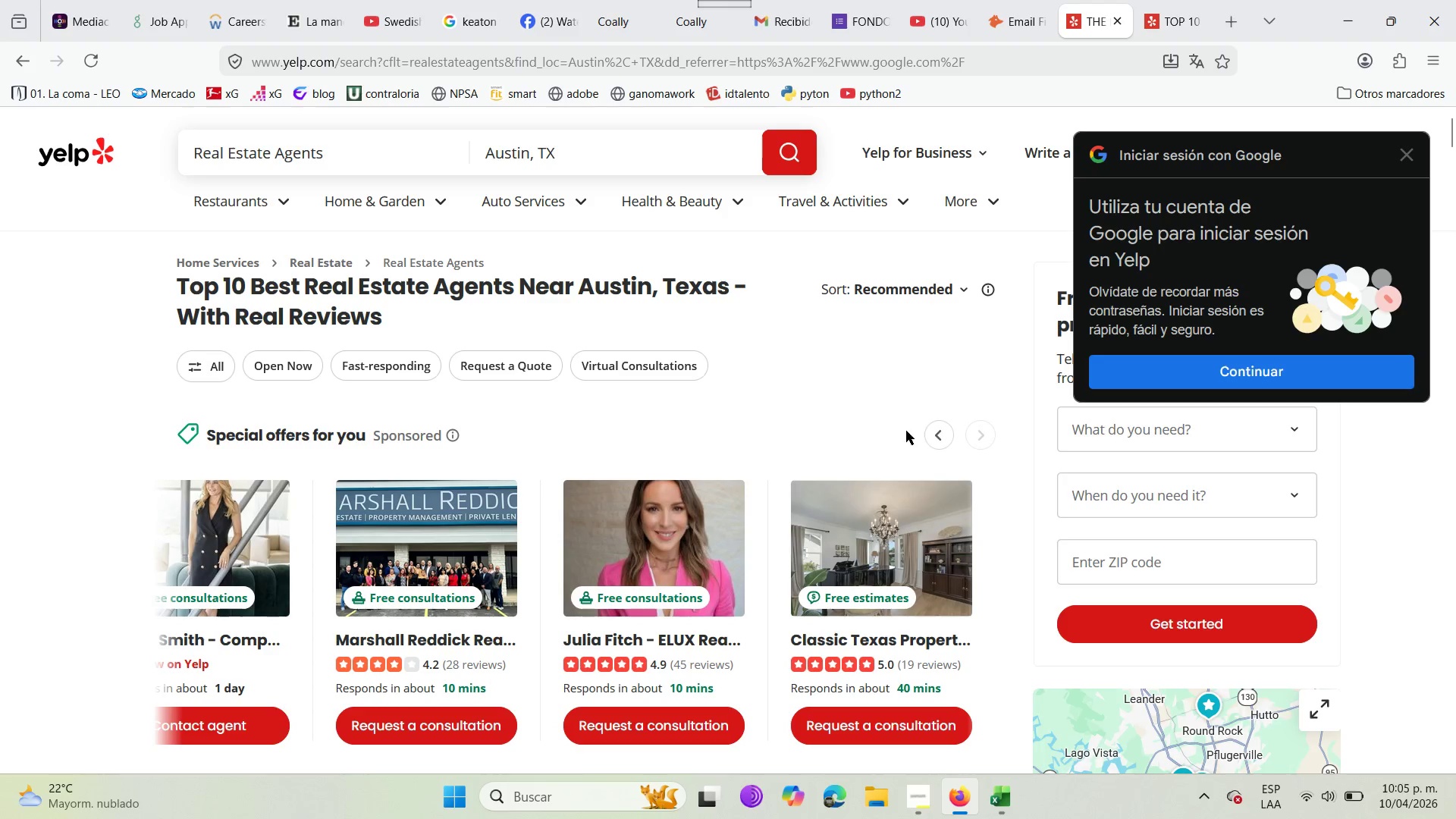 
left_click([944, 432])
 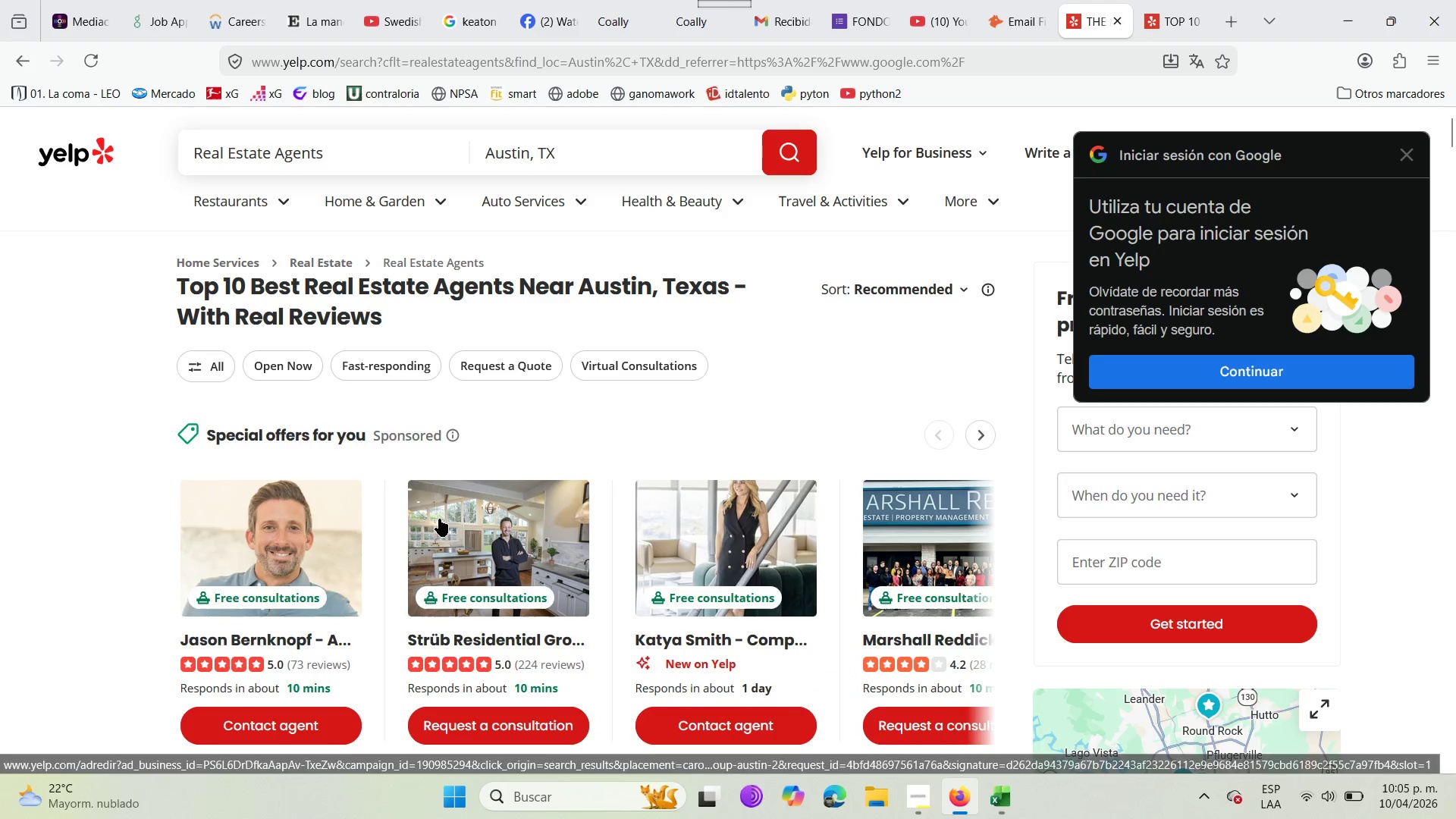 
left_click([540, 521])
 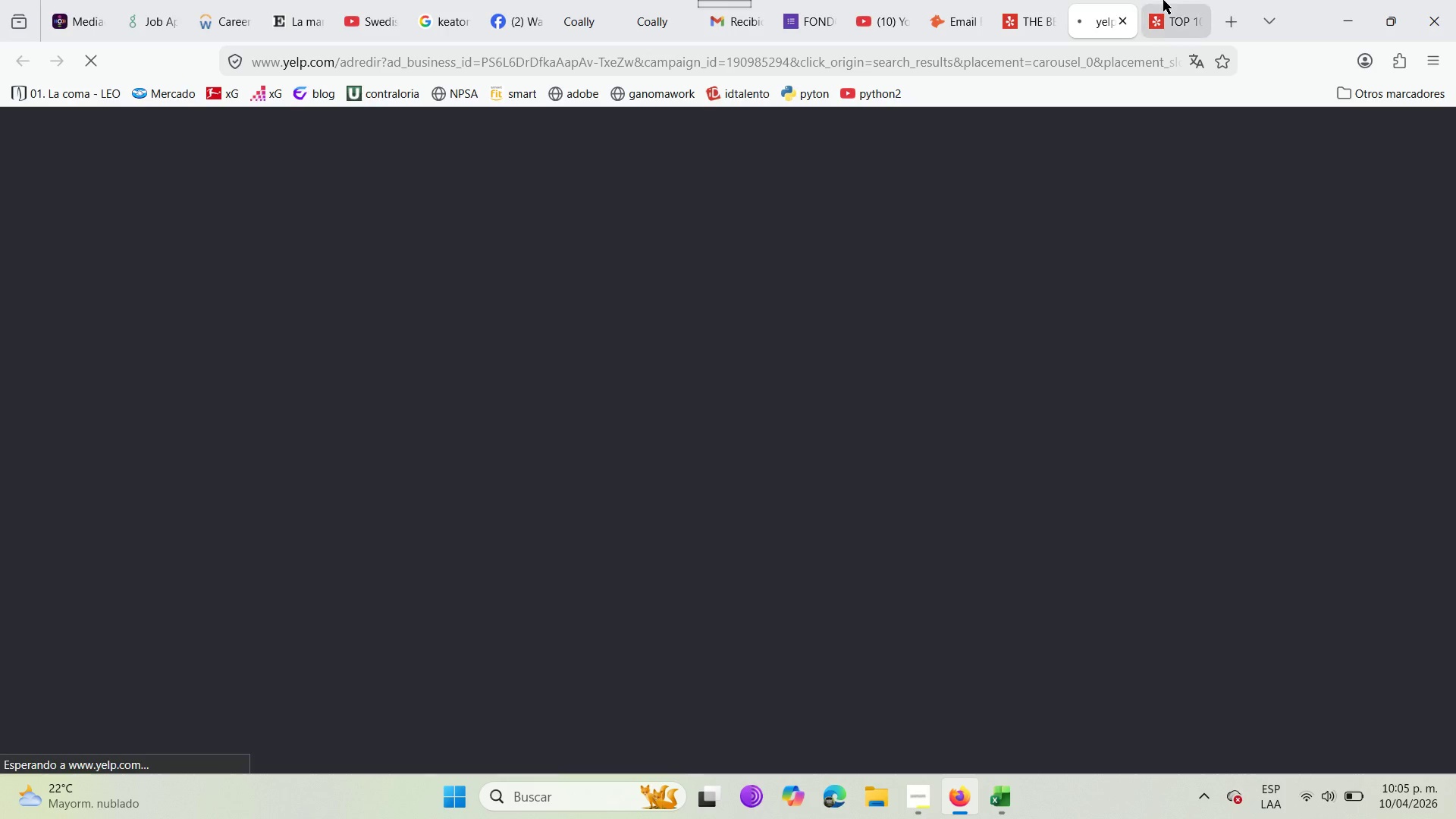 
left_click([1163, 0])
 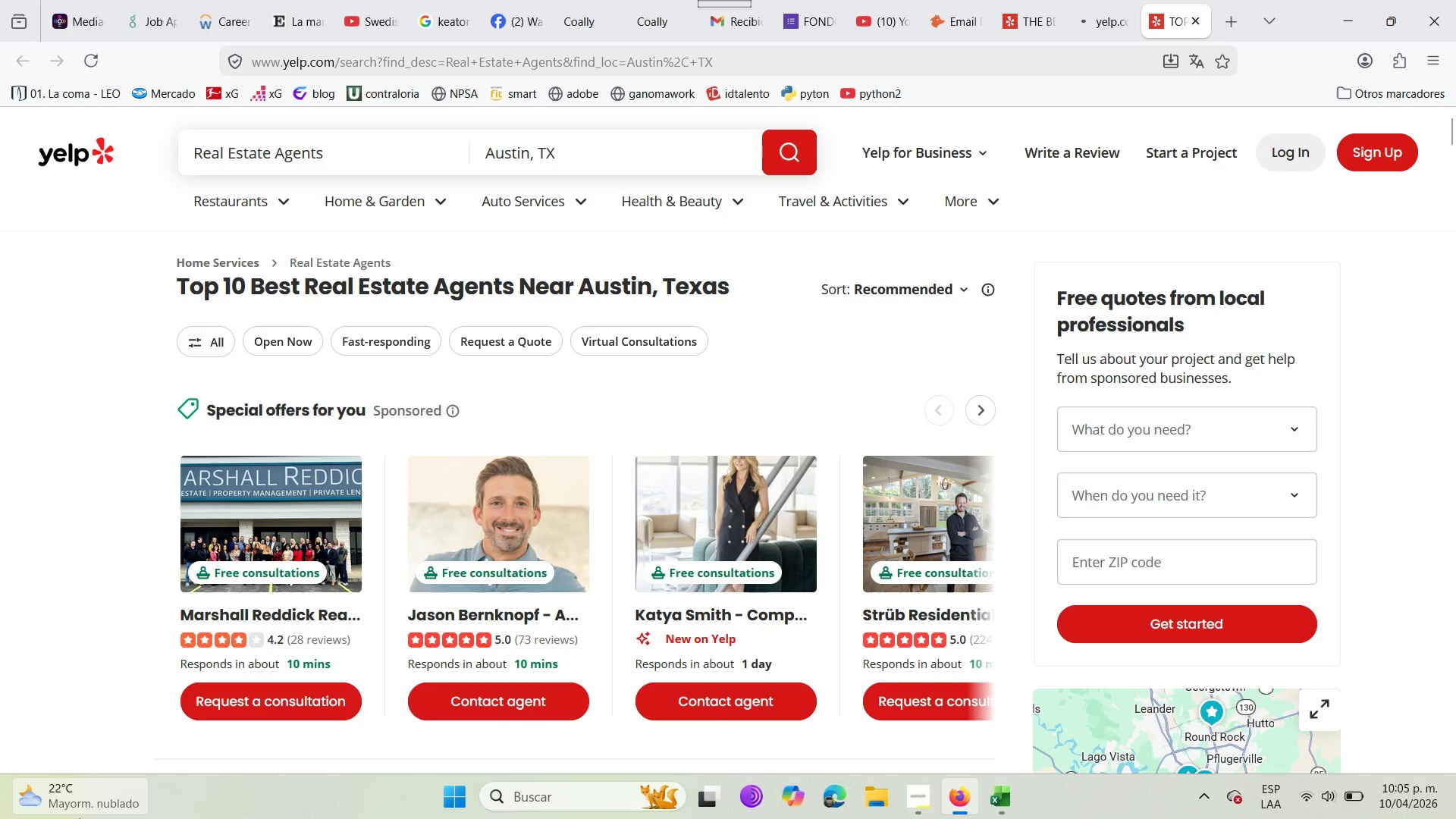 
scroll: coordinate [475, 513], scroll_direction: down, amount: 3.0
 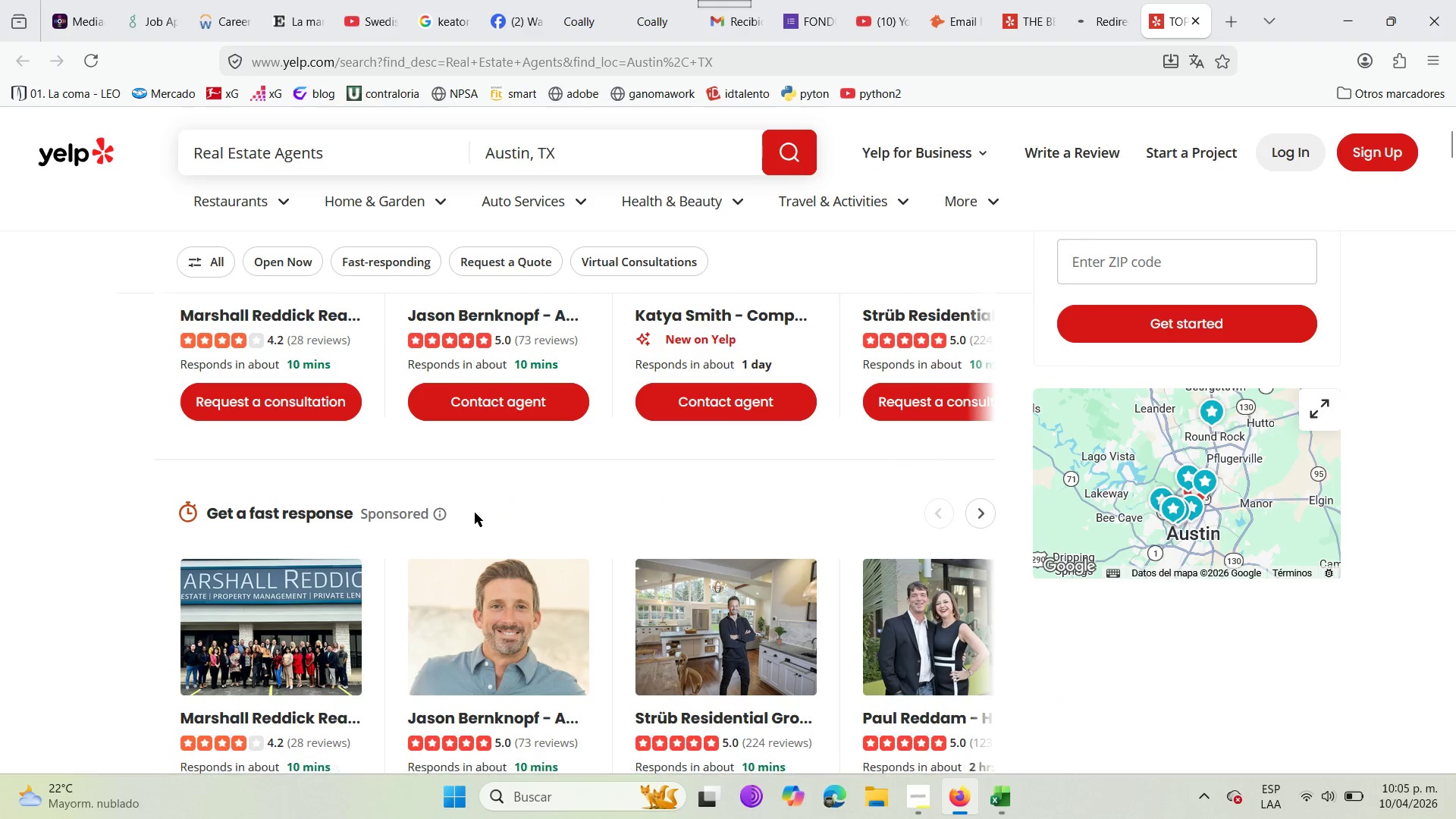 
scroll: coordinate [475, 513], scroll_direction: up, amount: 2.0
 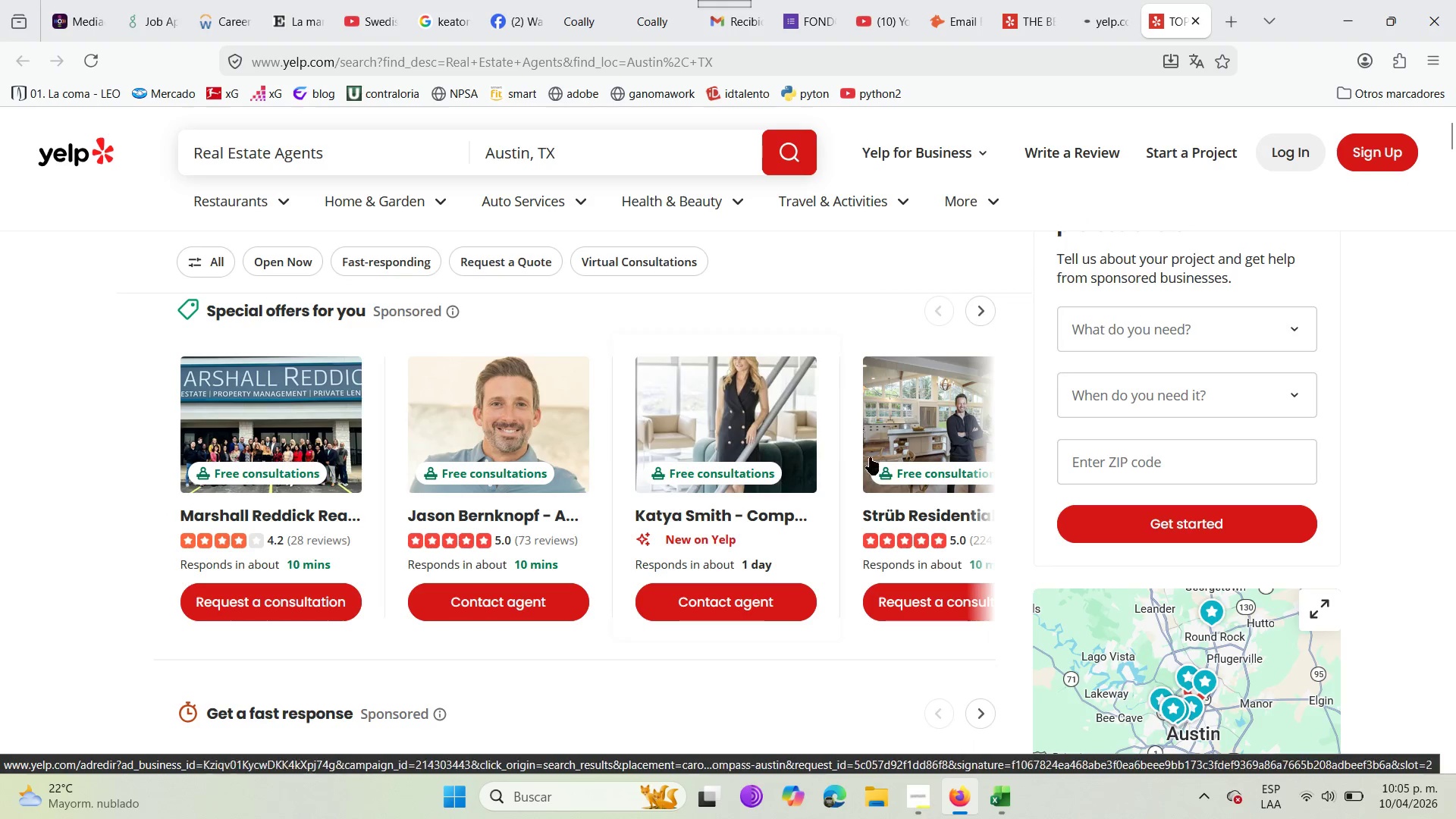 
scroll: coordinate [610, 526], scroll_direction: down, amount: 12.0
 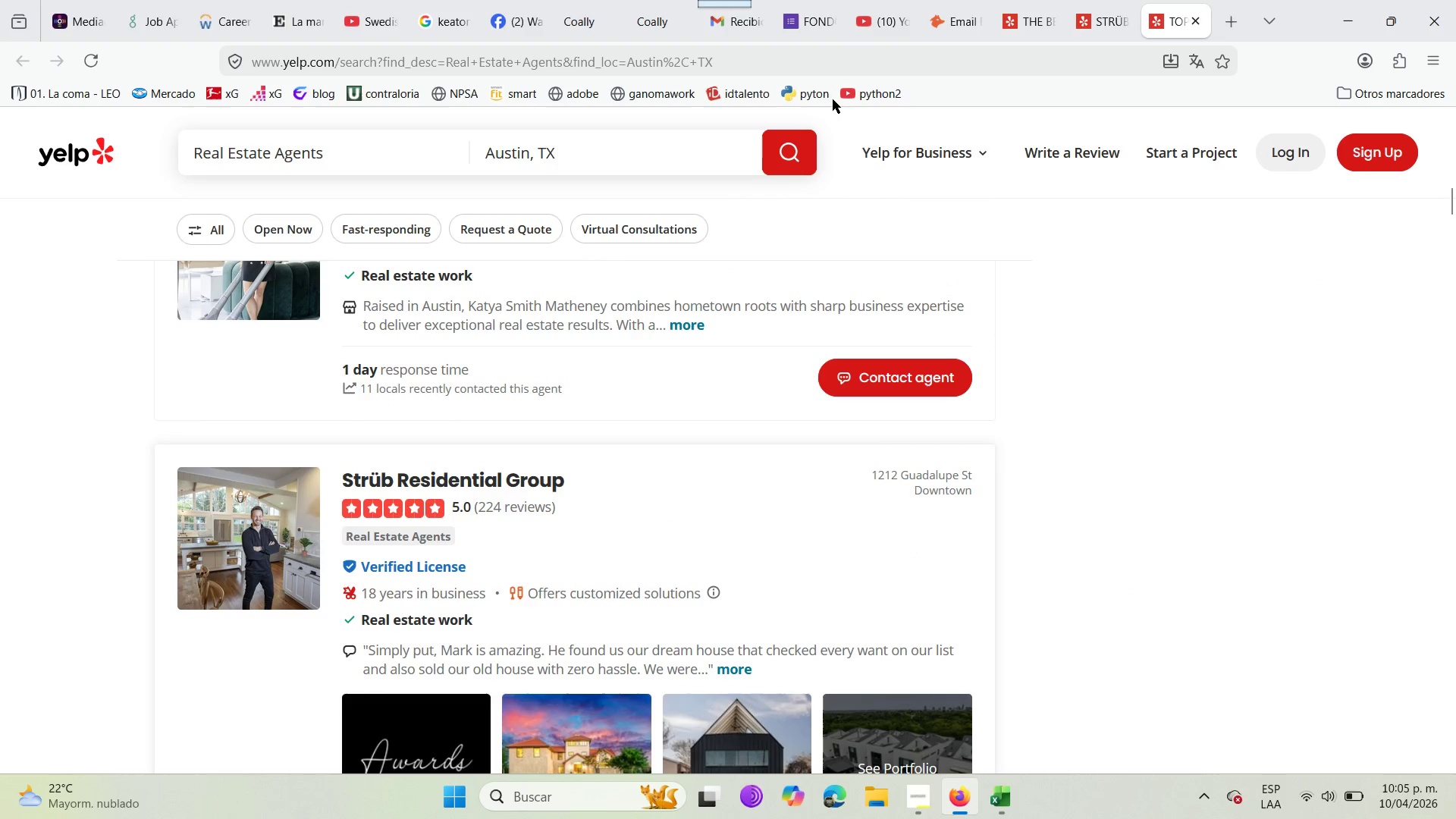 
left_click([1101, 0])
 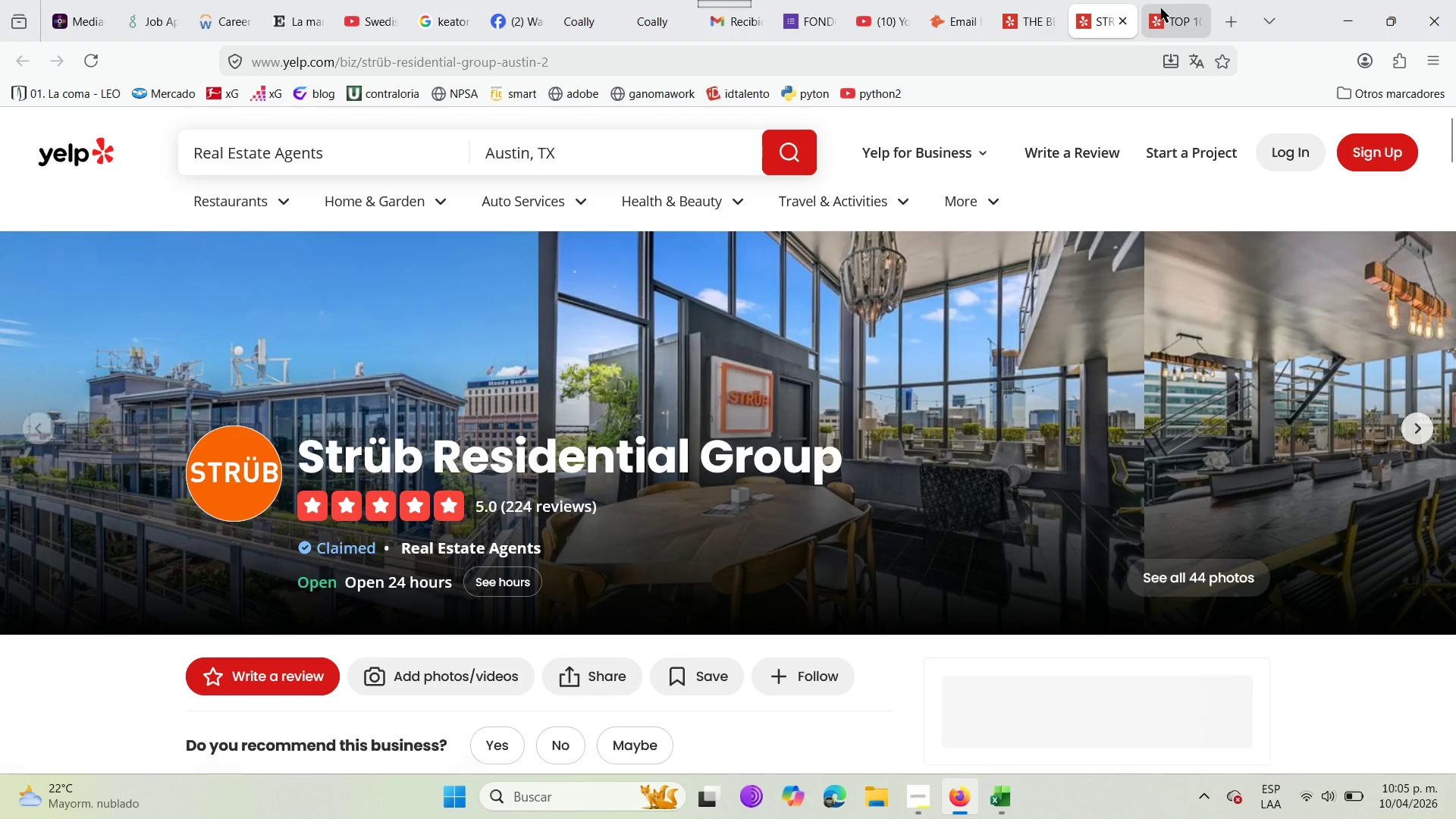 
left_click([1151, 8])
 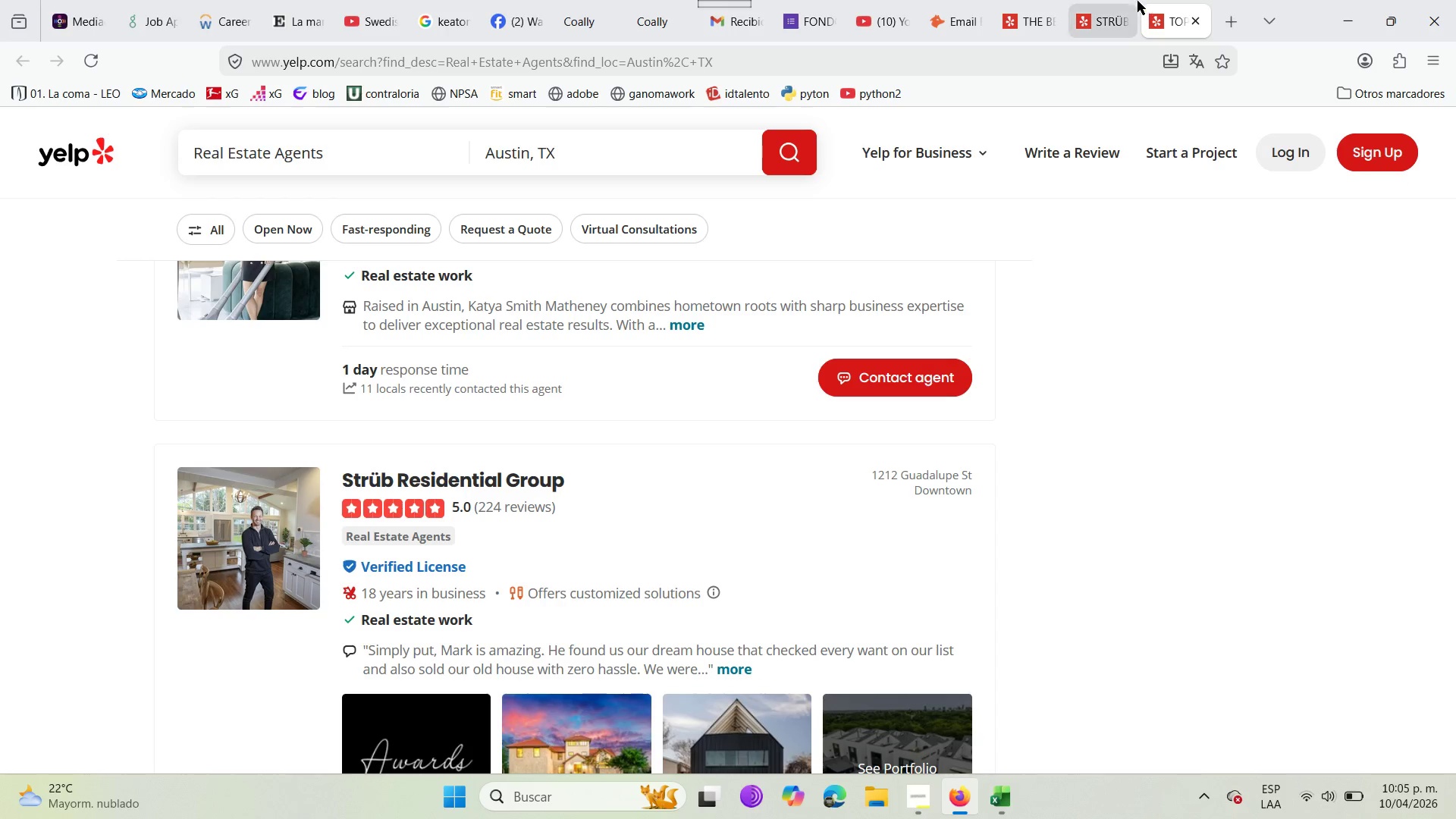 
left_click([1126, 0])
 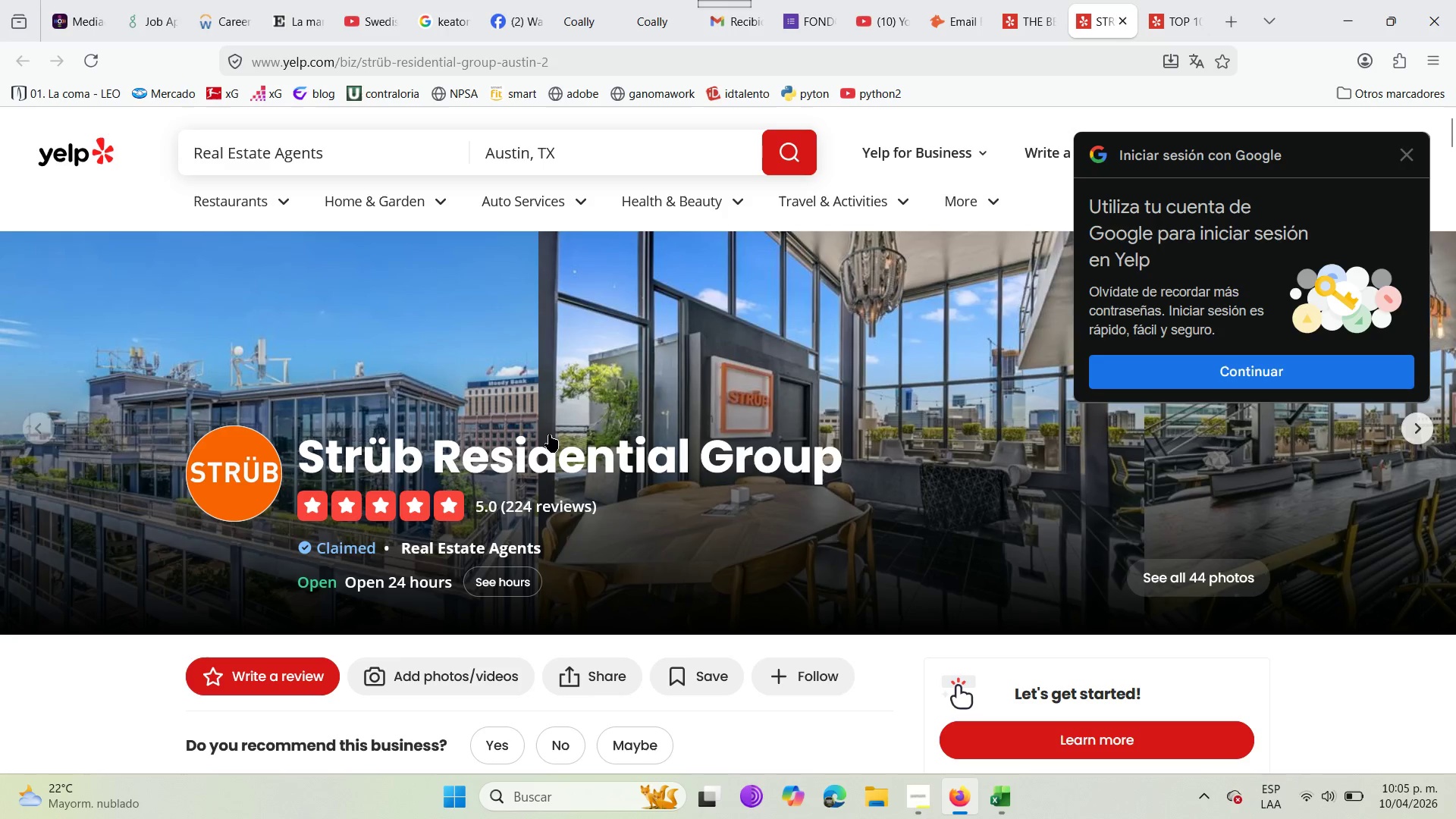 
scroll: coordinate [549, 435], scroll_direction: down, amount: 6.0
 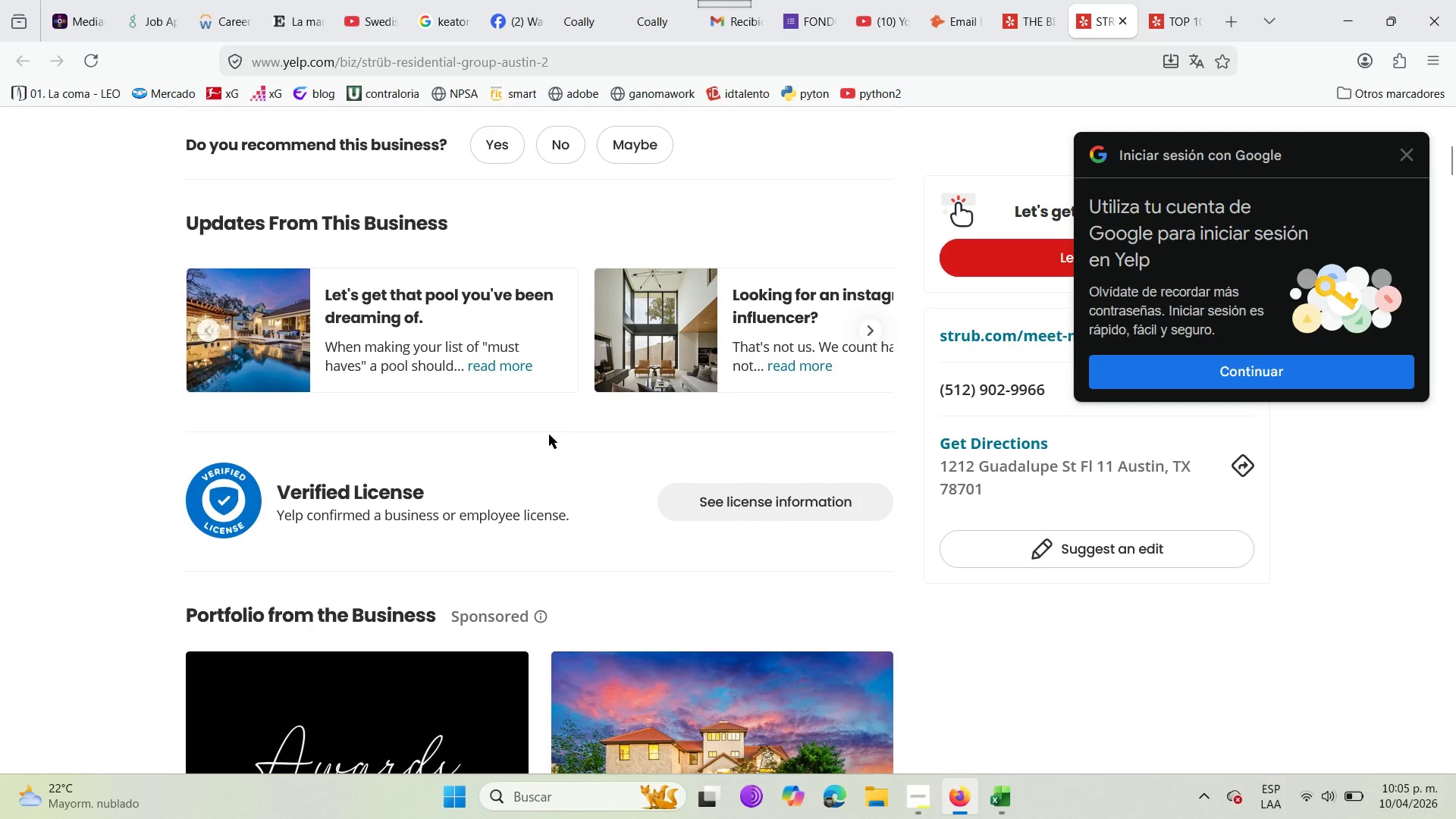 
scroll: coordinate [549, 435], scroll_direction: up, amount: 2.0
 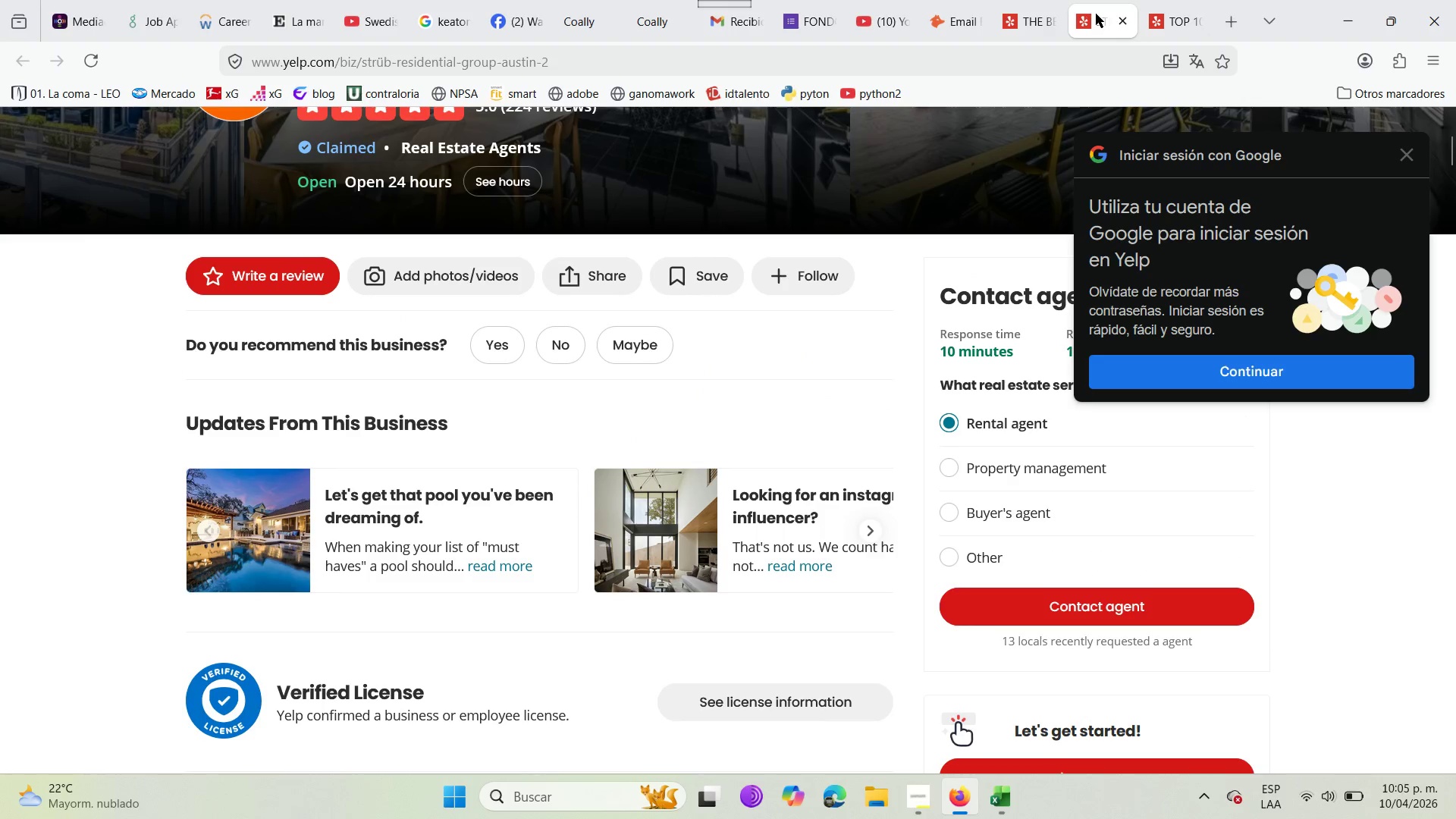 
left_click([1118, 18])
 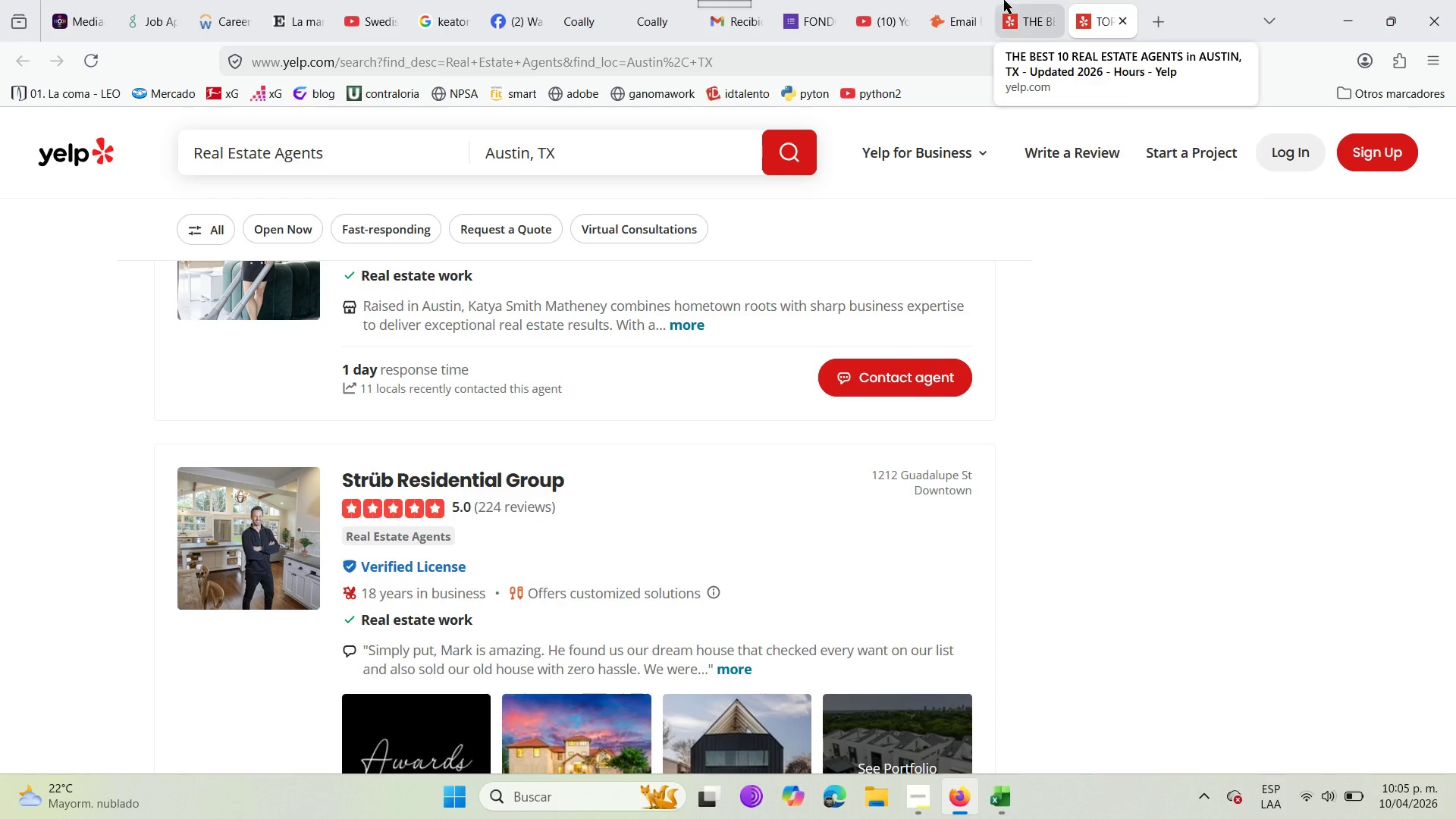 
left_click([996, 0])
 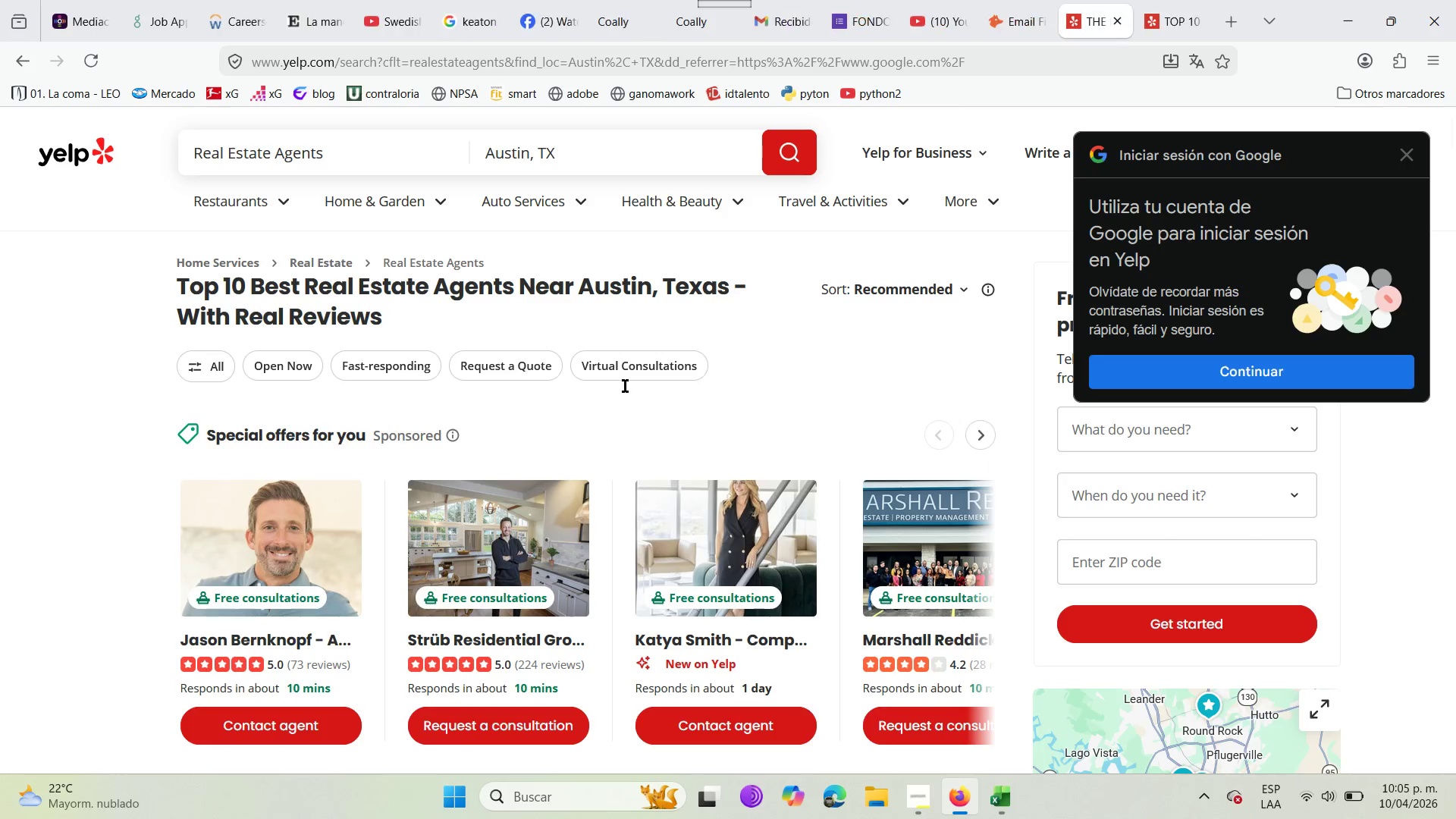 
scroll: coordinate [625, 386], scroll_direction: down, amount: 2.0
 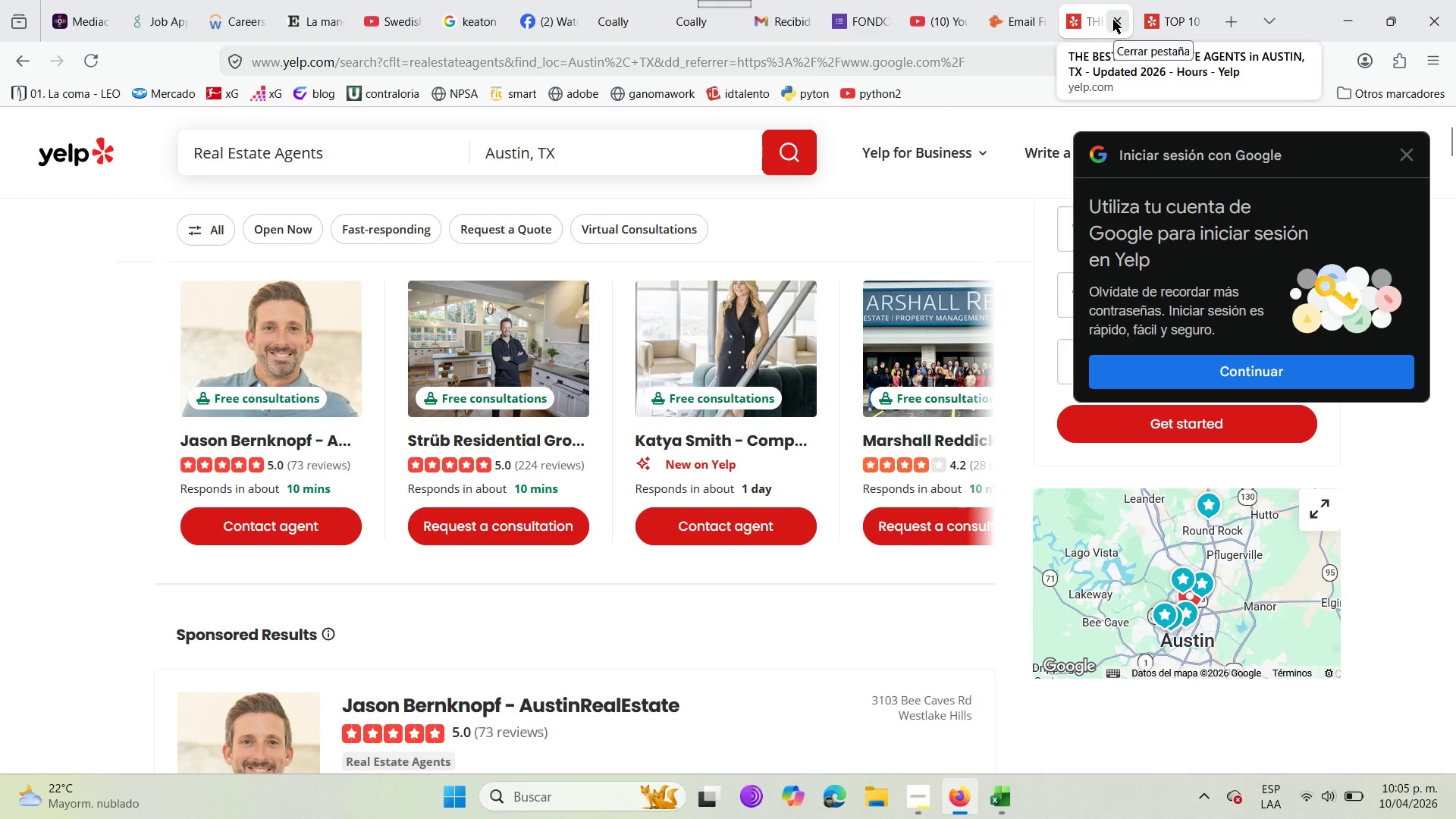 
left_click([1148, 14])
 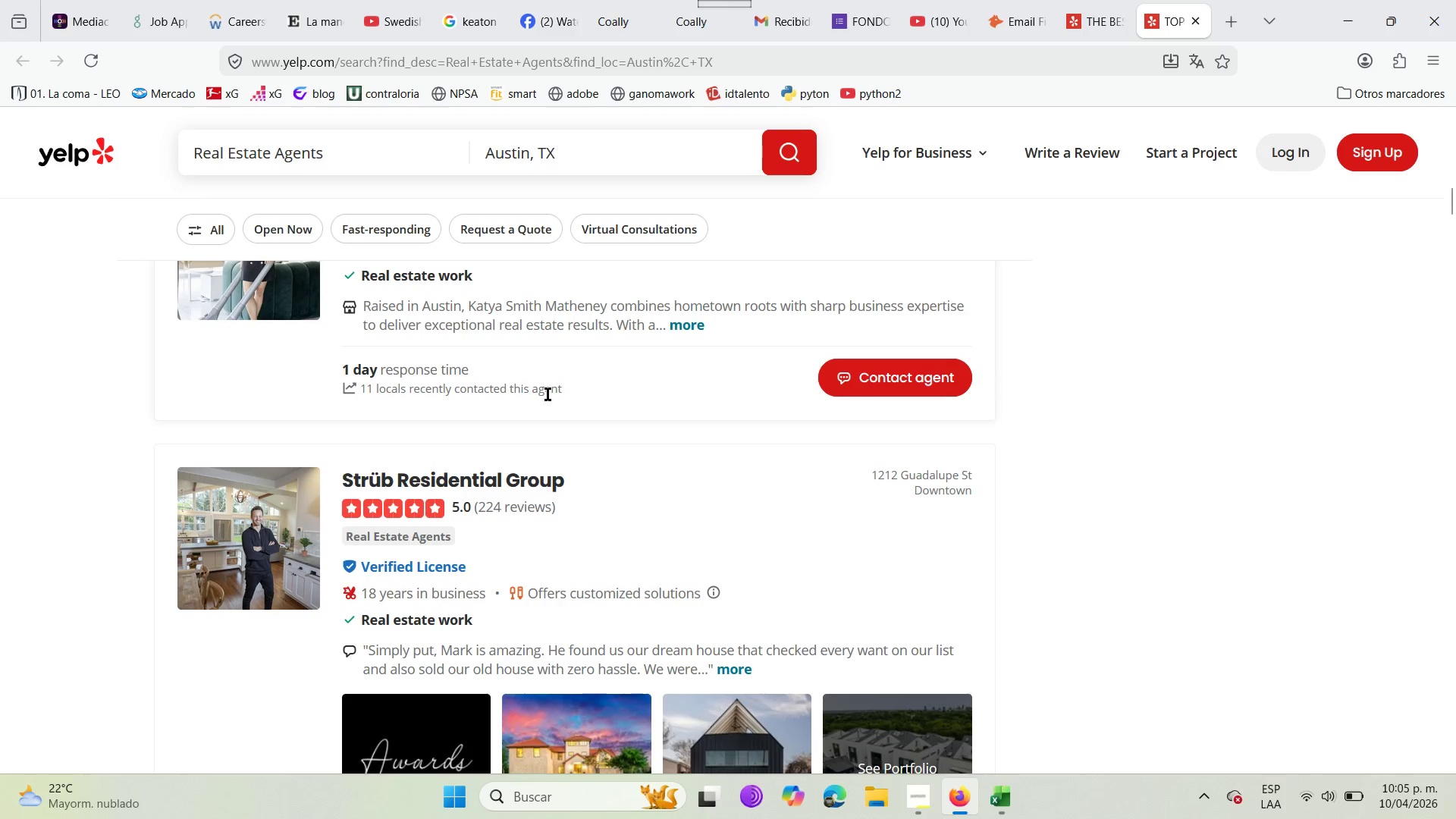 
scroll: coordinate [546, 407], scroll_direction: down, amount: 9.0
 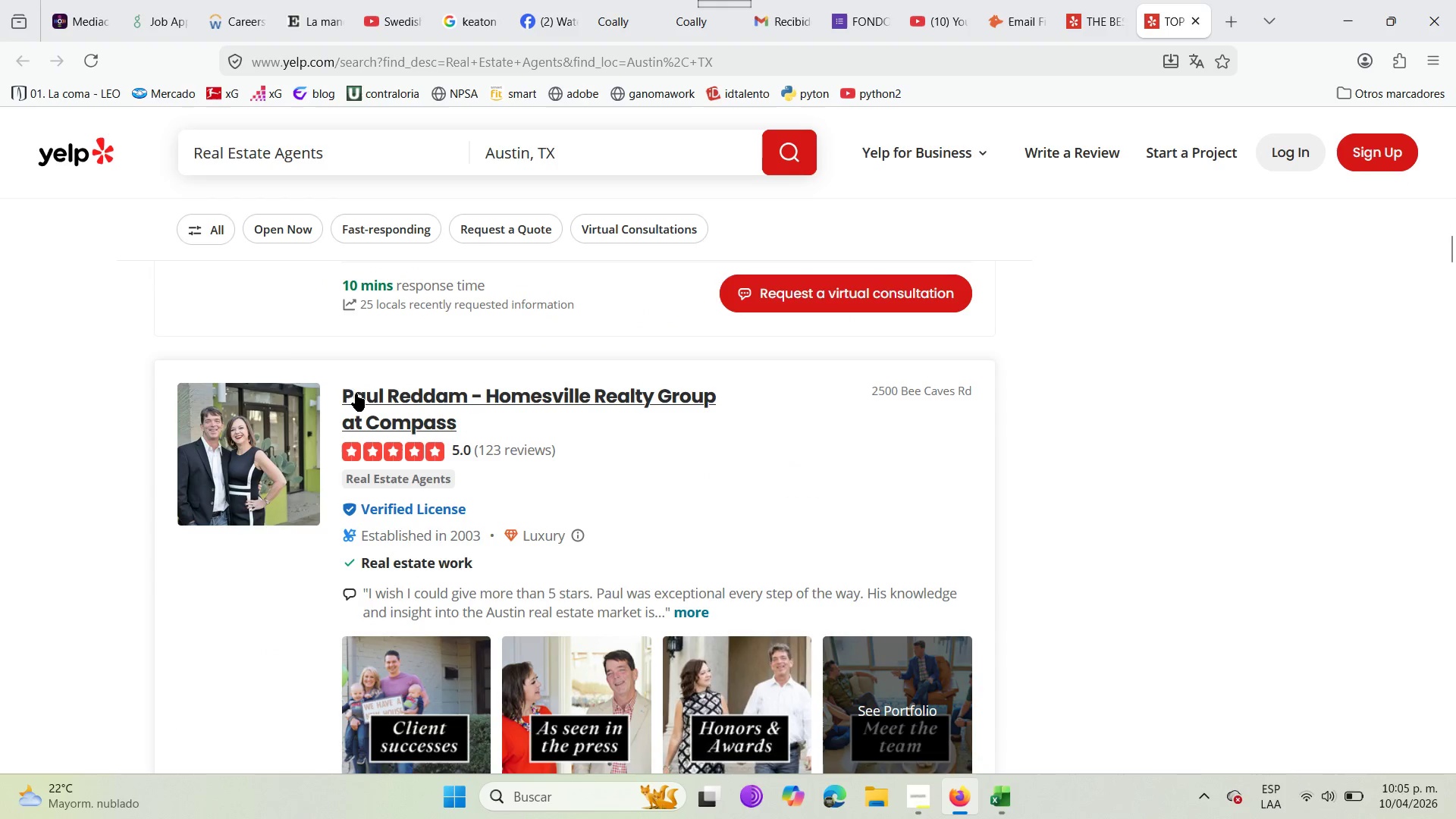 
left_click_drag(start_coordinate=[335, 389], to_coordinate=[431, 399])
 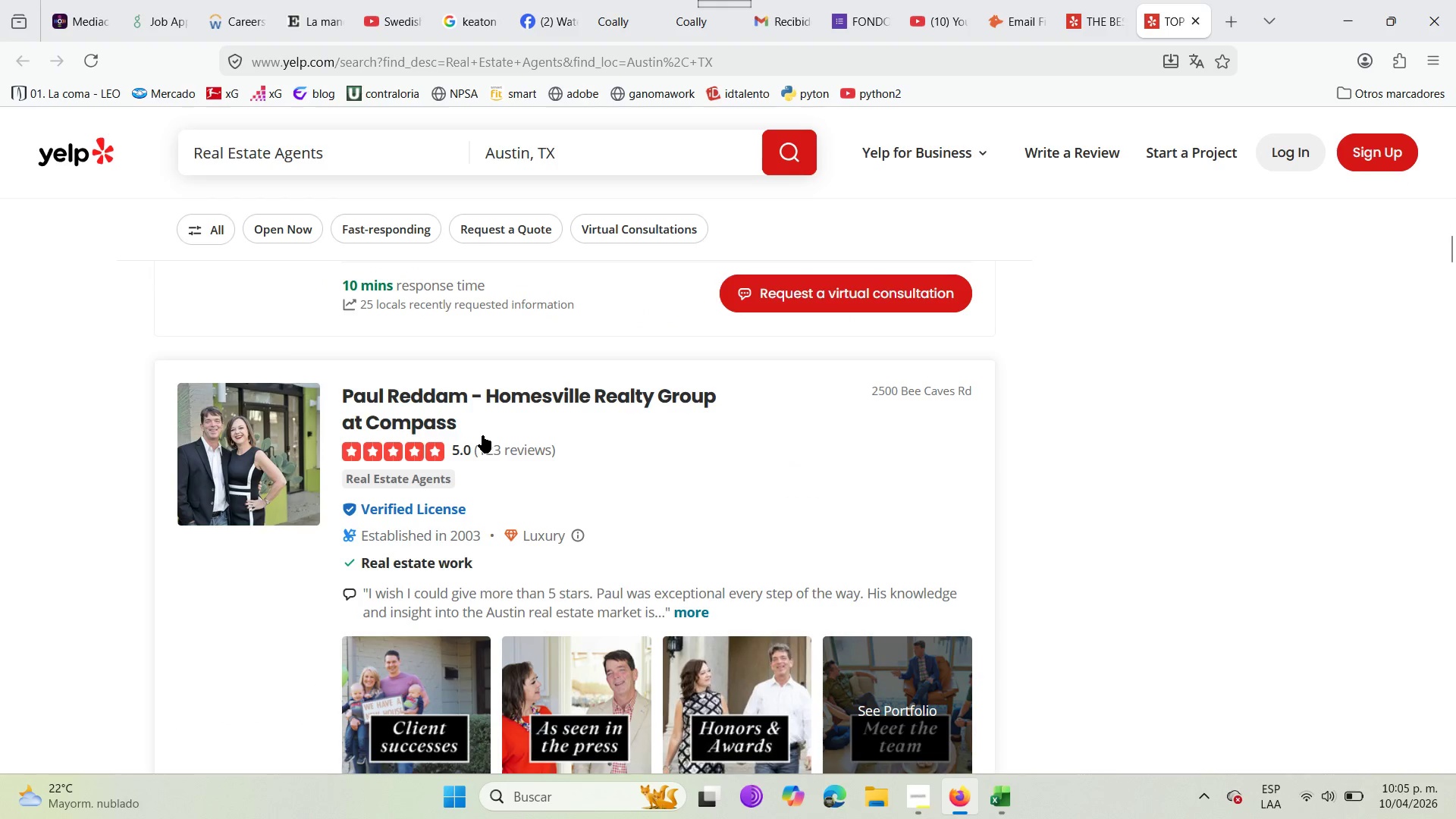 
scroll: coordinate [482, 435], scroll_direction: down, amount: 4.0
 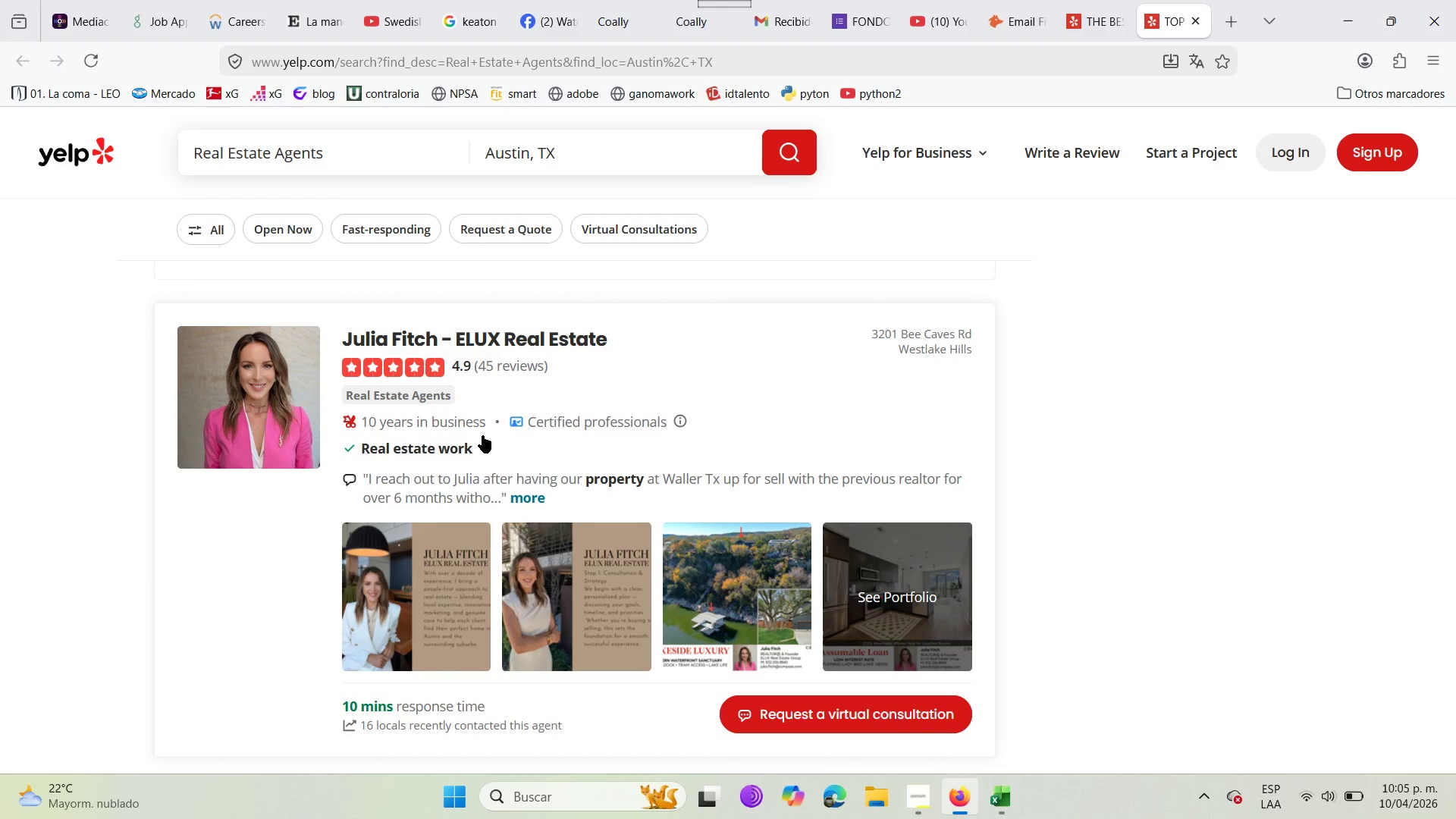 
wait(5.66)
 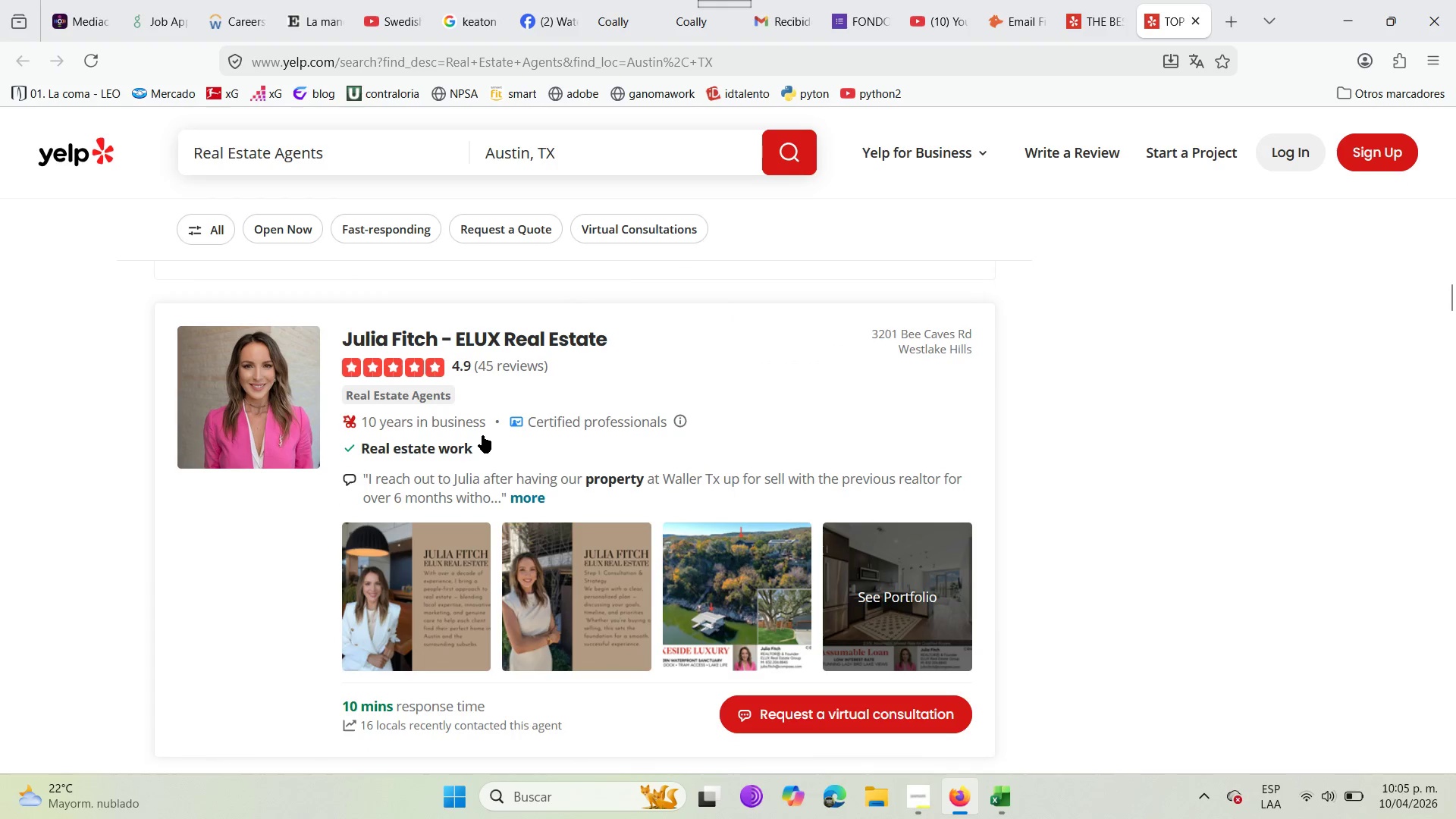 
left_click([1031, 0])
 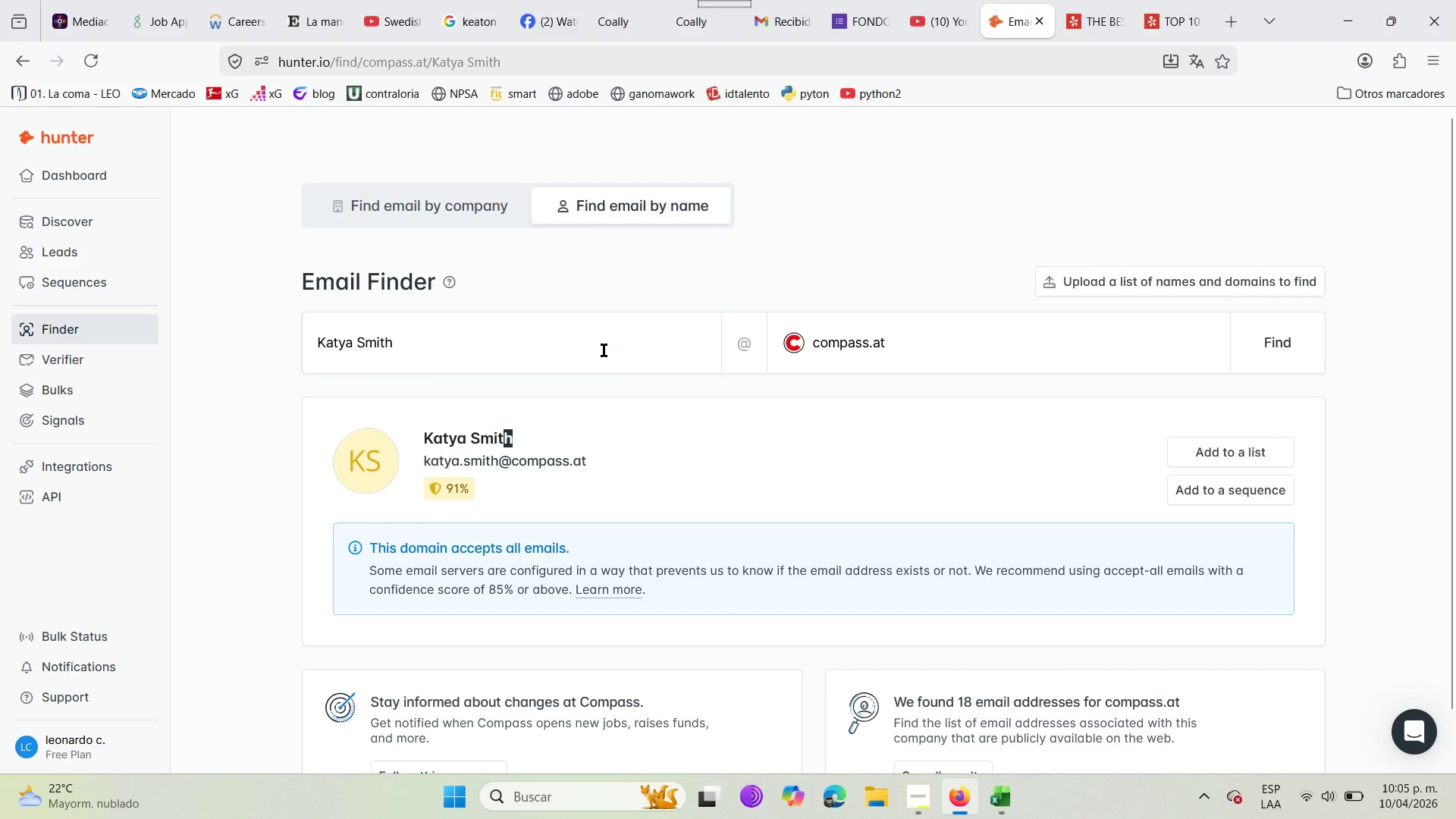 
left_click([601, 348])
 